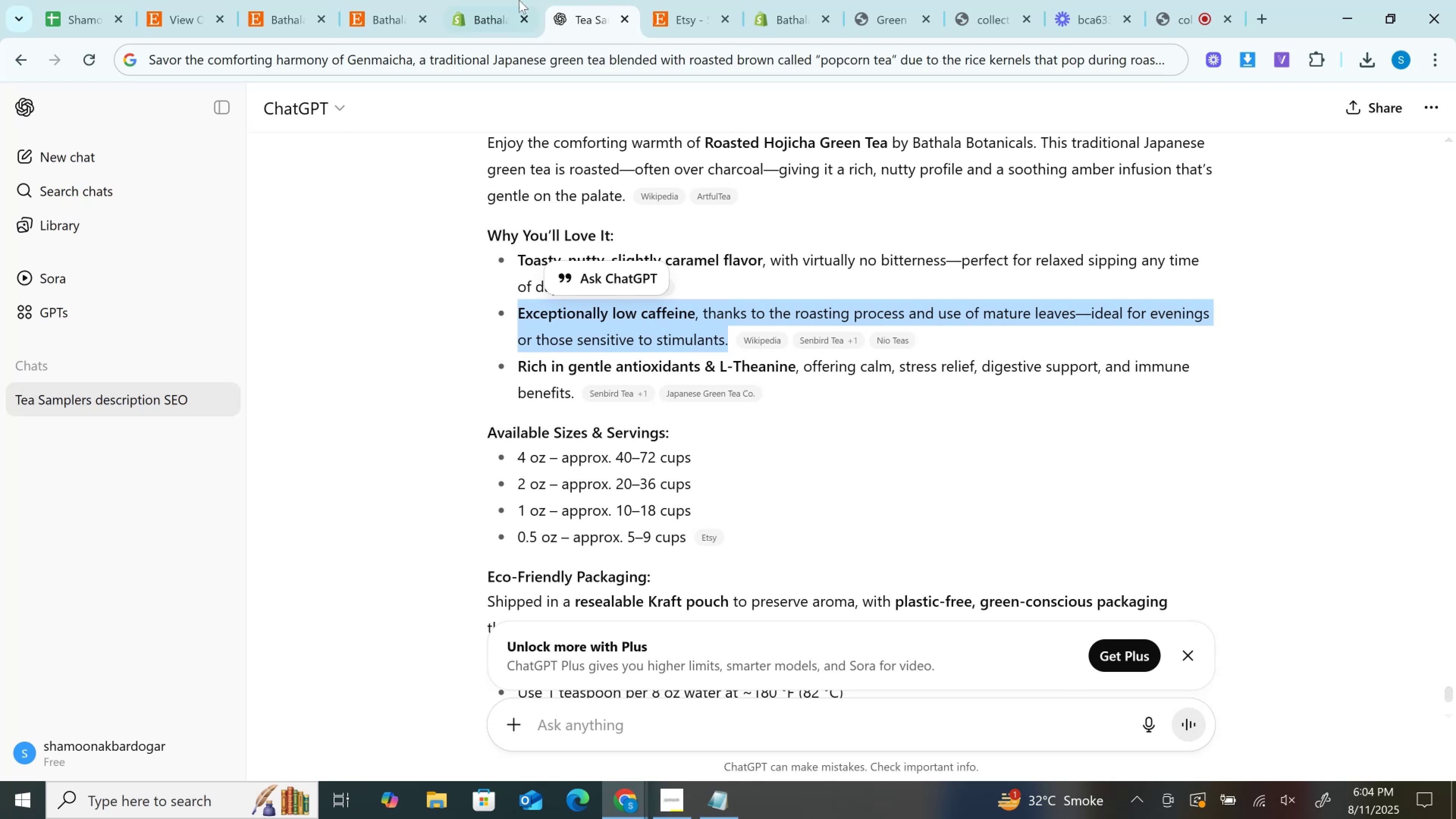 
left_click([518, 0])
 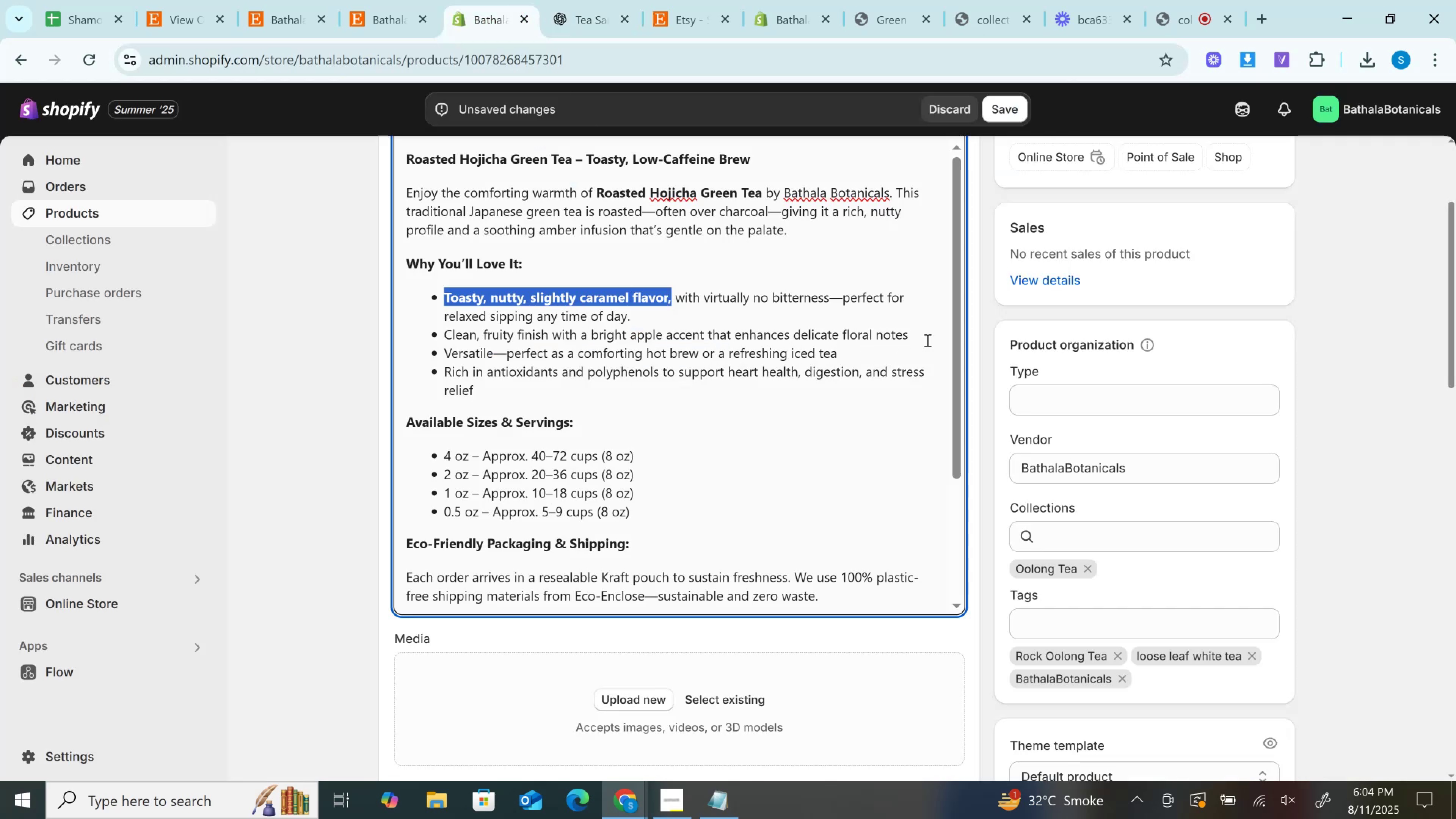 
key(Control+B)
 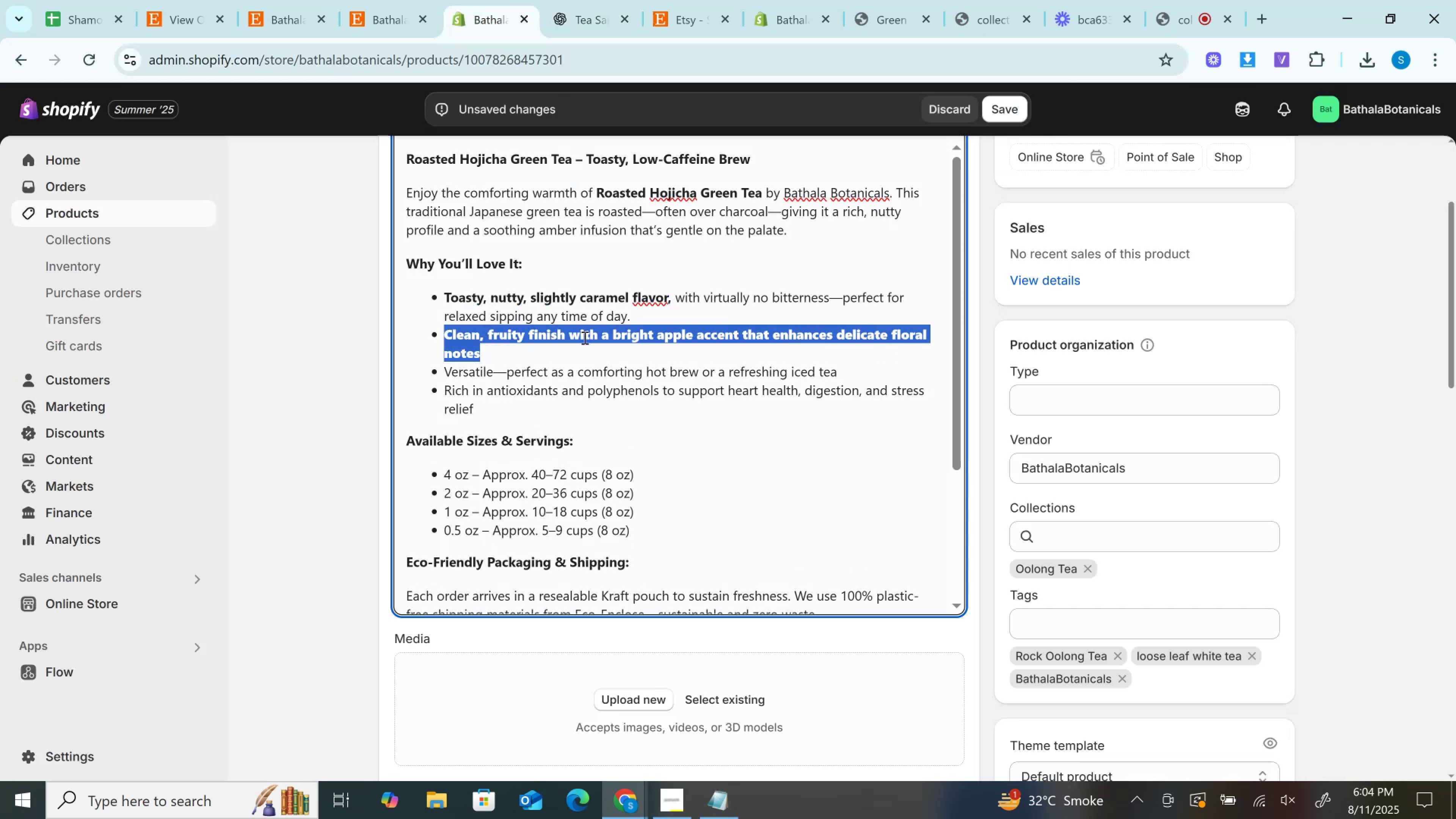 
hold_key(key=ControlLeft, duration=1.53)
 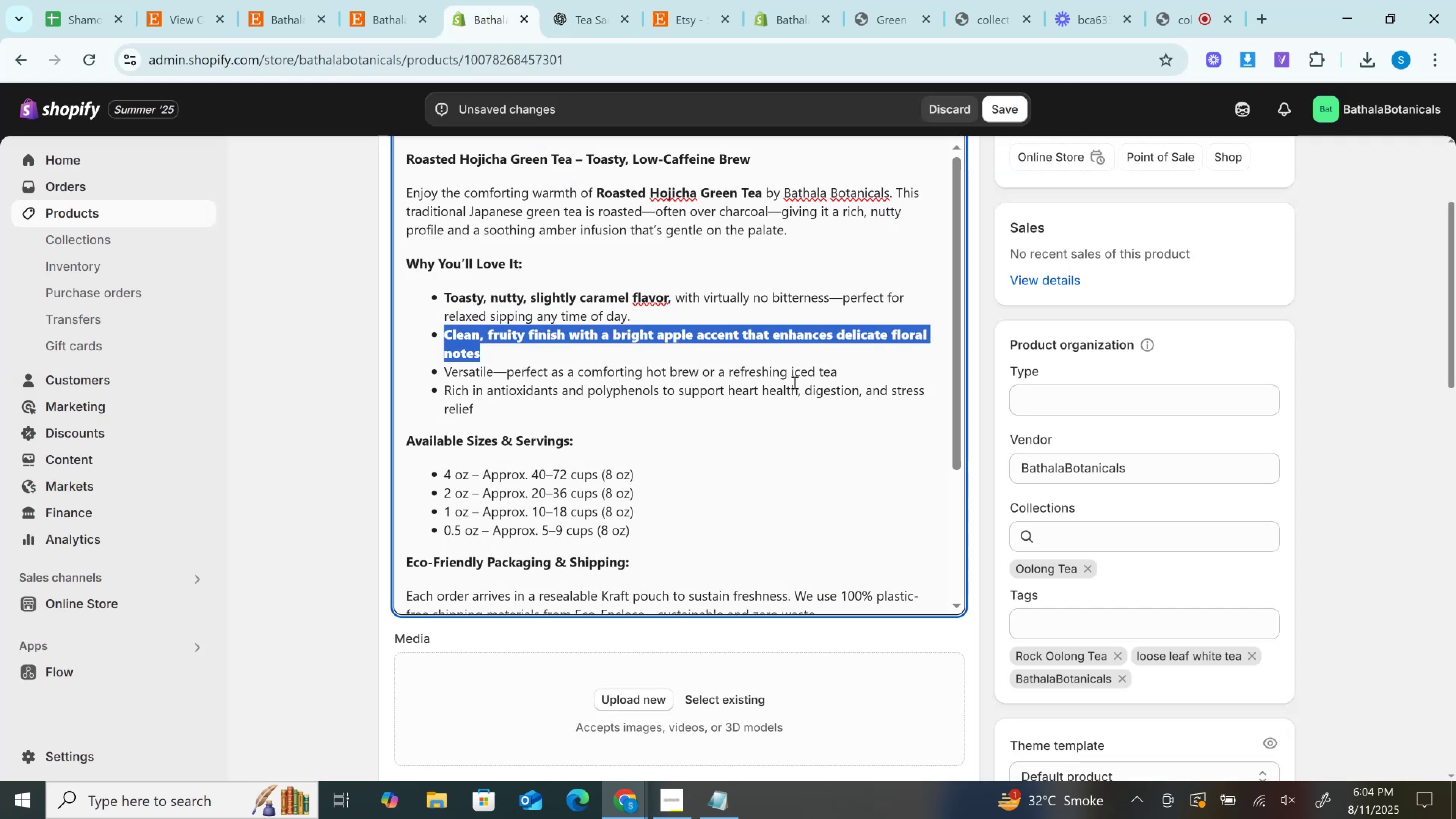 
scroll: coordinate [799, 415], scroll_direction: up, amount: 2.0
 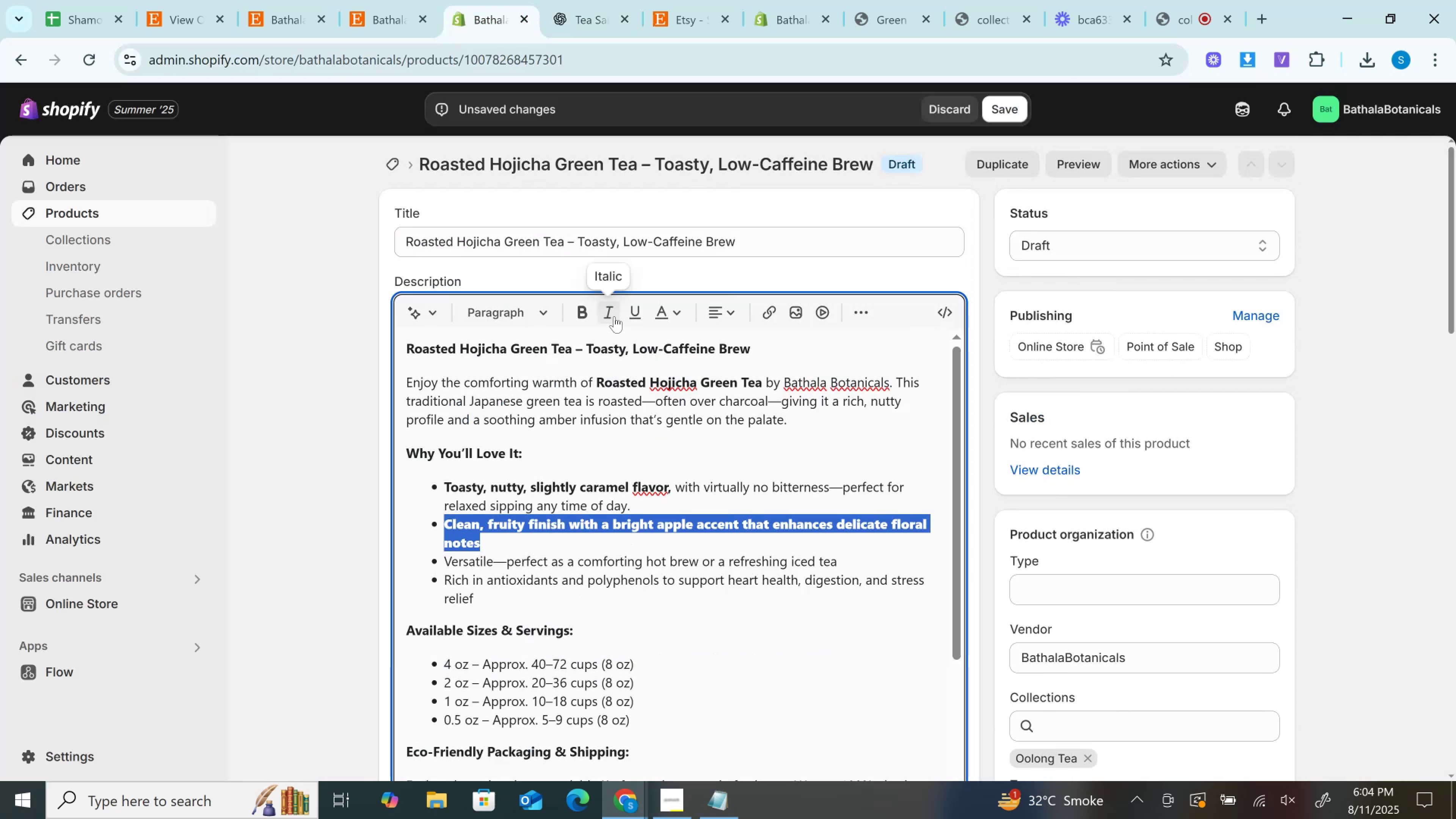 
key(Control+ControlLeft)
 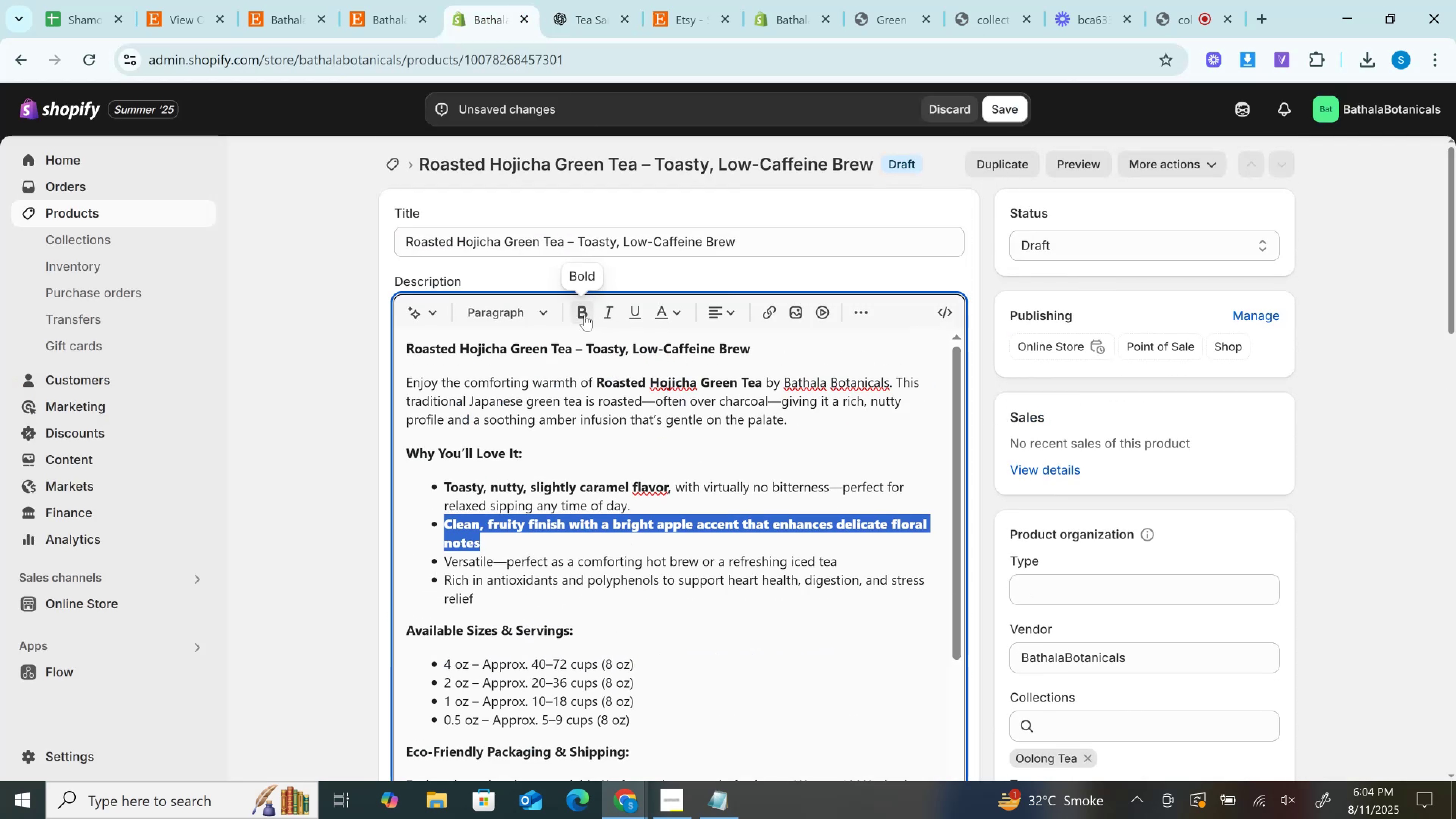 
left_click([585, 315])
 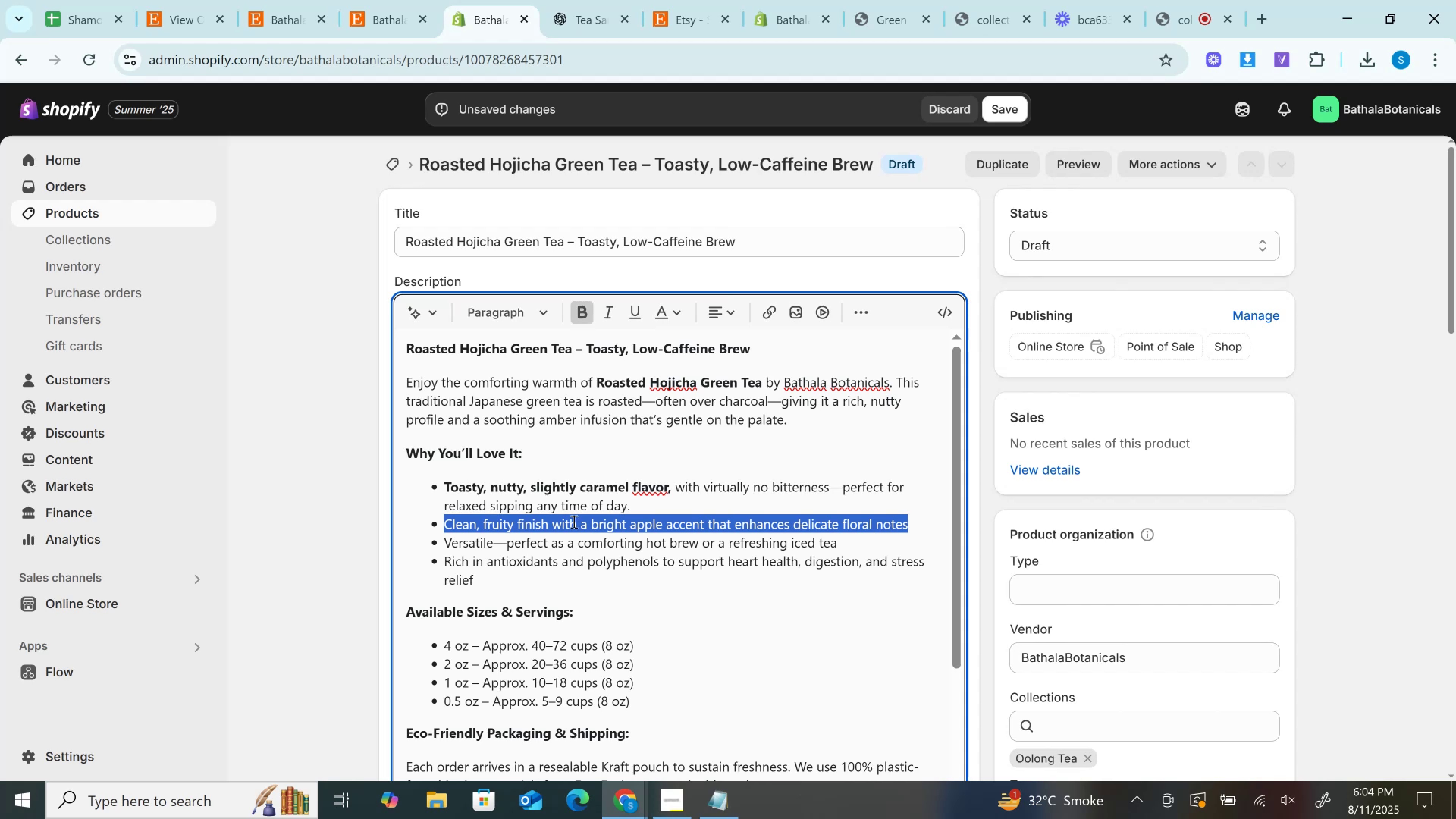 
left_click([573, 522])
 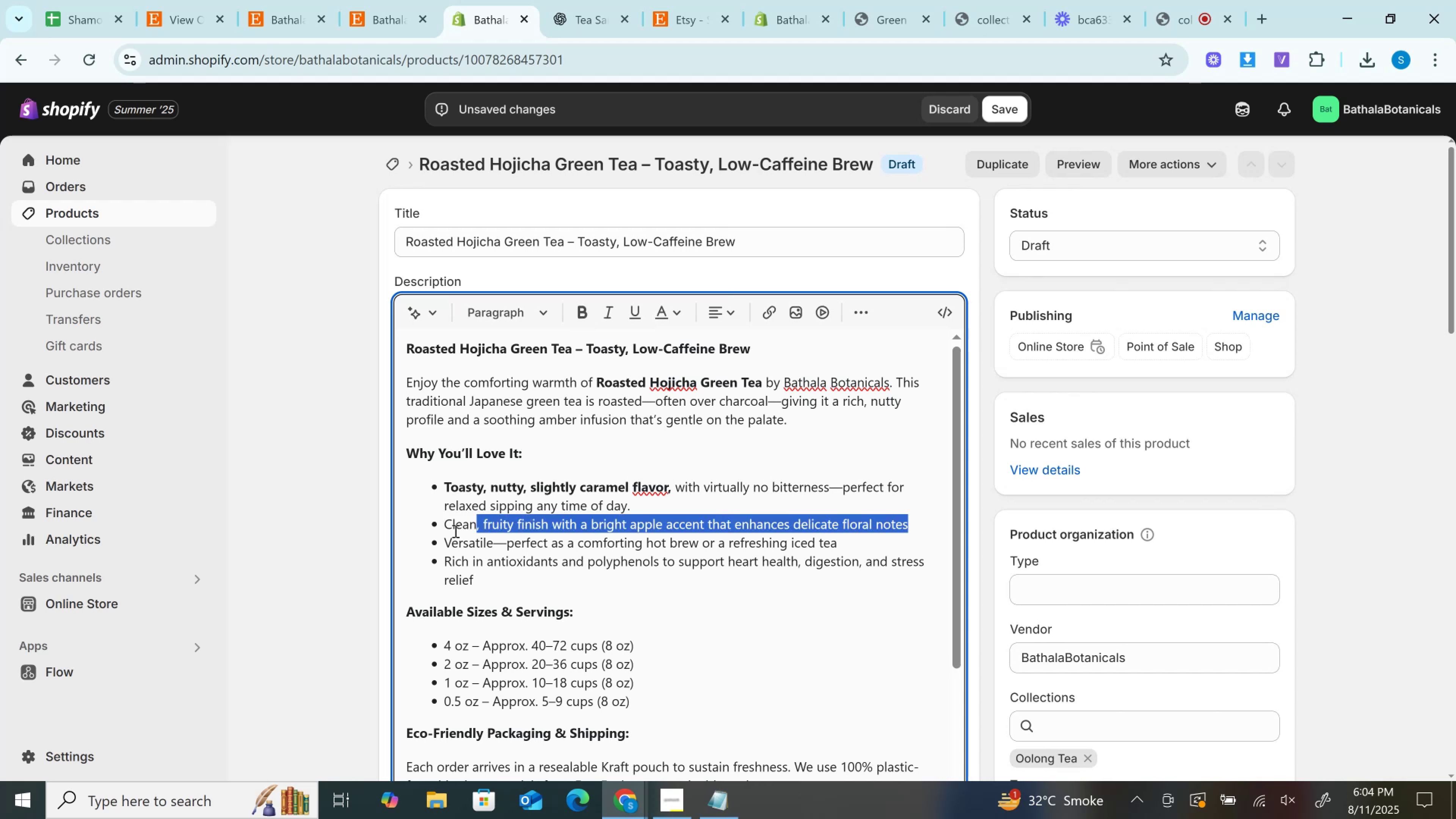 
key(Control+V)
 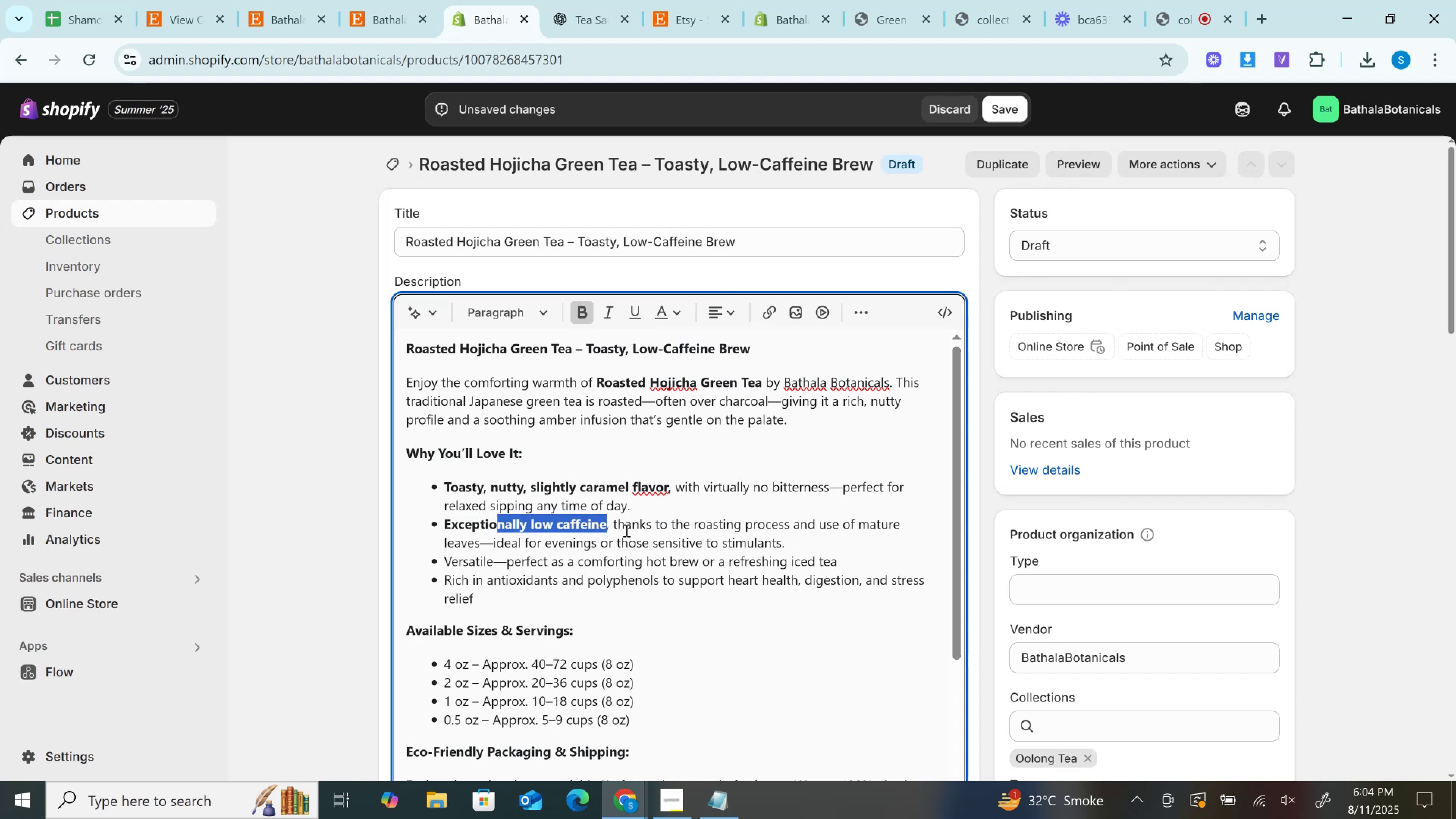 
left_click([607, 526])
 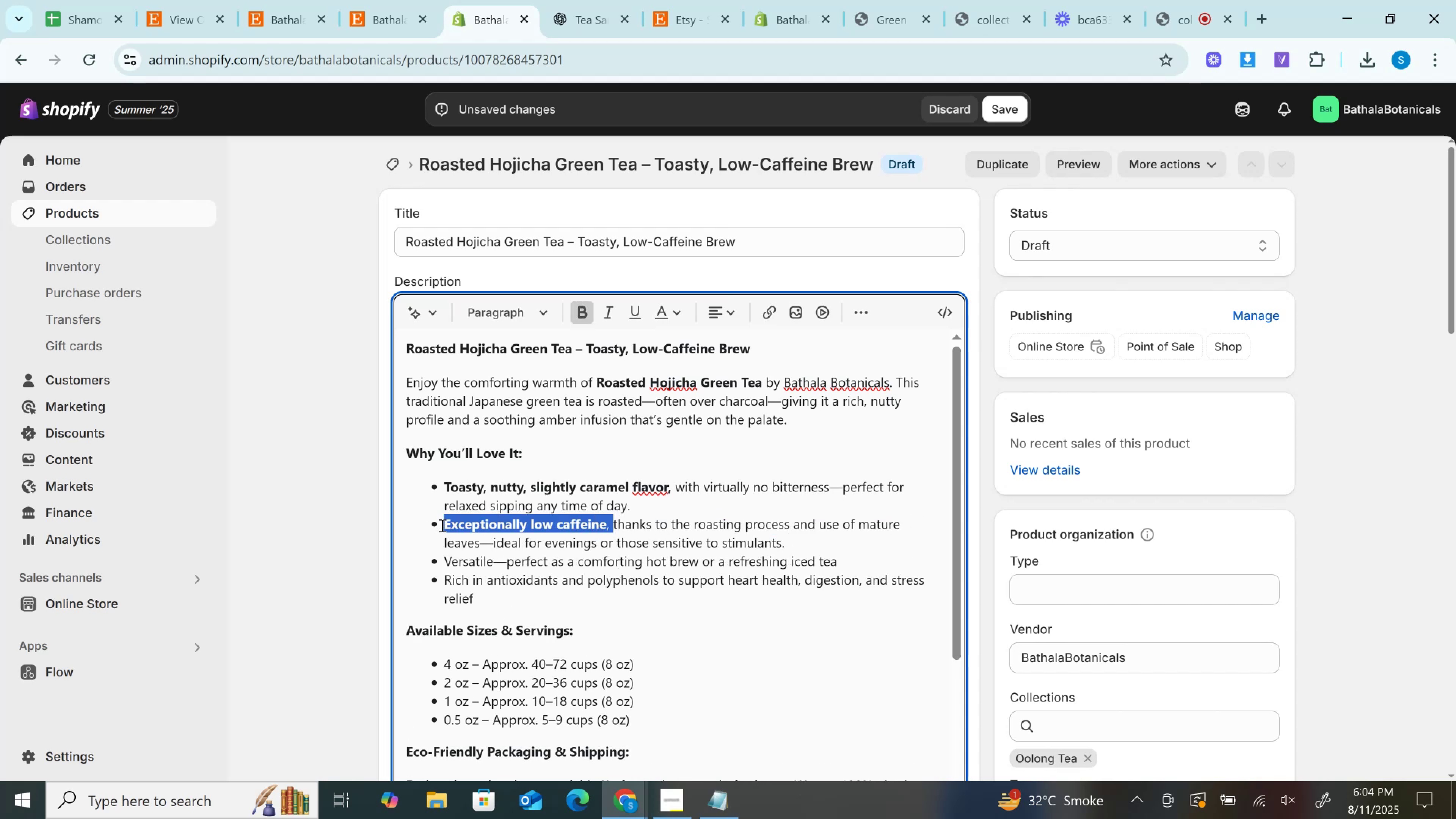 
key(Control+B)
 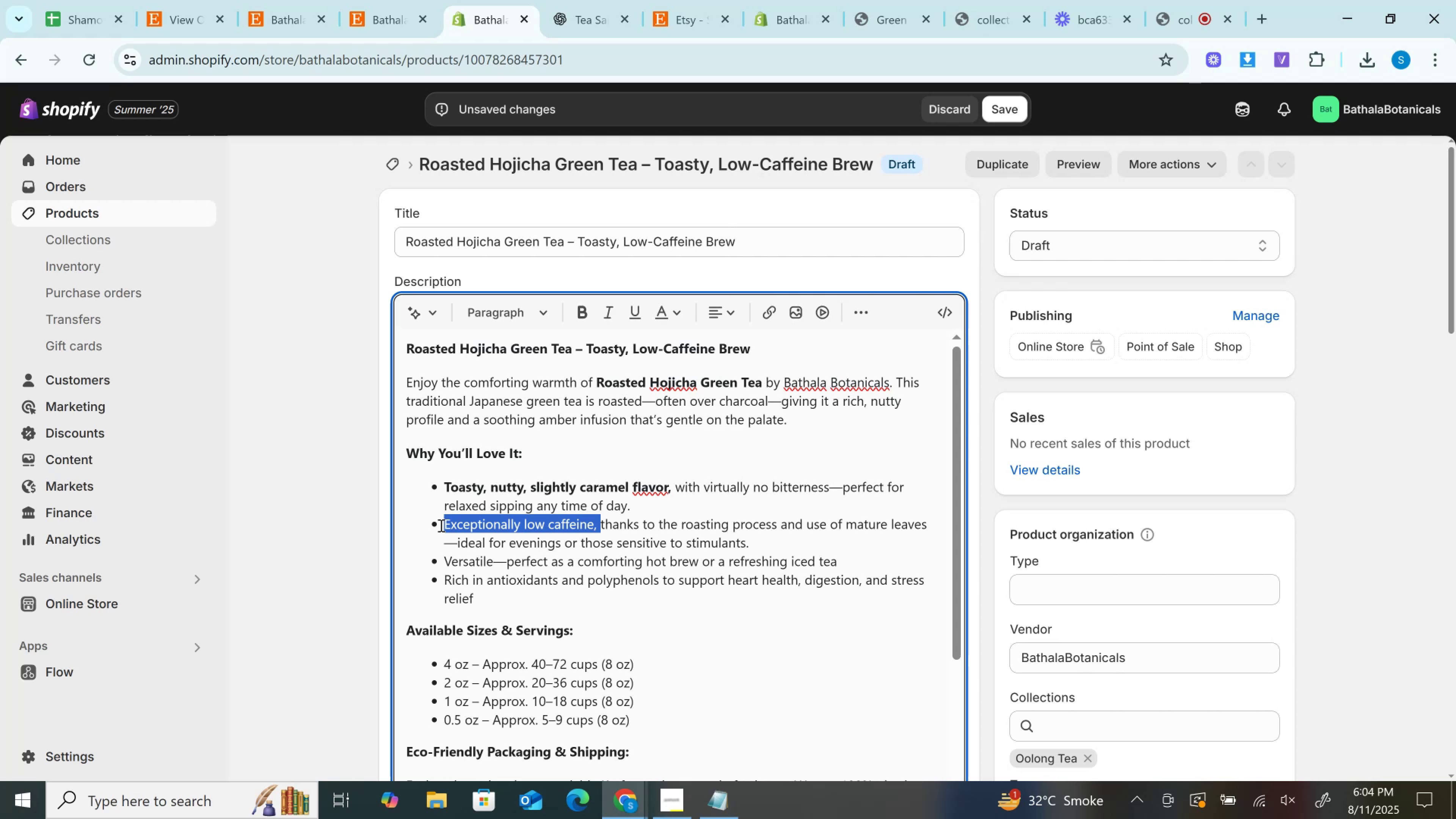 
key(Control+B)
 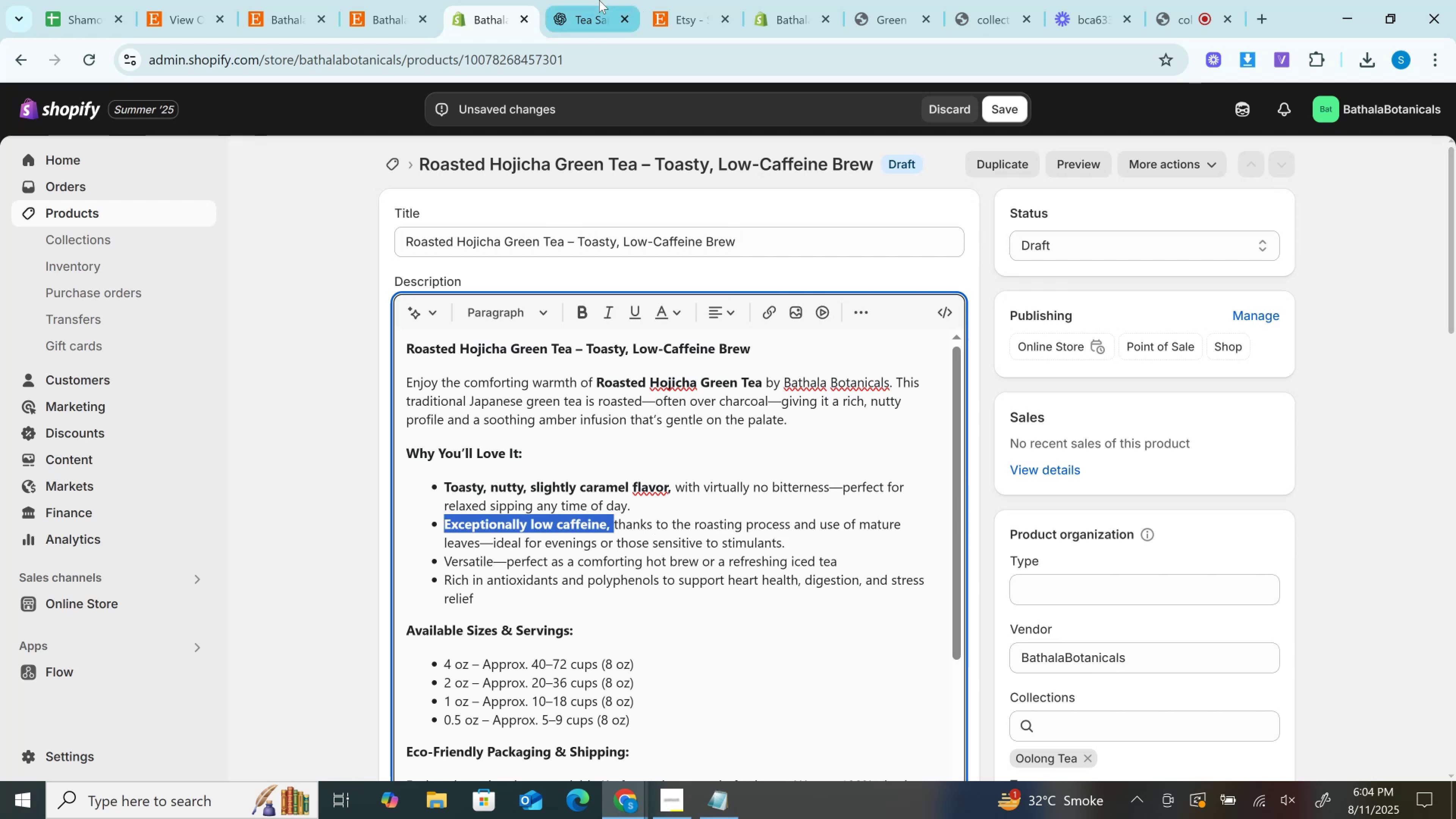 
left_click([599, 0])
 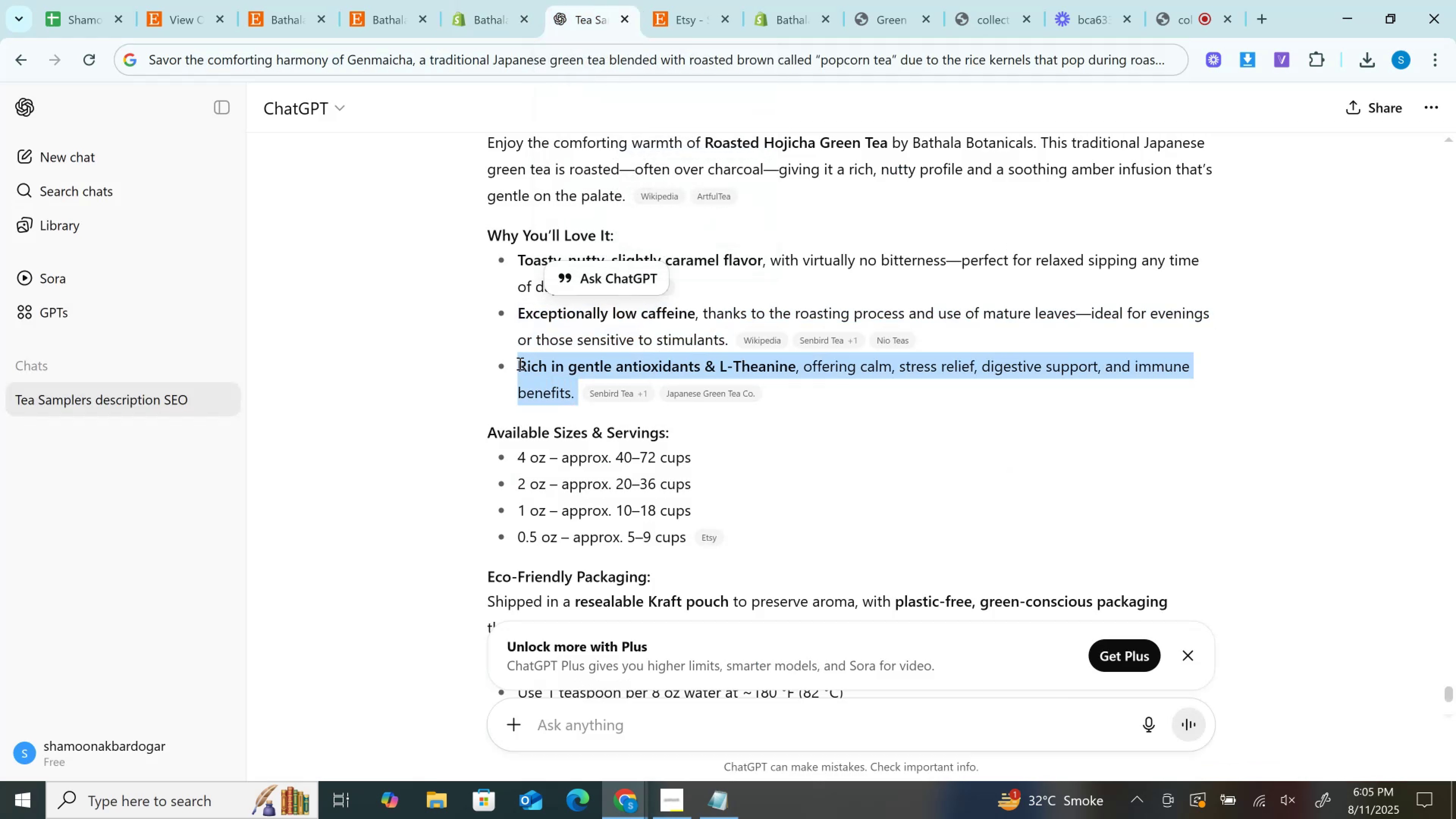 
key(Control+C)
 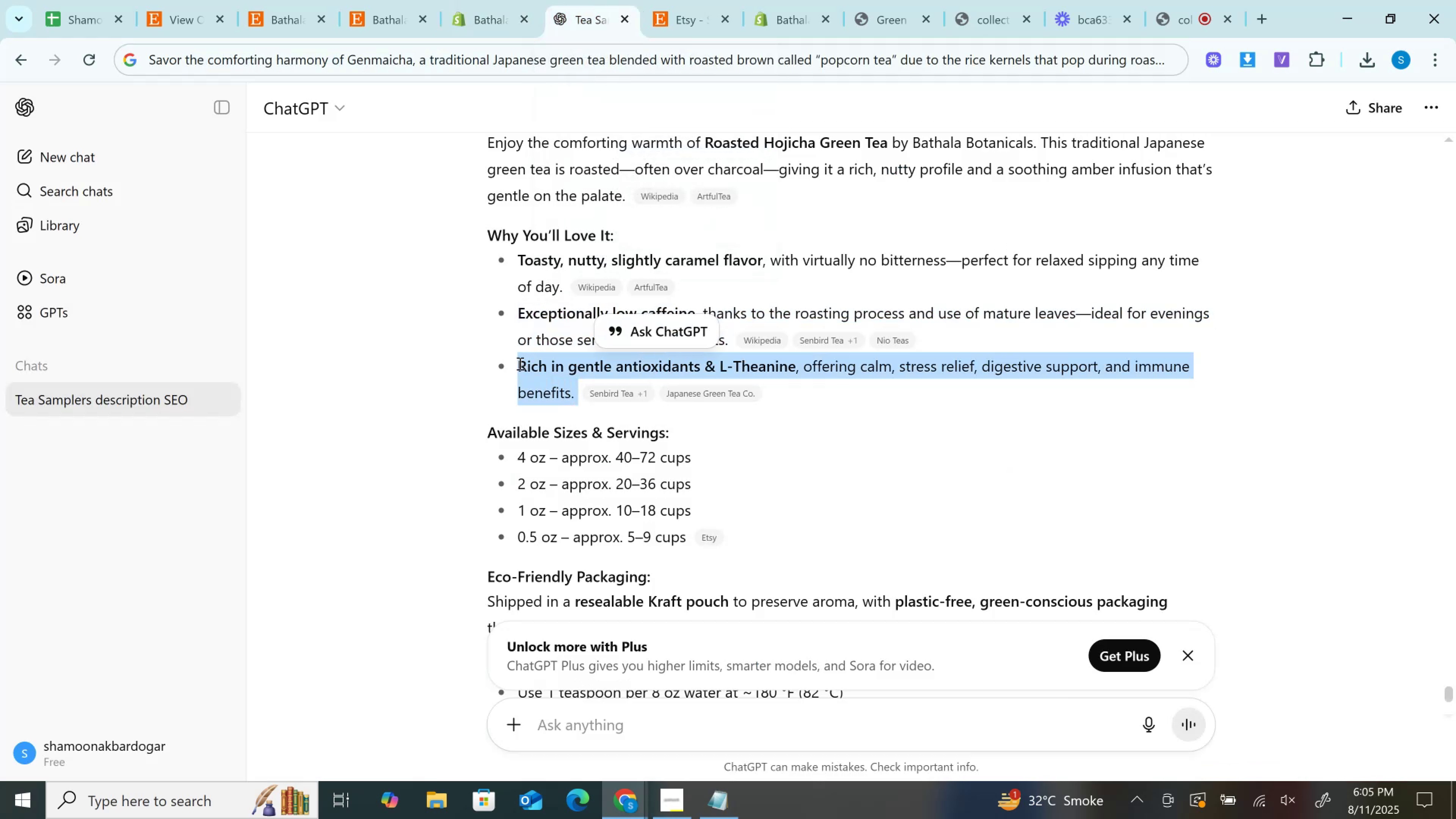 
key(Control+C)
 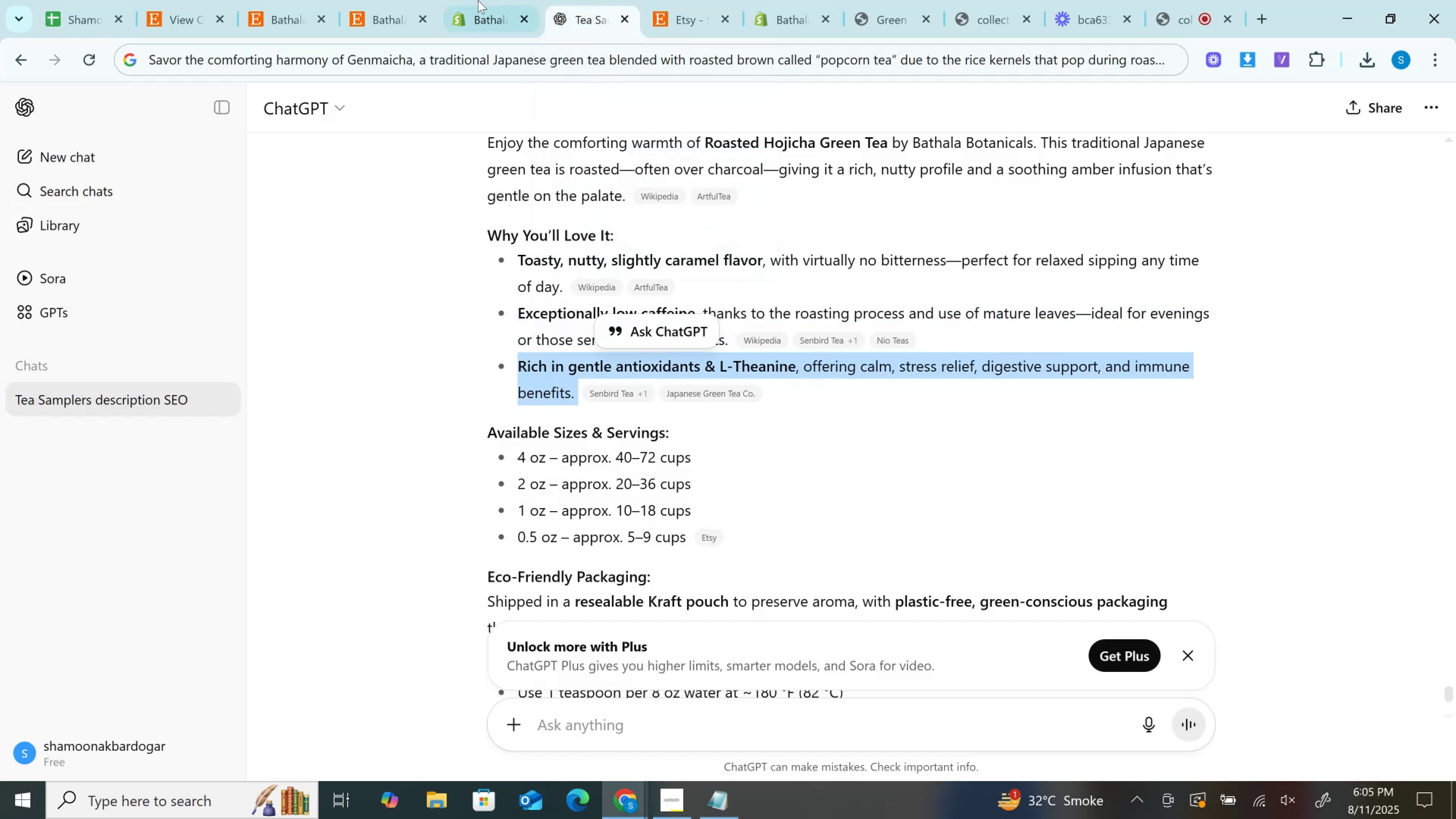 
left_click([475, 0])
 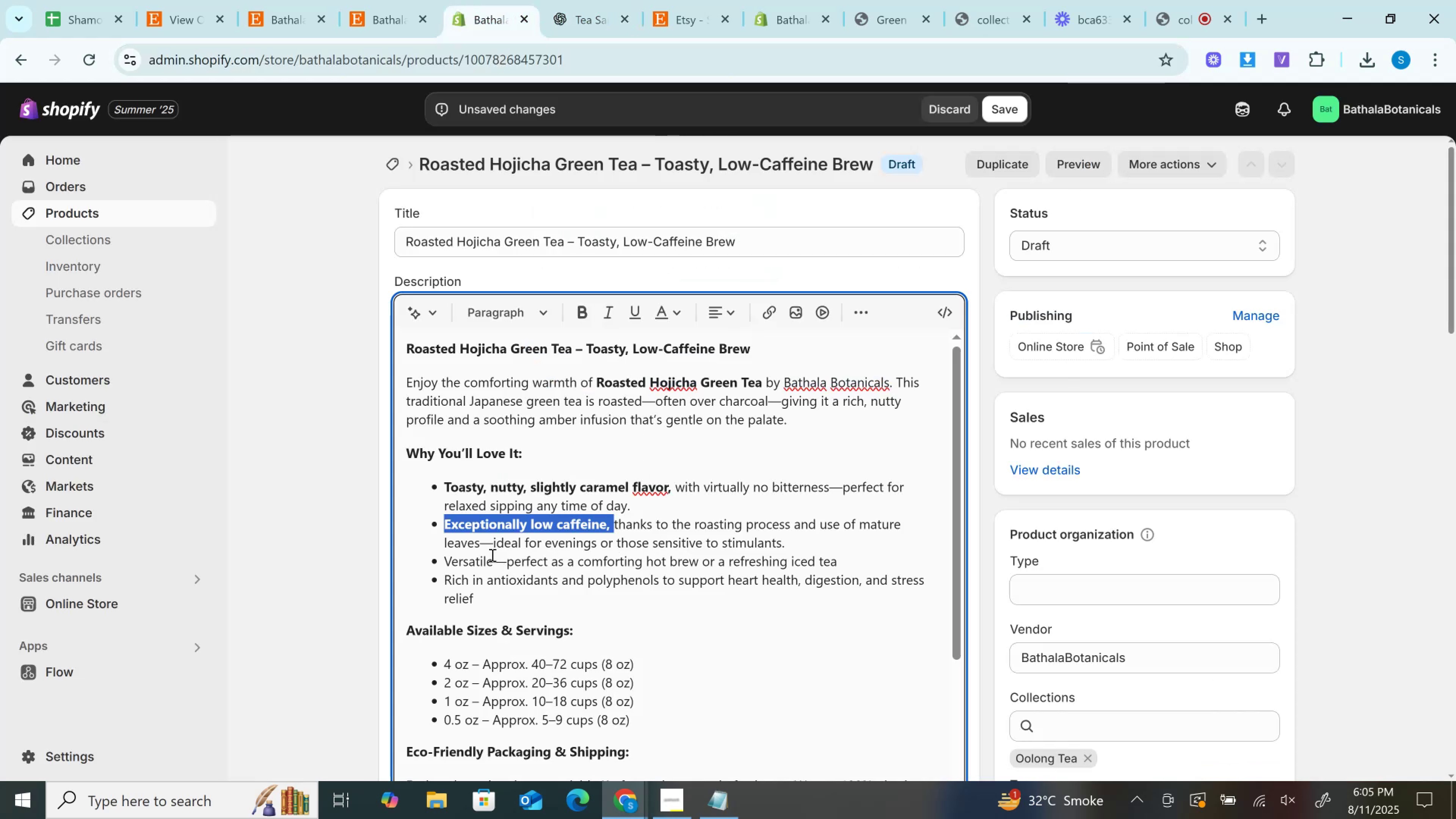 
left_click([492, 544])
 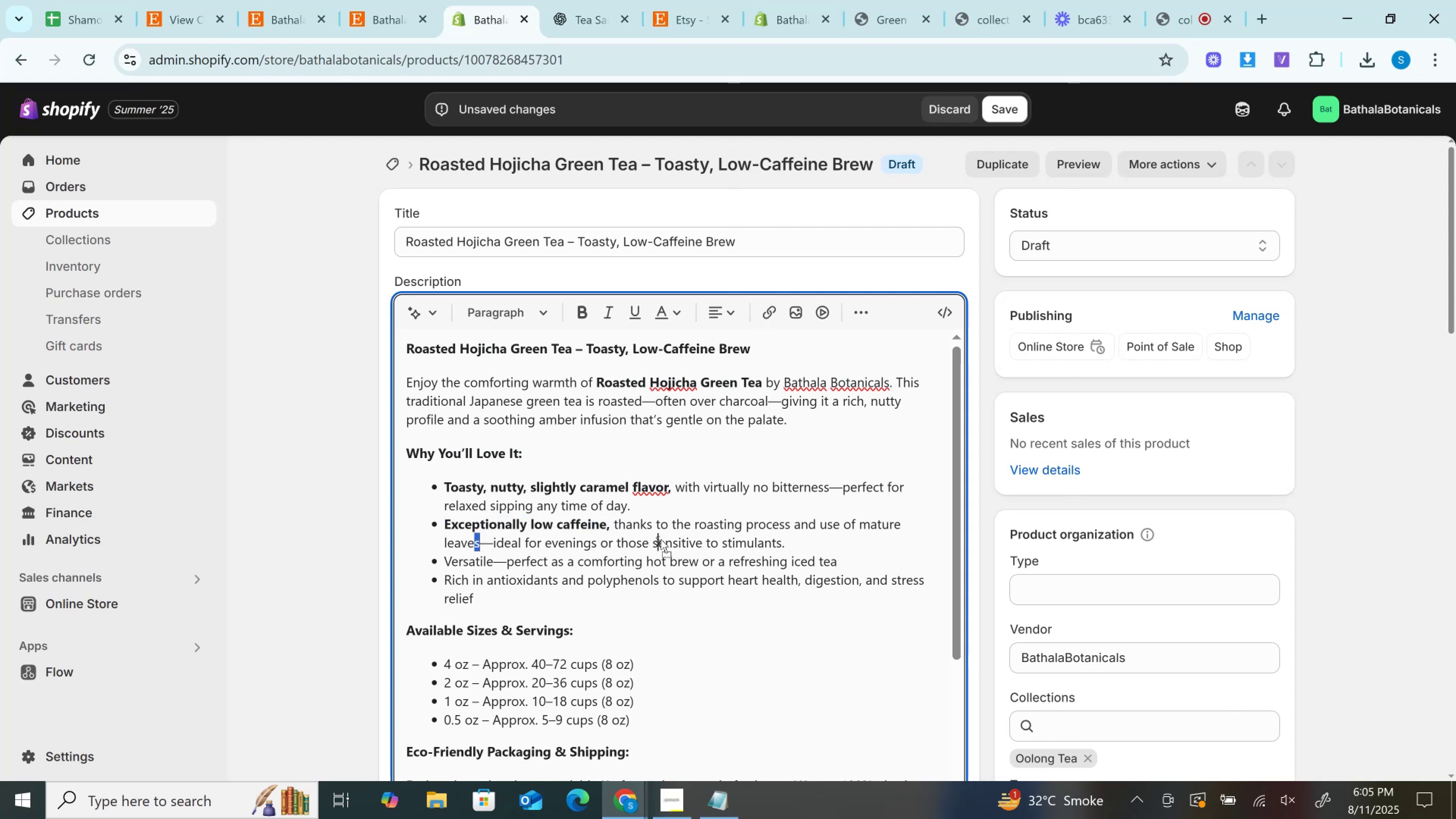 
key(Control+Z)
 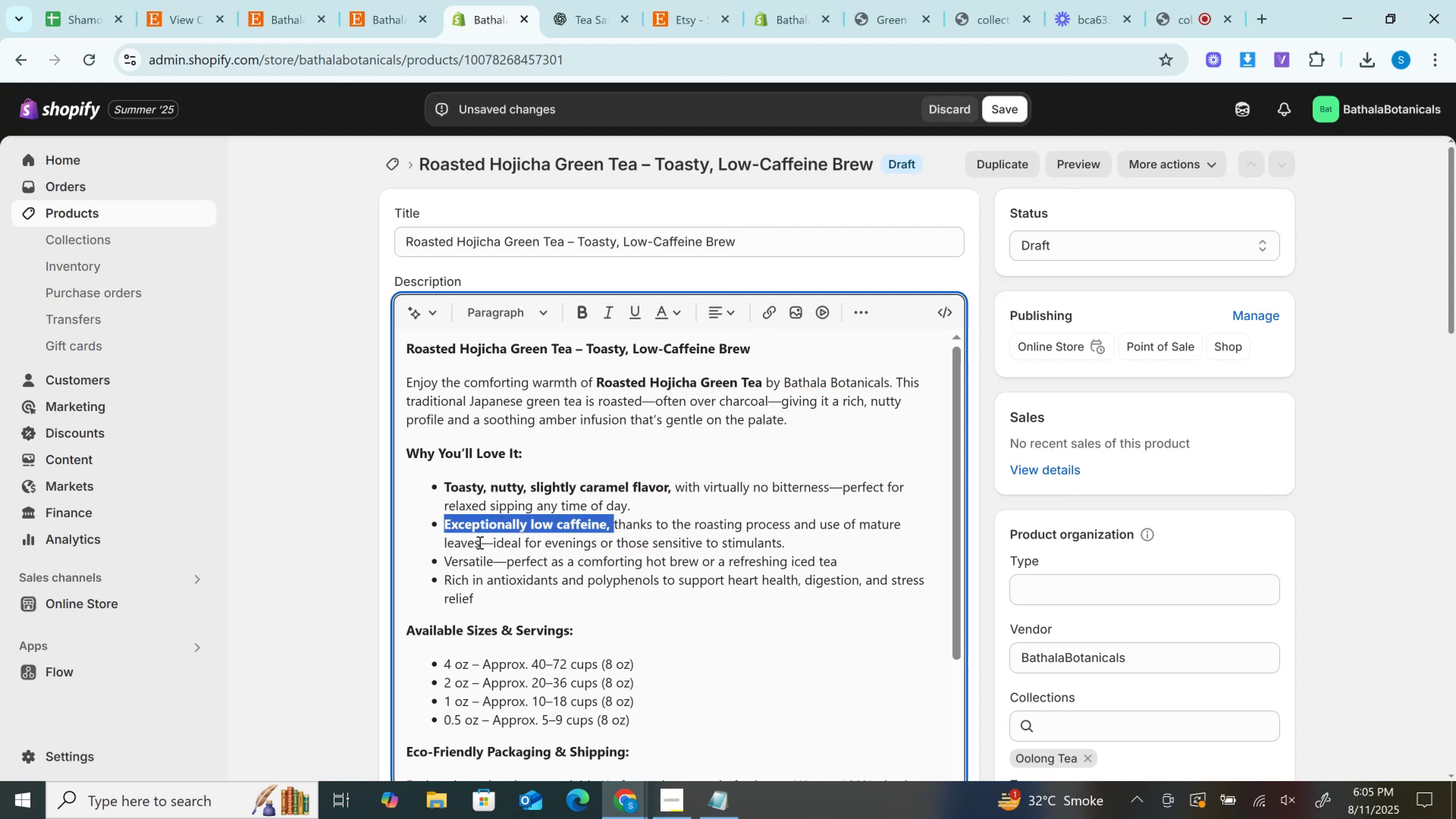 
left_click([479, 542])
 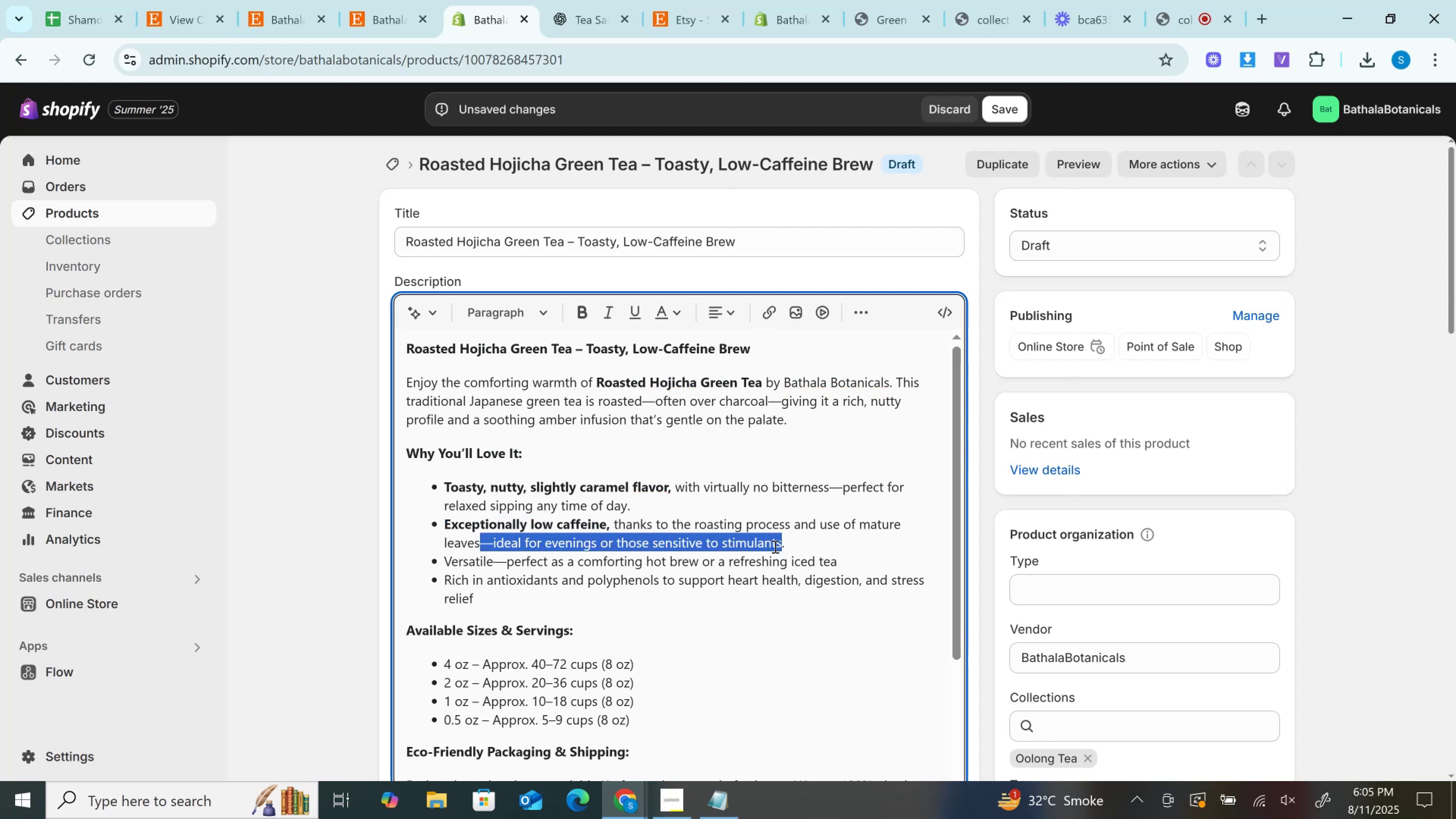 
key(Backspace)
 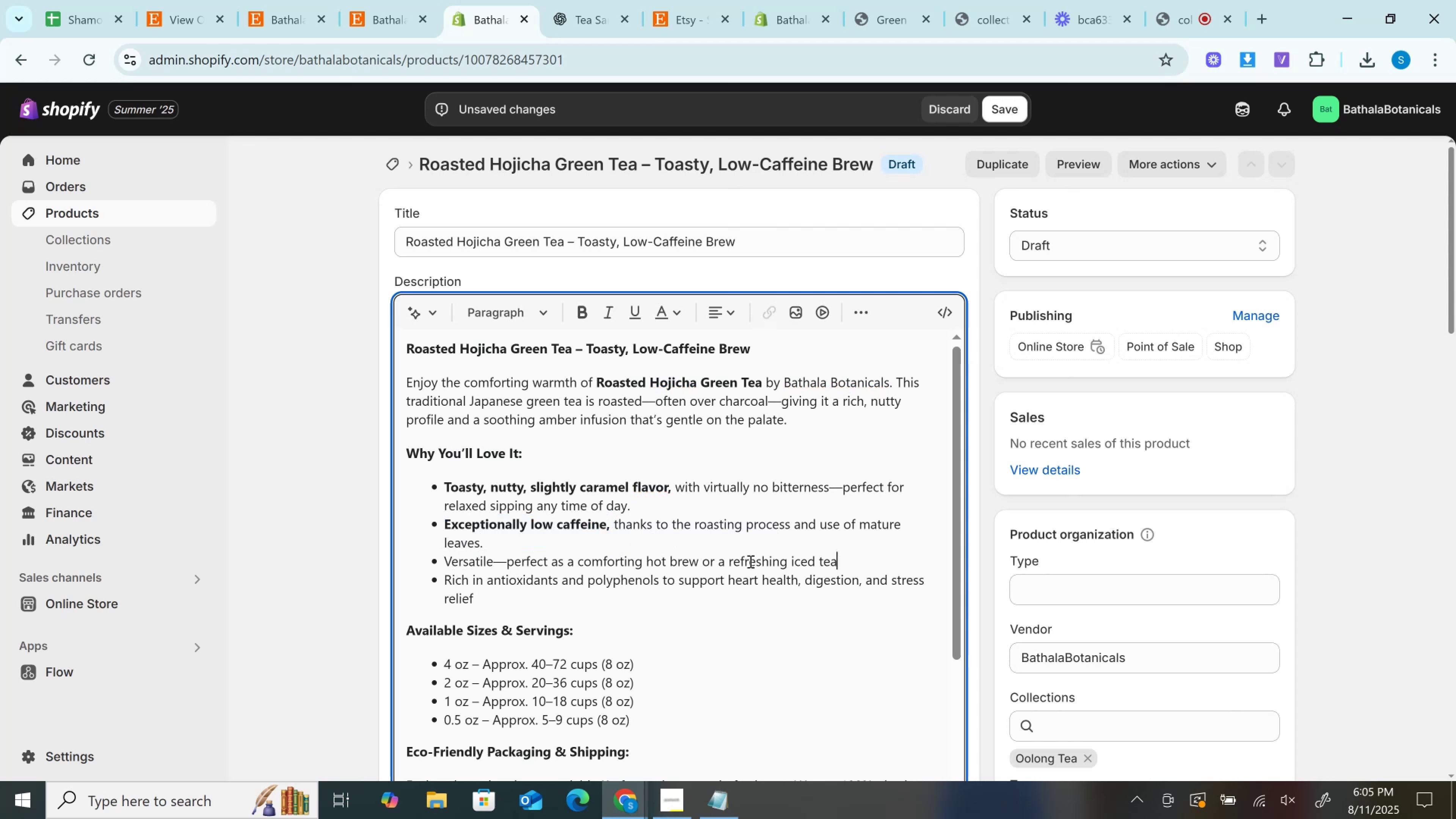 
wait(5.62)
 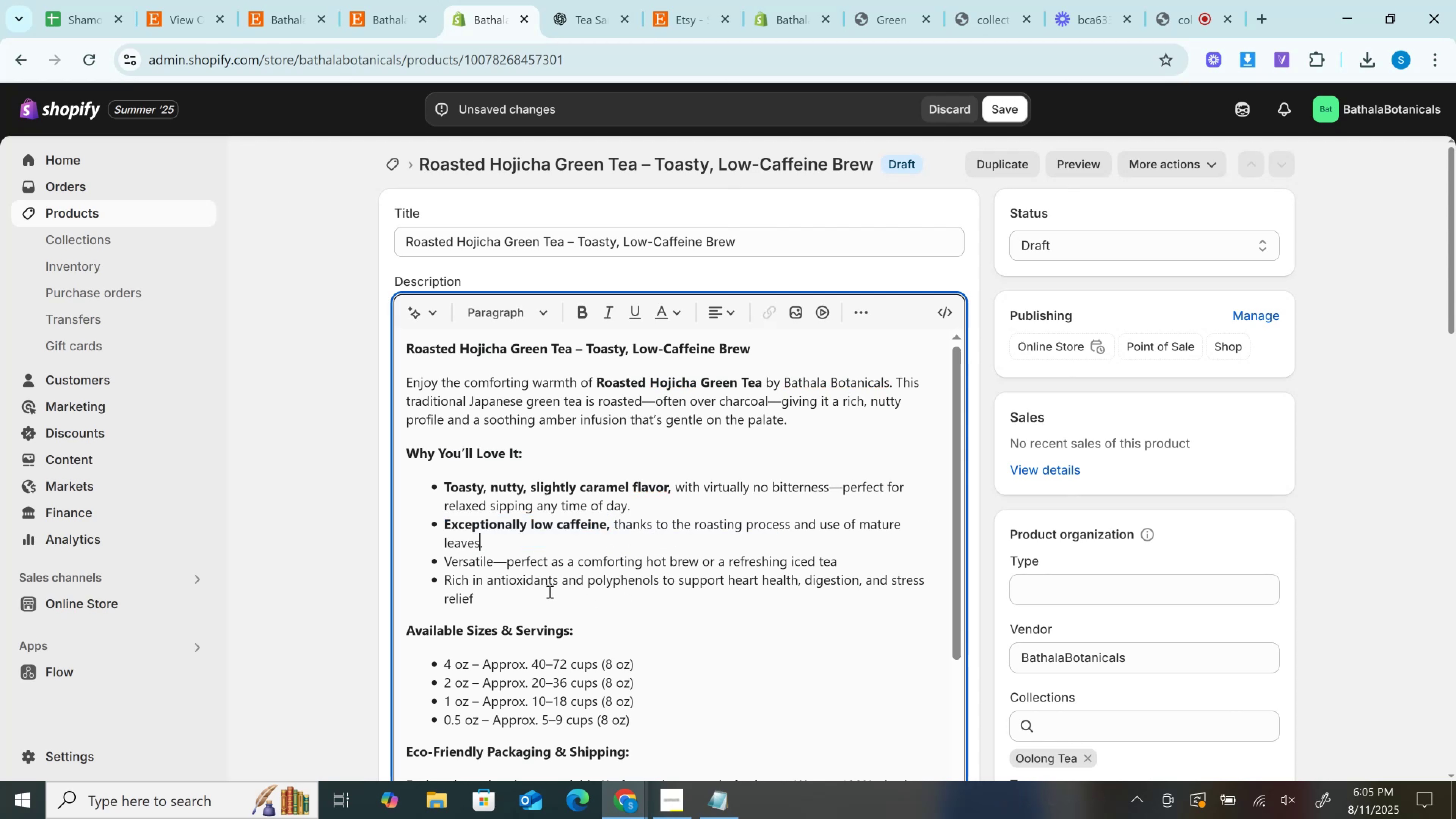 
key(Control+B)
 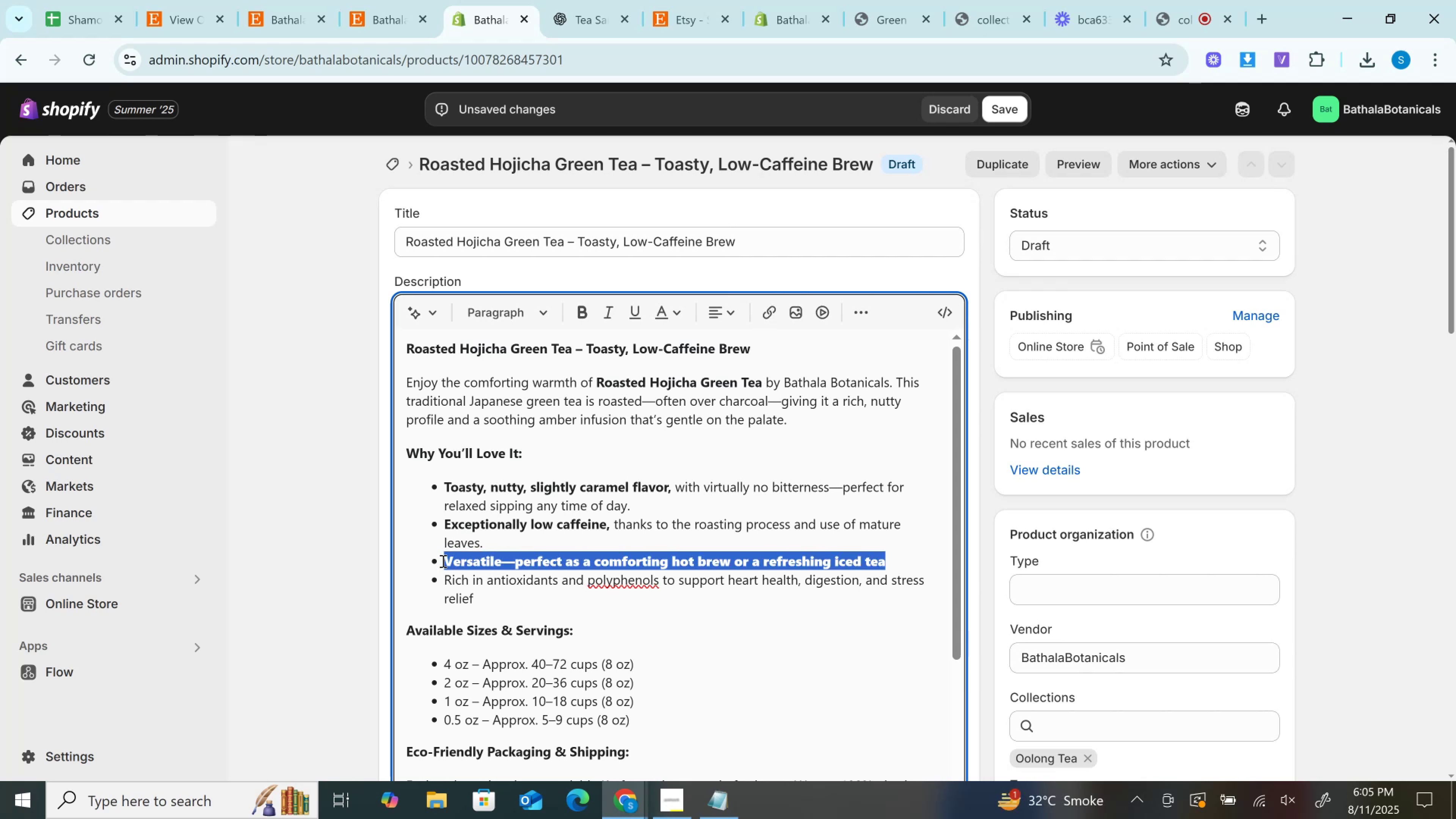 
key(Control+B)
 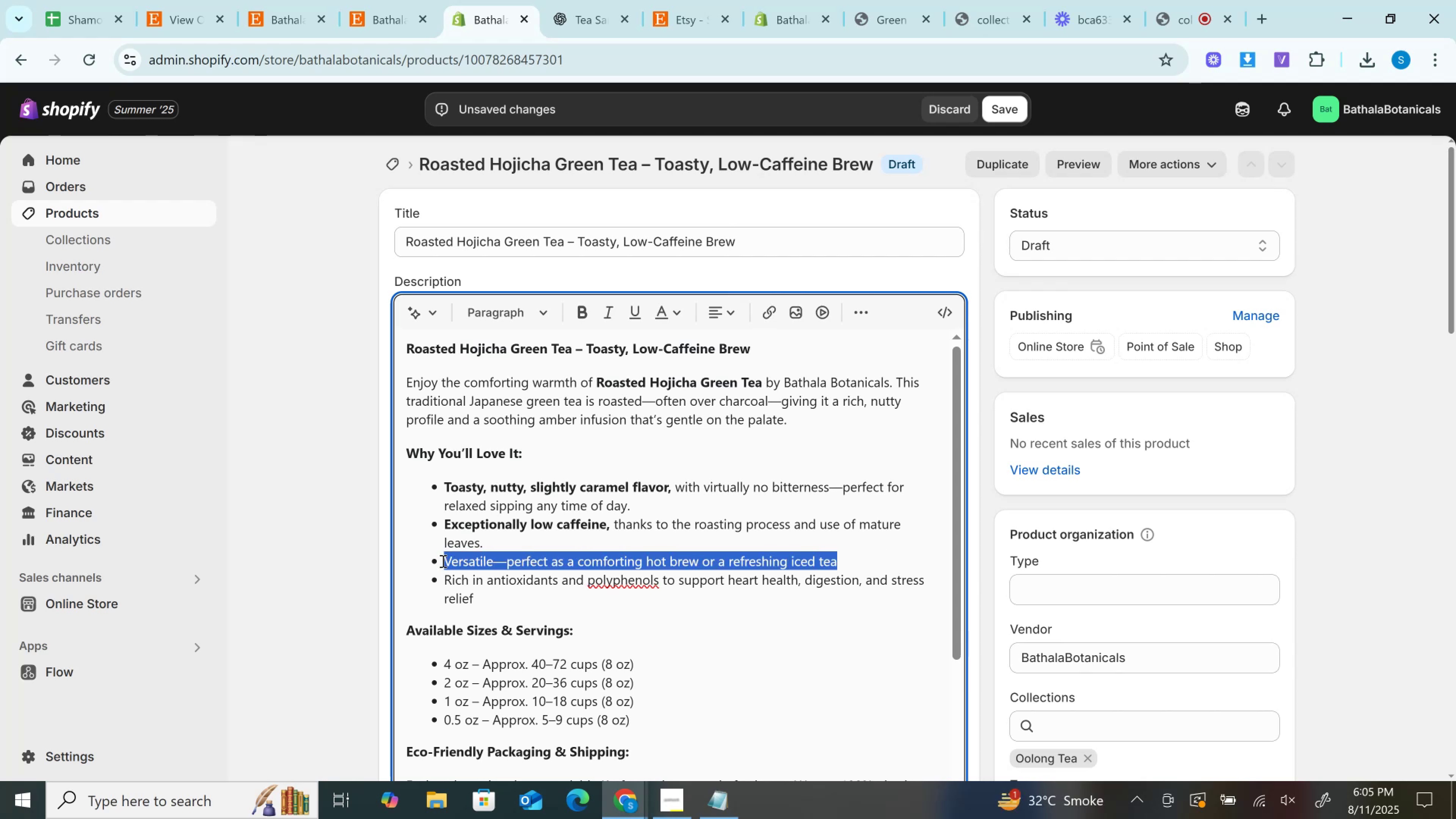 
key(Control+V)
 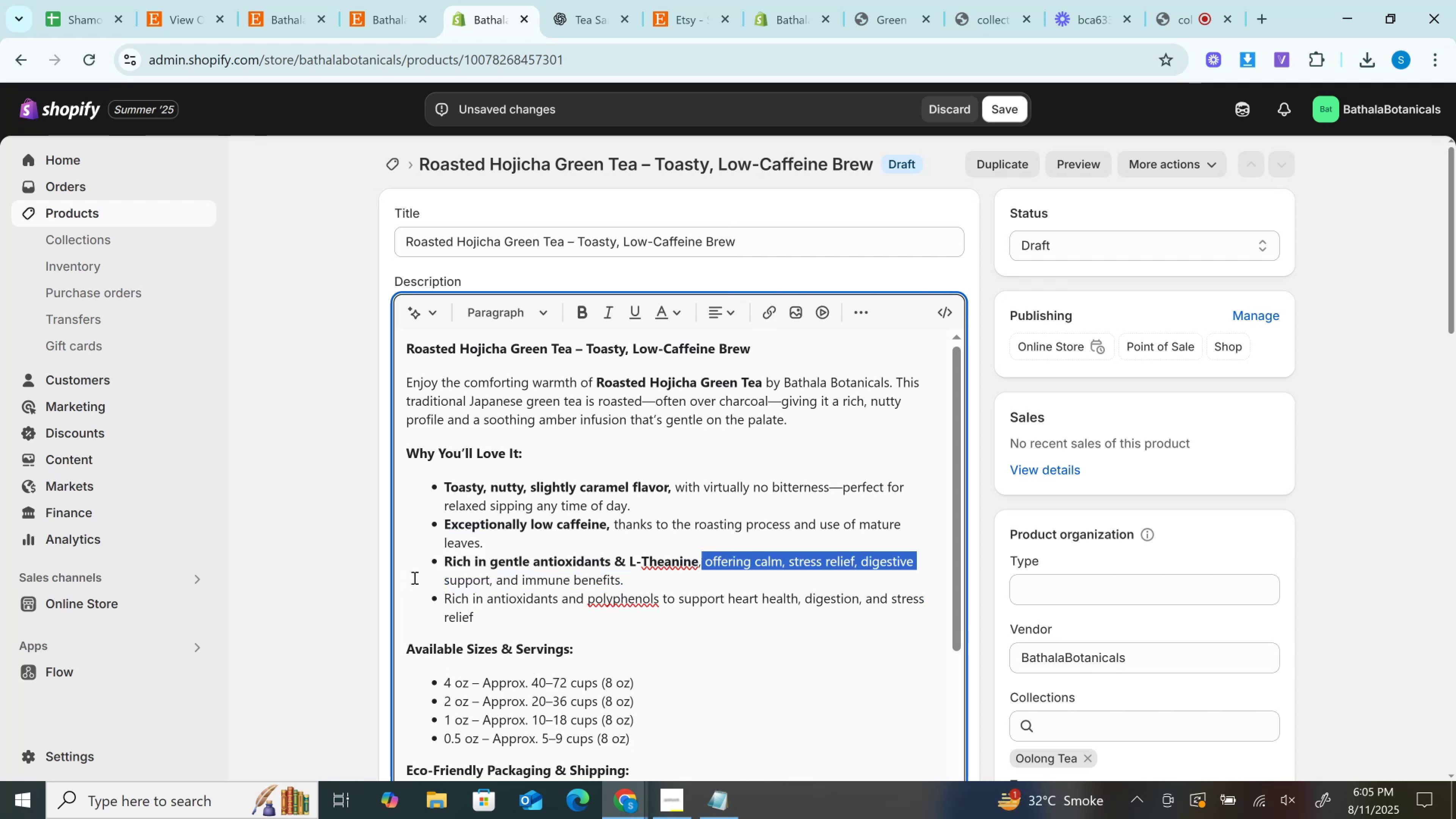 
left_click([706, 555])
 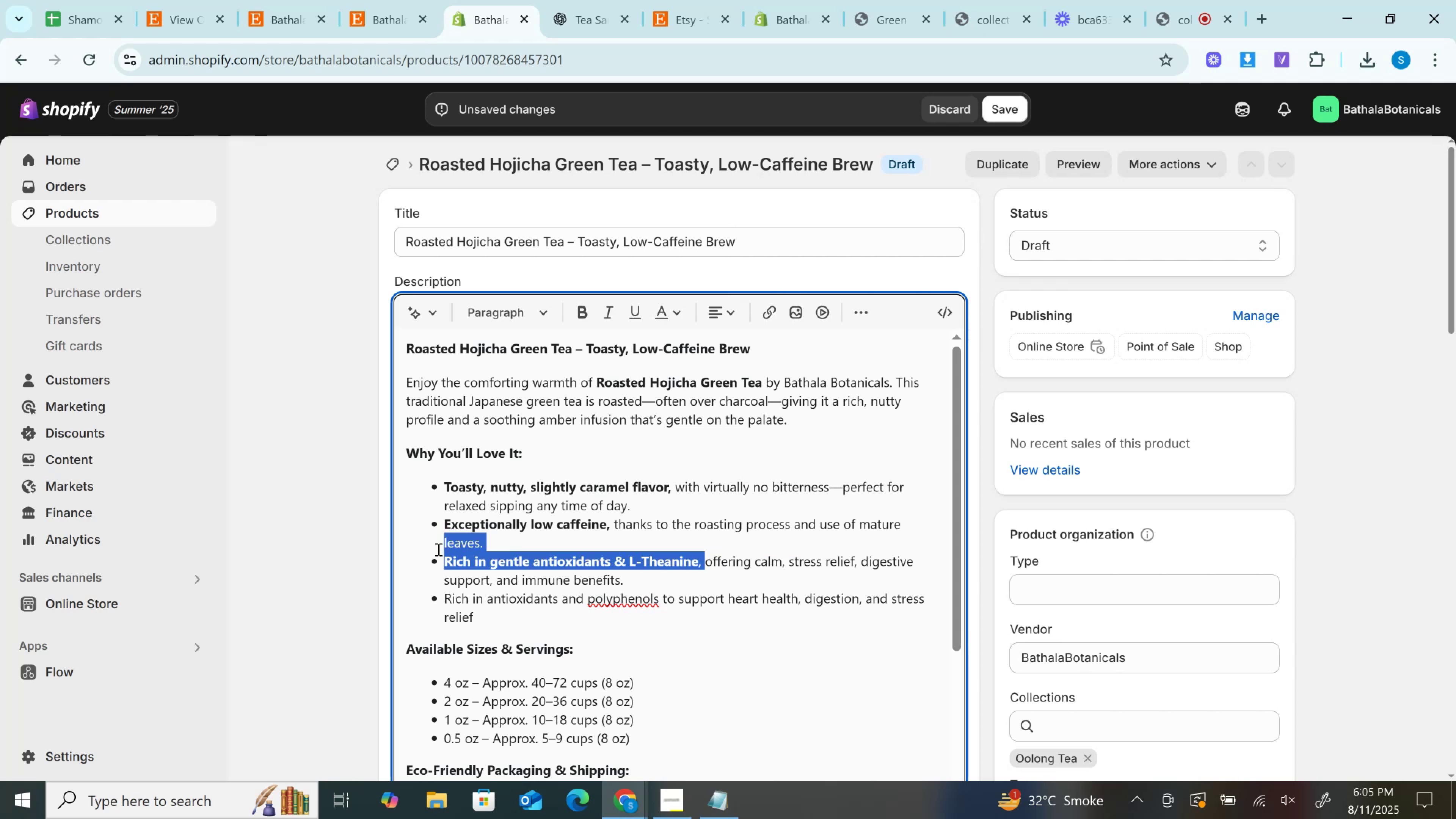 
key(Control+B)
 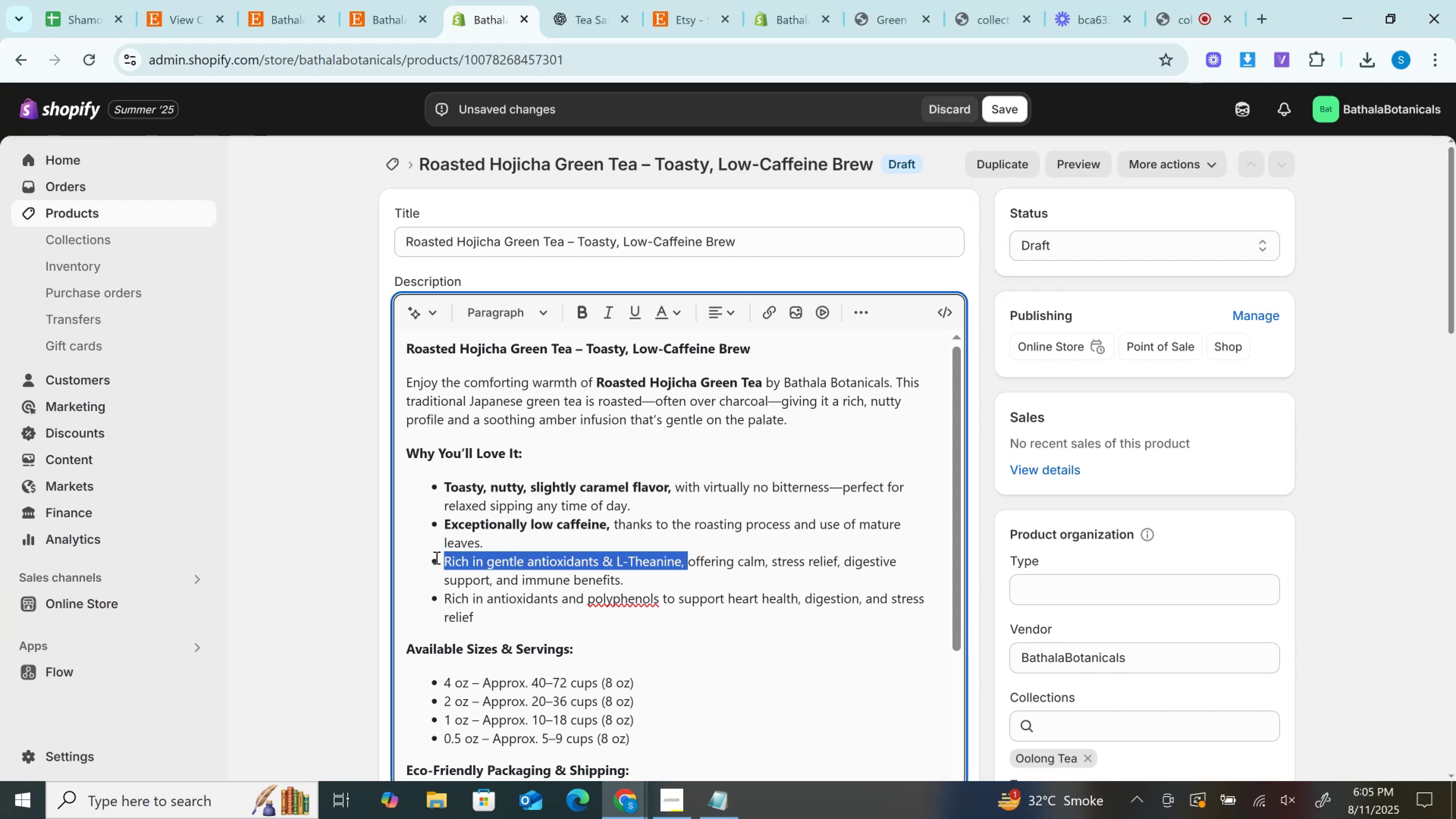 
key(Control+B)
 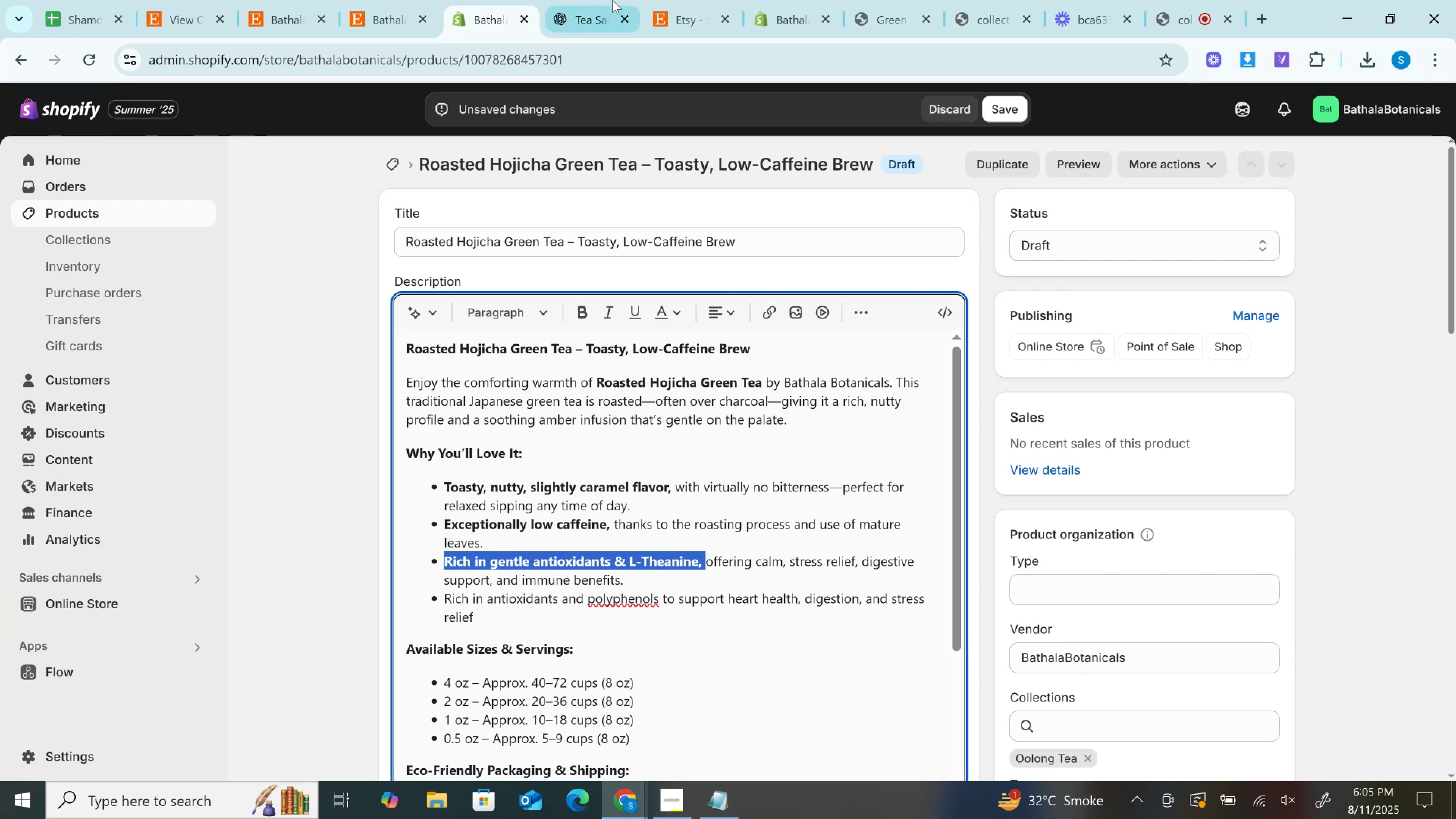 
left_click([612, 0])
 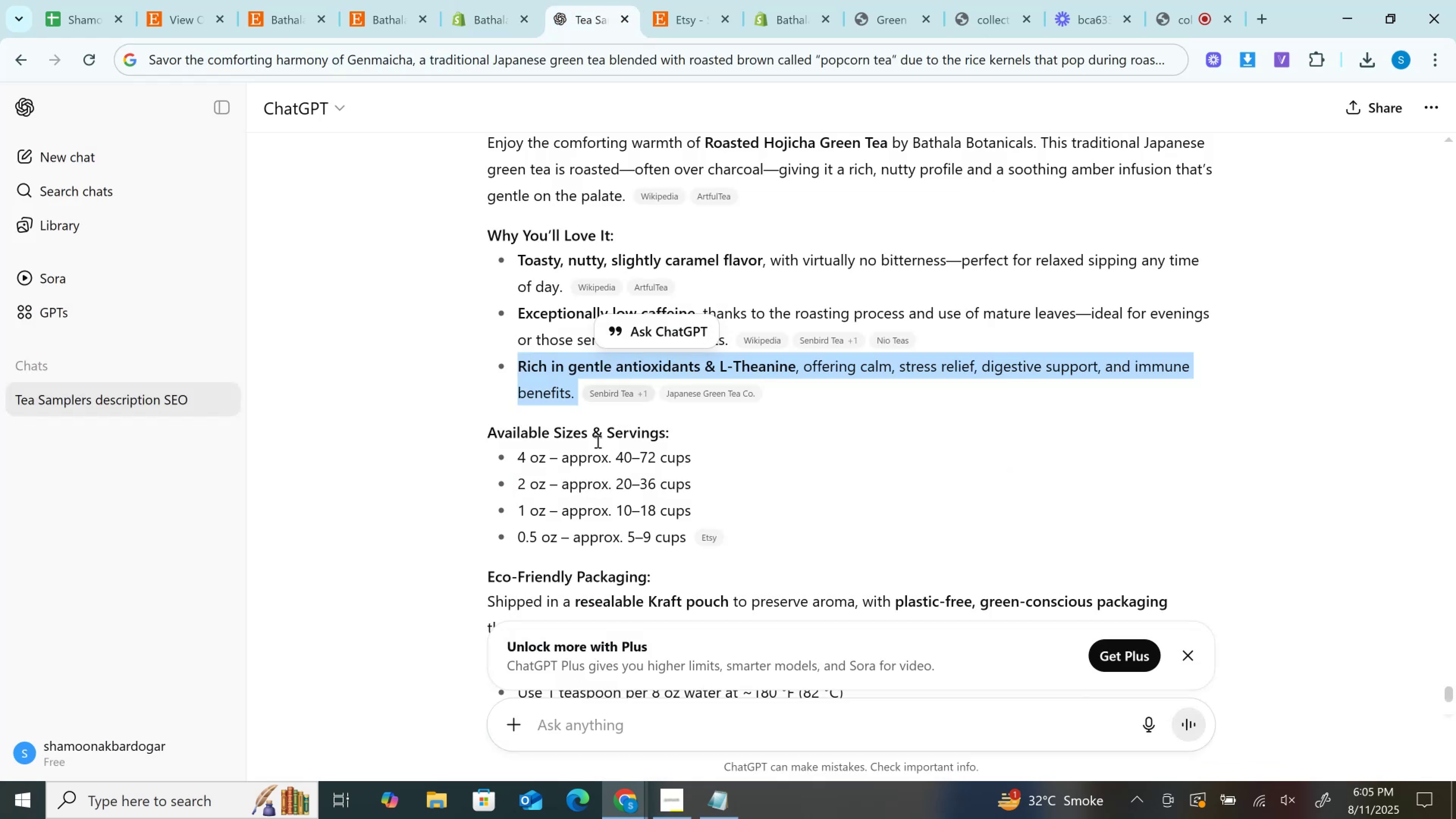 
scroll: coordinate [580, 474], scroll_direction: down, amount: 1.0
 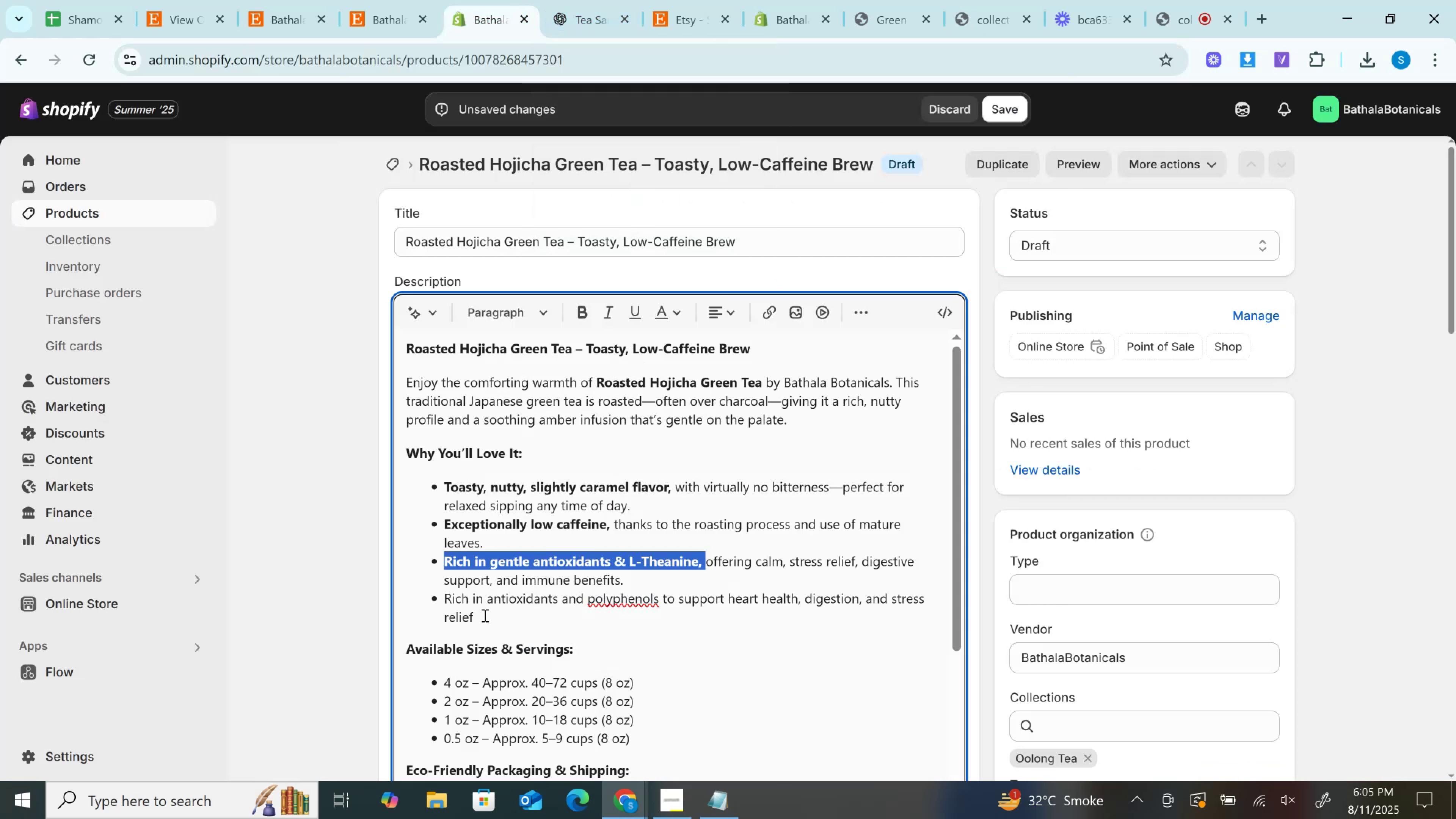 
key(Backspace)
 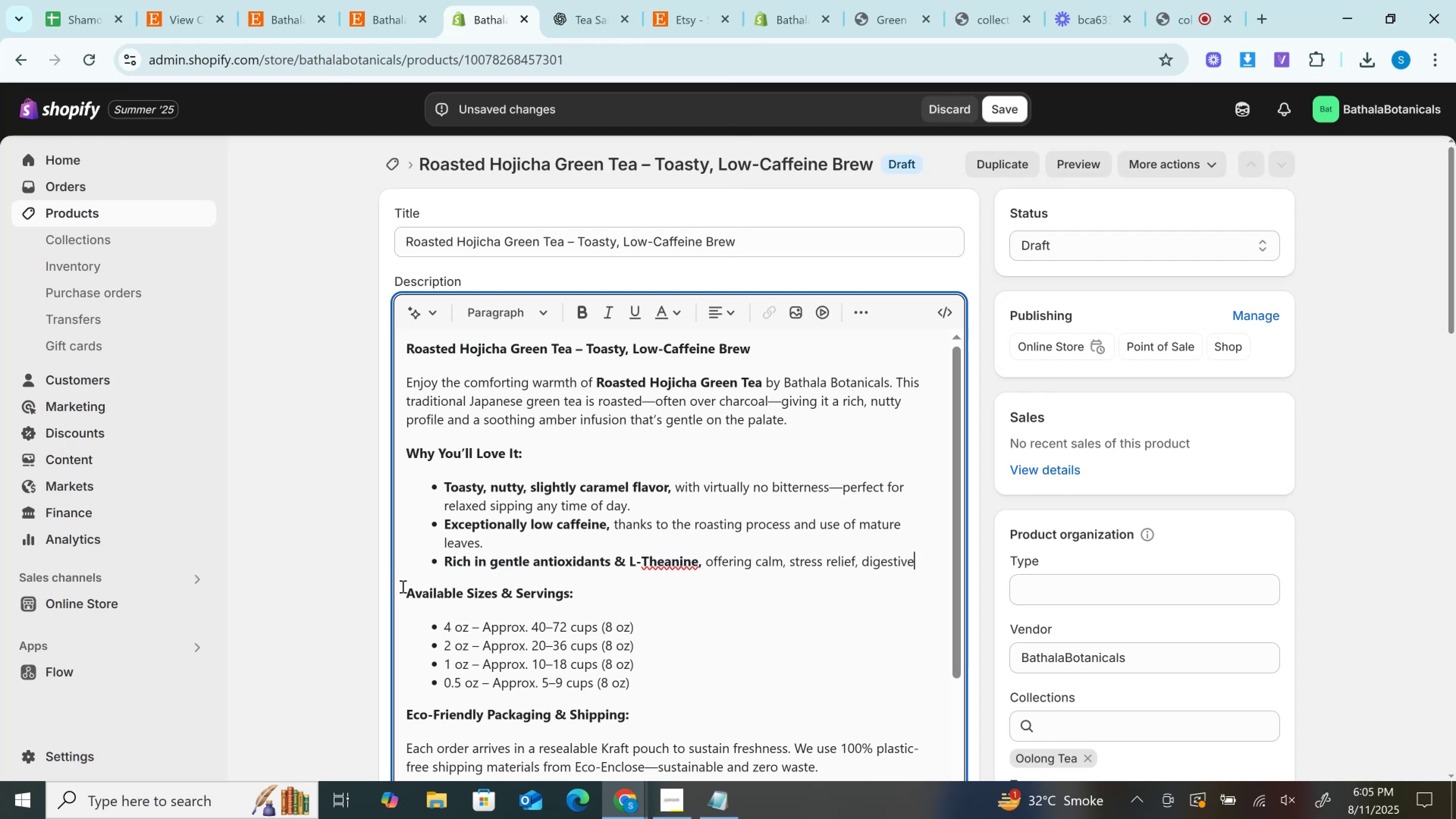 
key(Control+Z)
 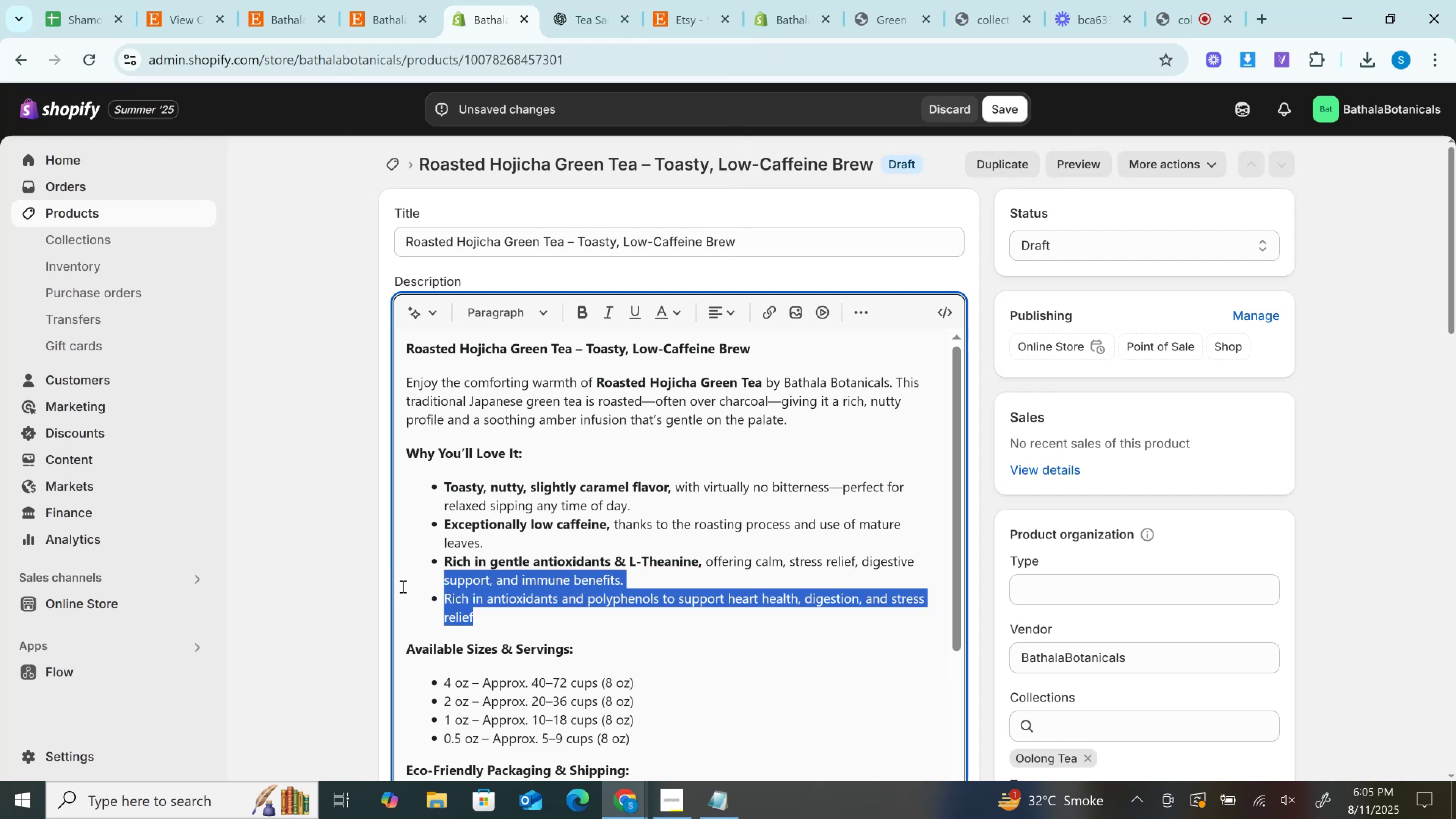 
key(Shift+ArrowDown)
 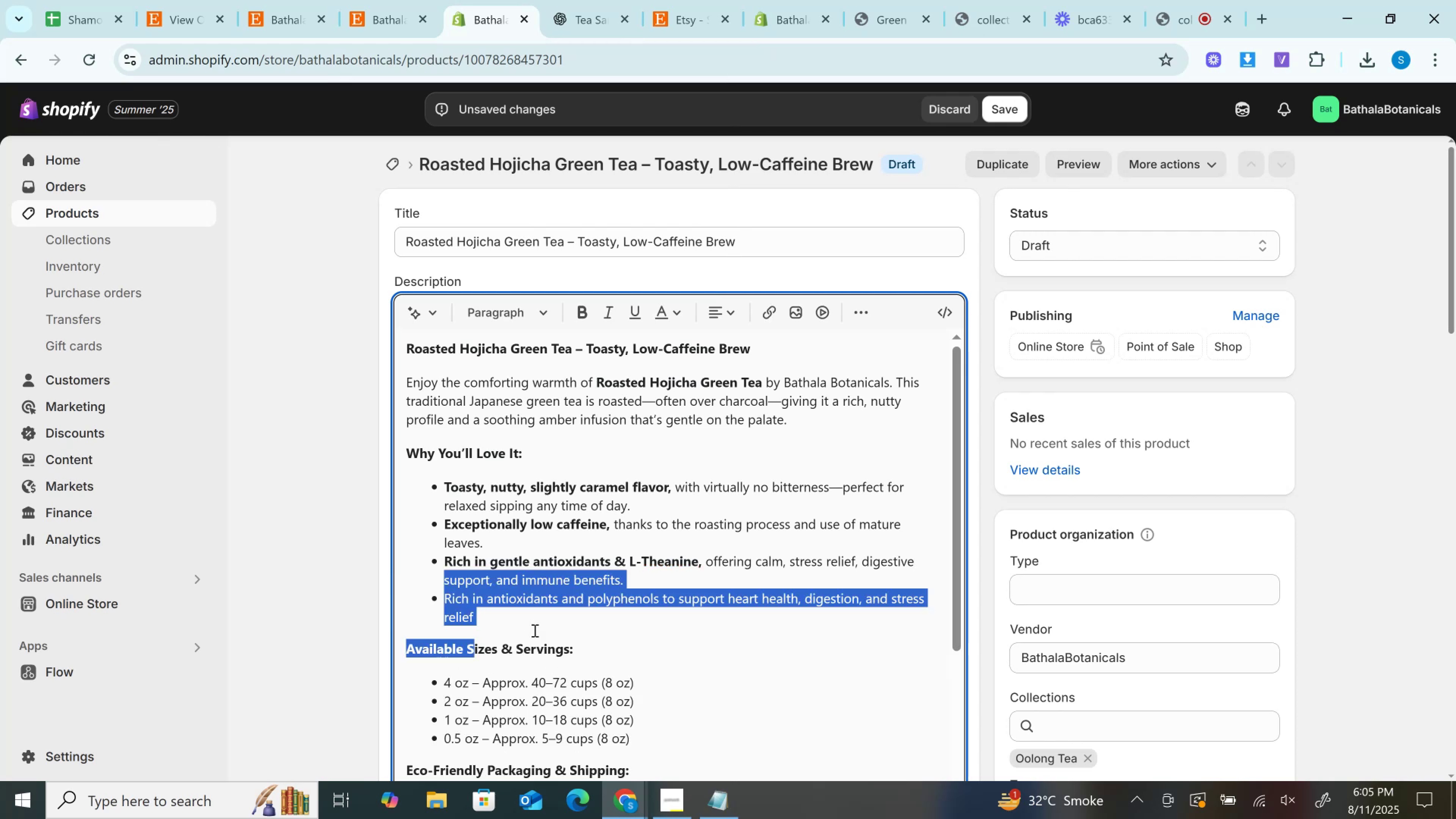 
left_click([524, 624])
 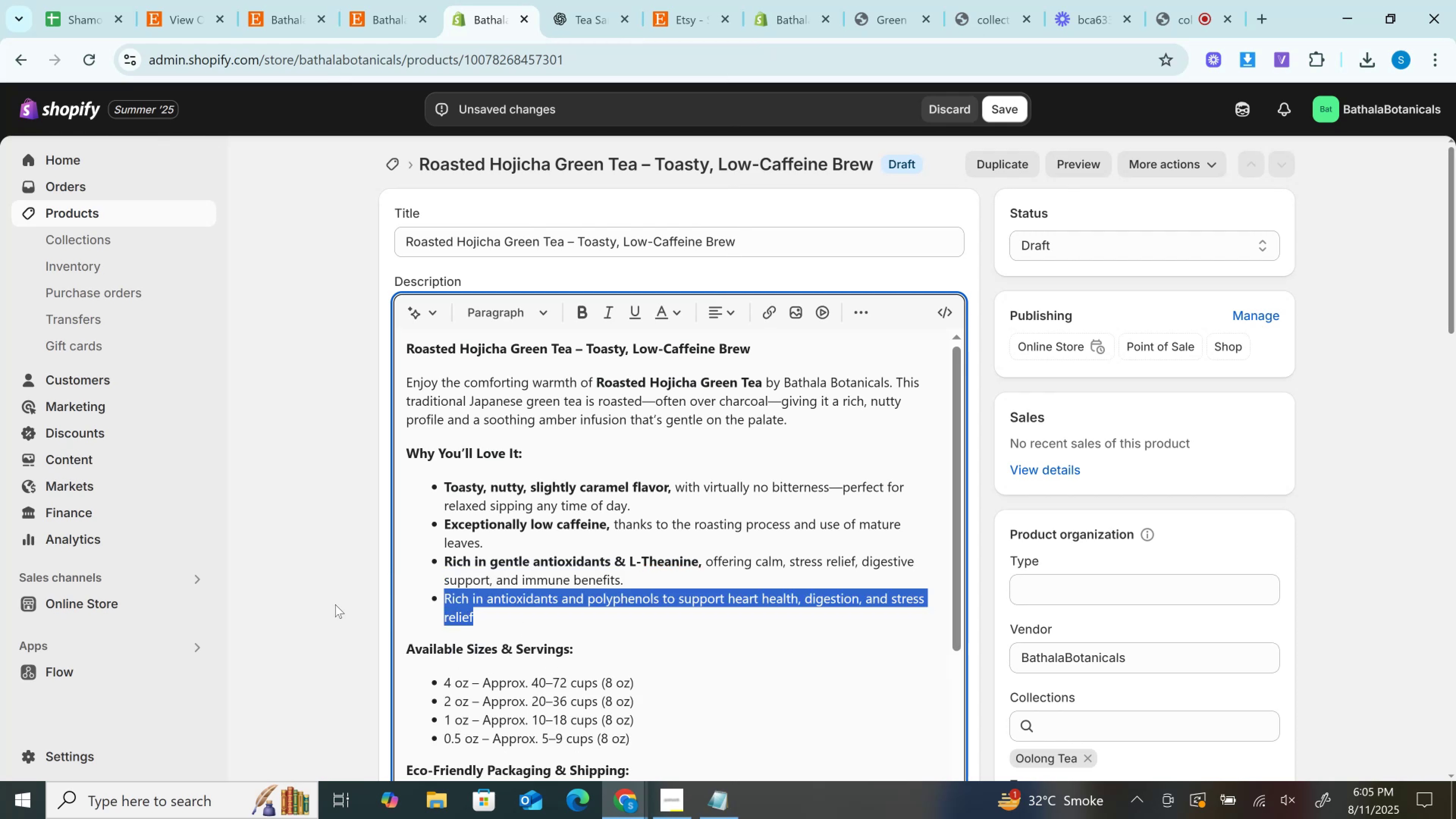 
key(Backspace)
 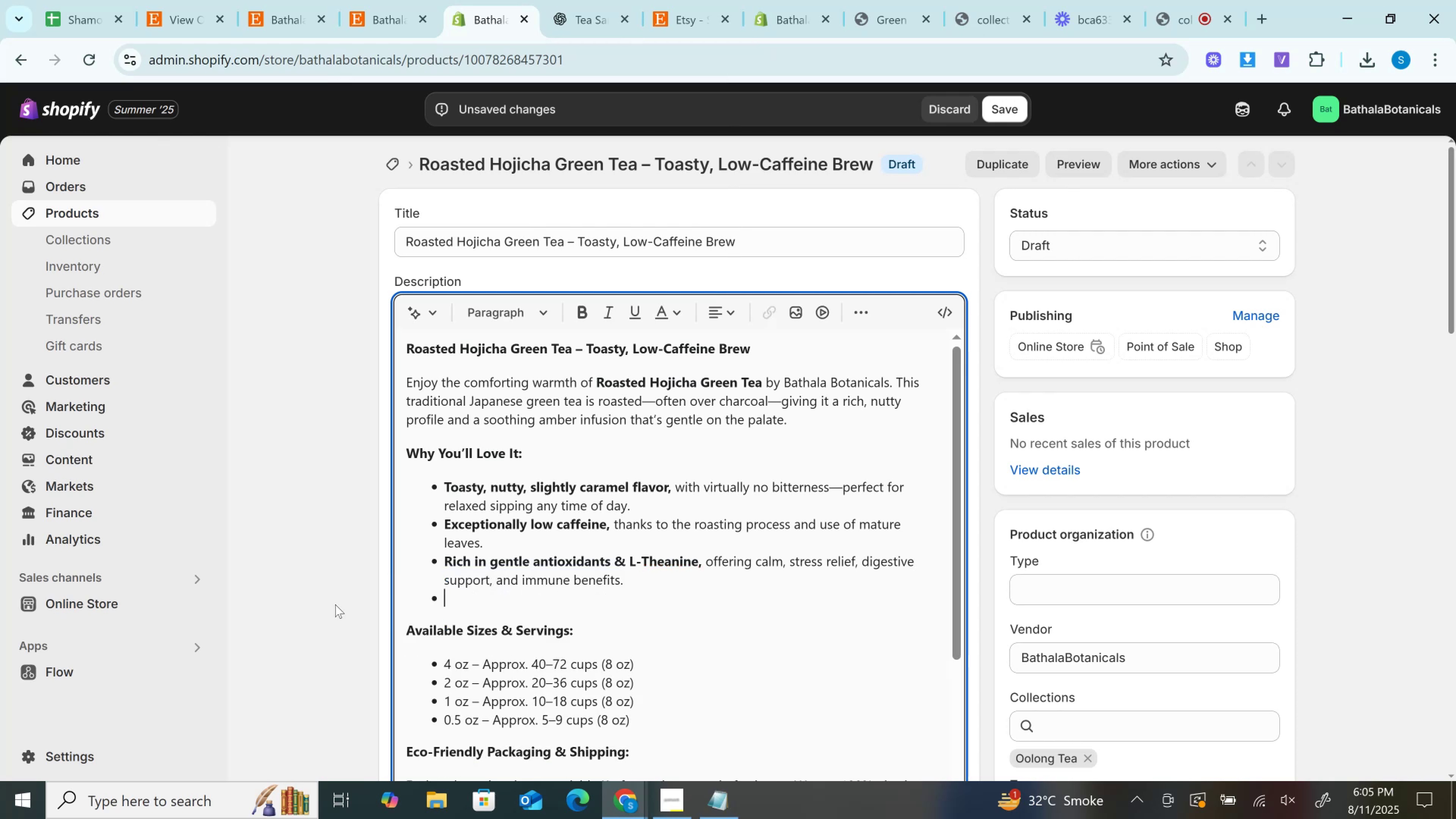 
key(Backspace)
 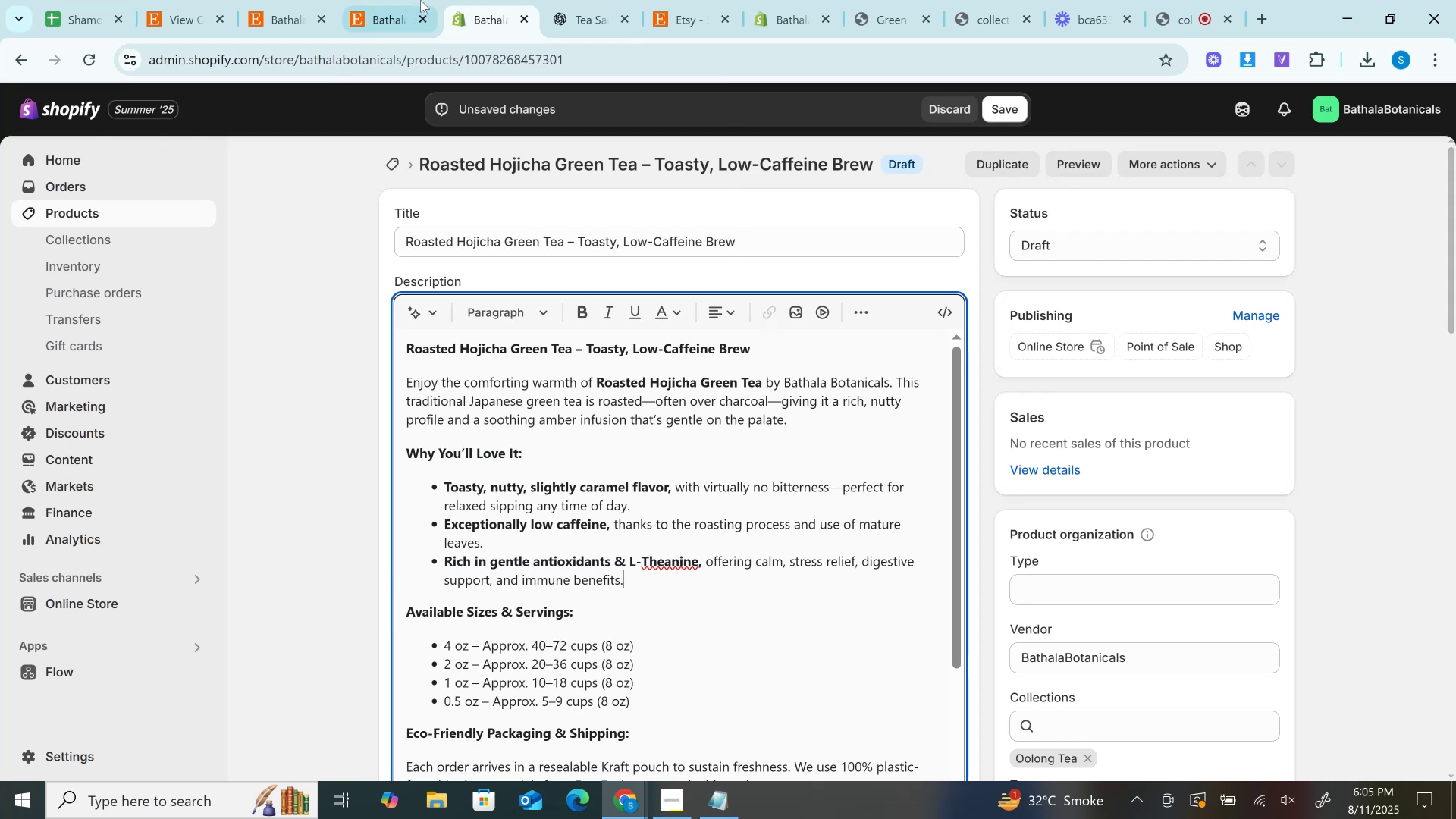 
left_click([568, 0])
 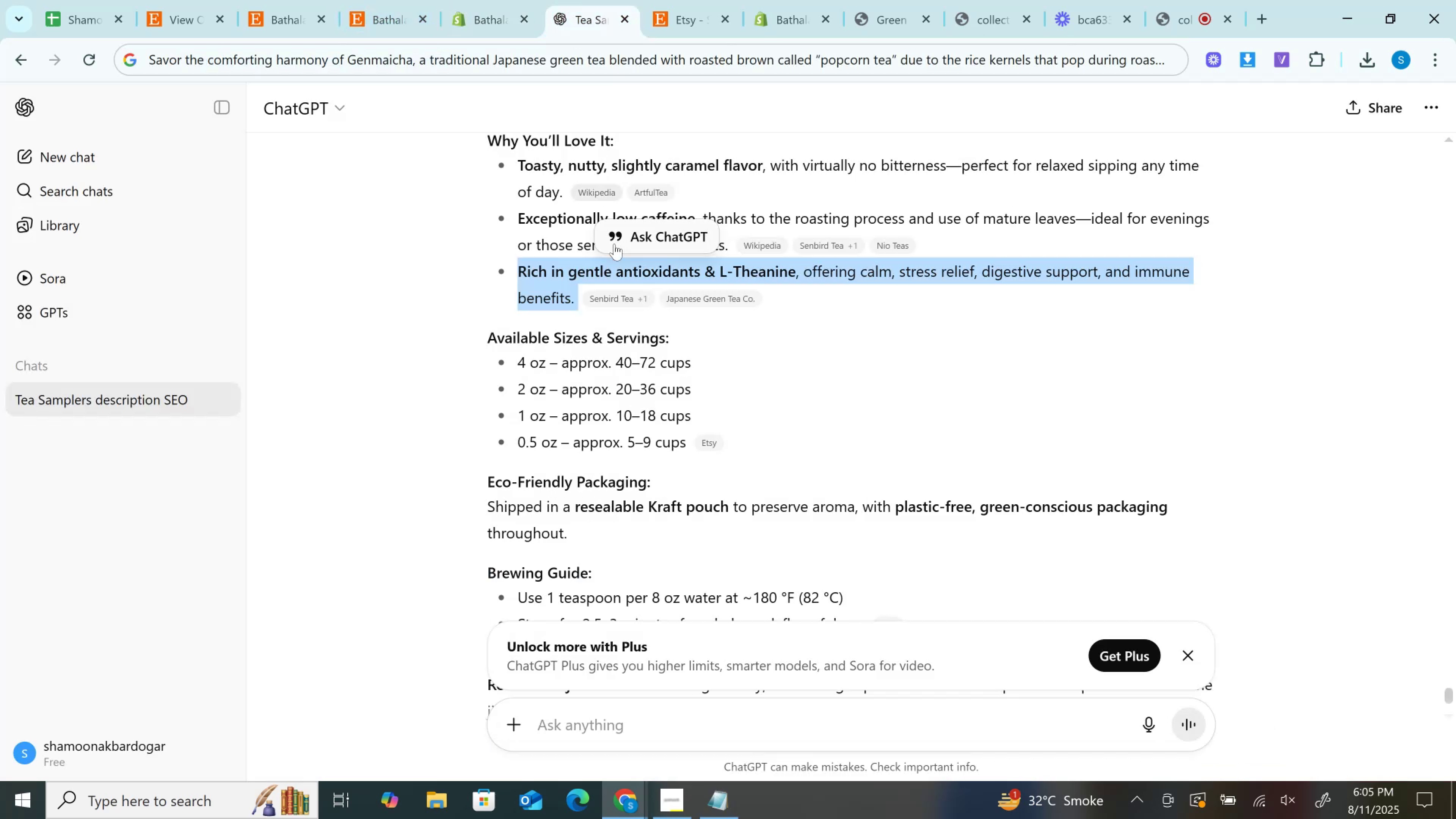 
scroll: coordinate [628, 322], scroll_direction: down, amount: 2.0
 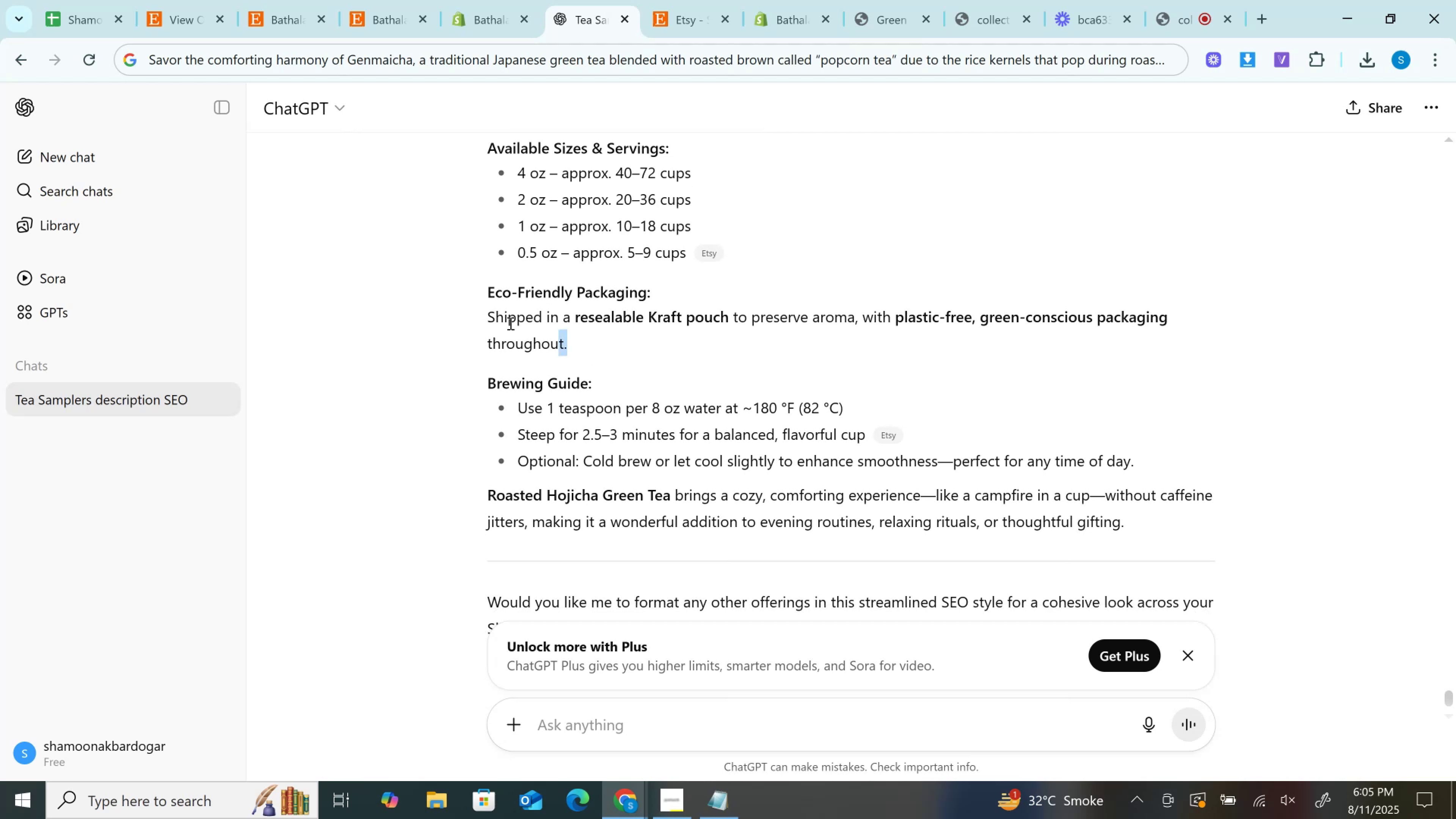 
key(Control+C)
 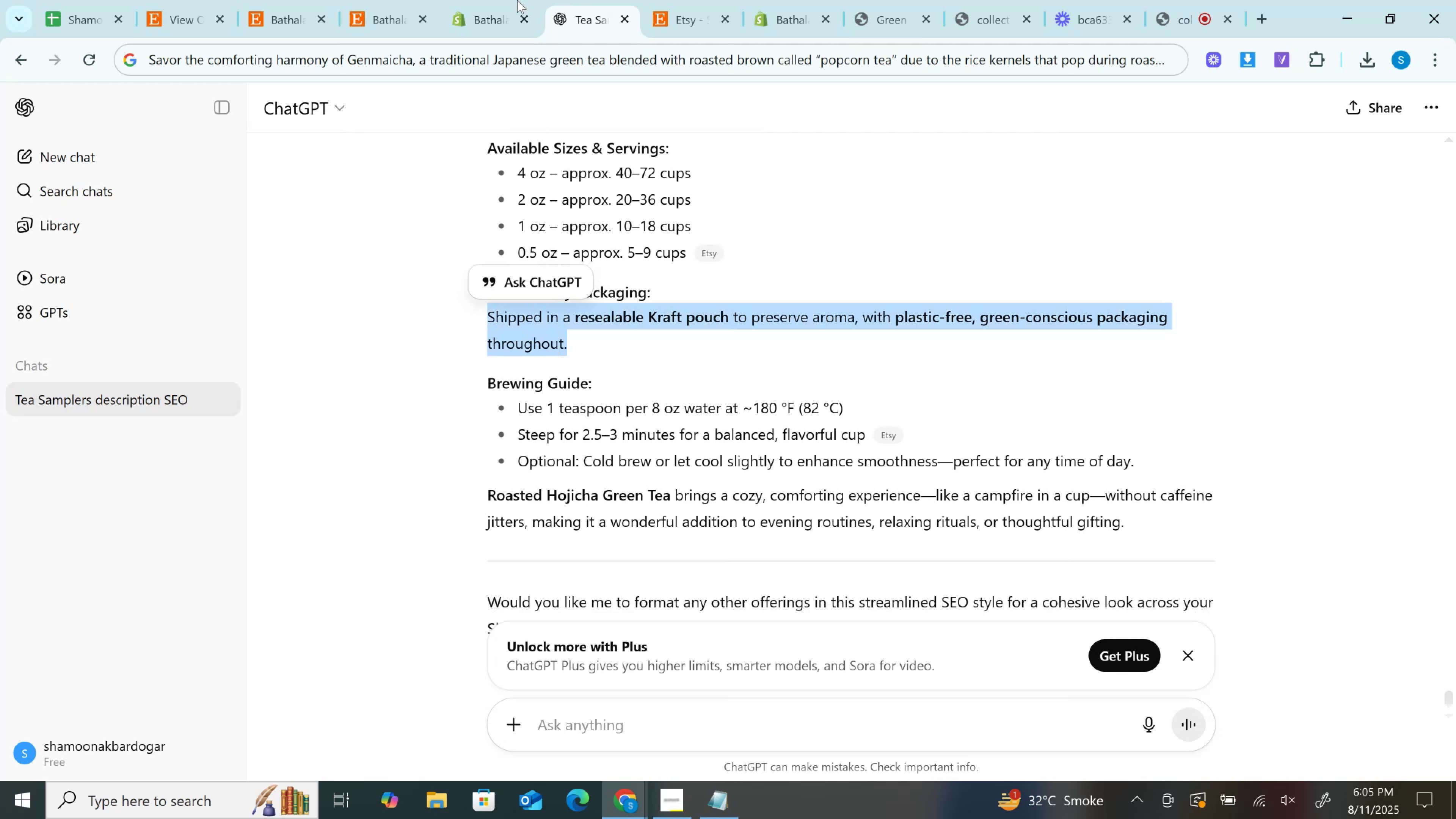 
left_click([517, 0])
 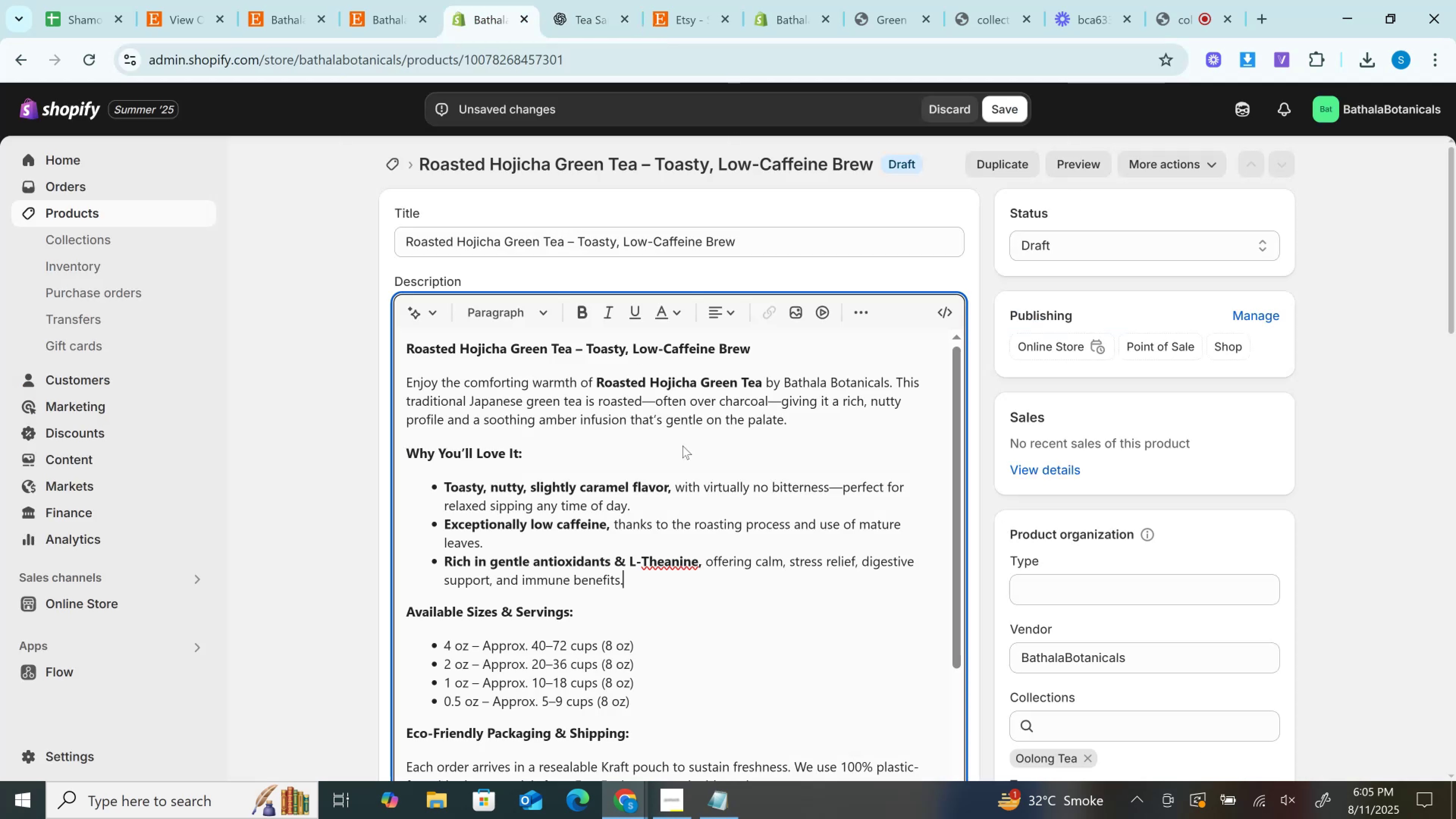 
scroll: coordinate [691, 470], scroll_direction: down, amount: 3.0
 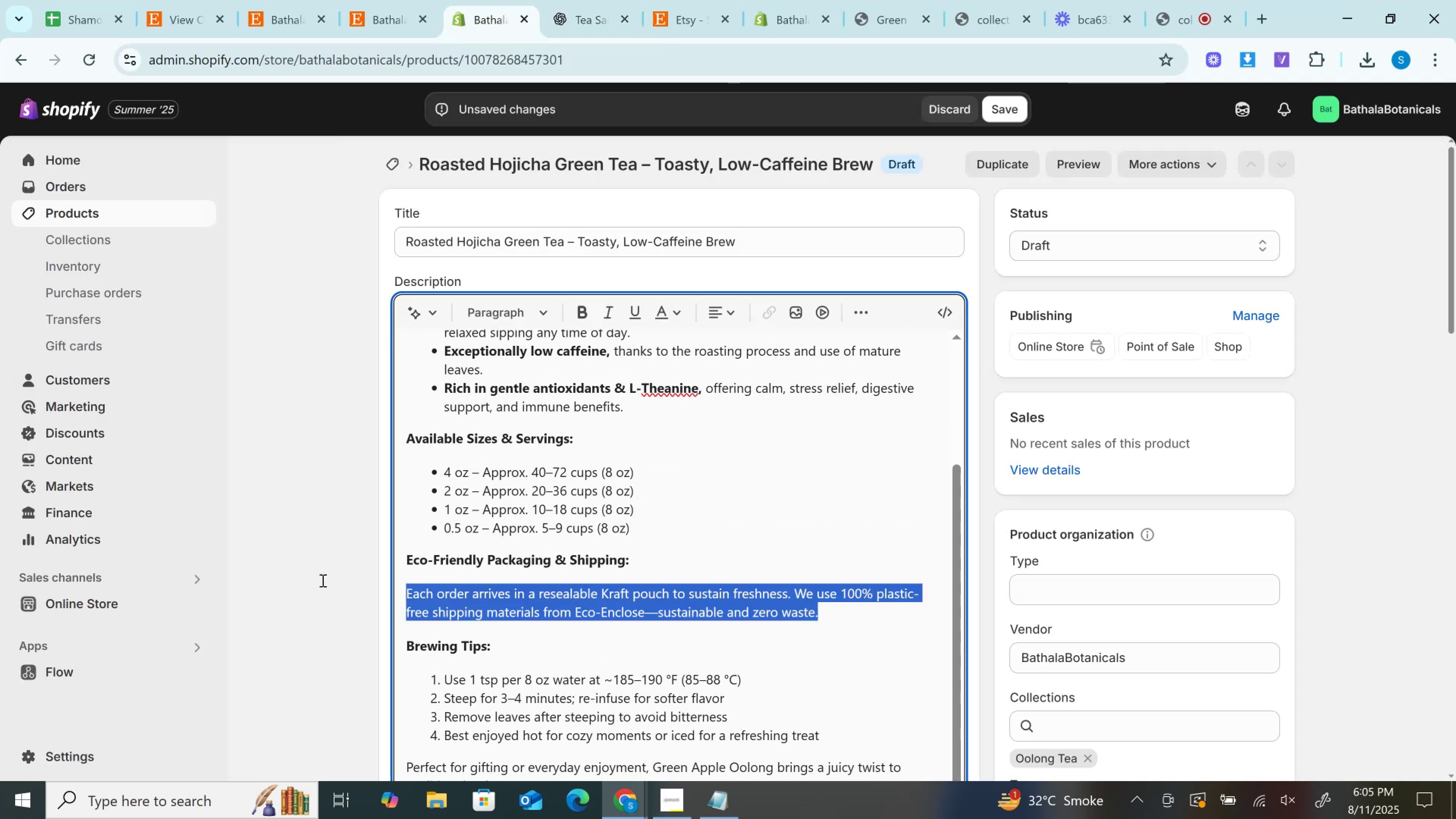 
key(Control+V)
 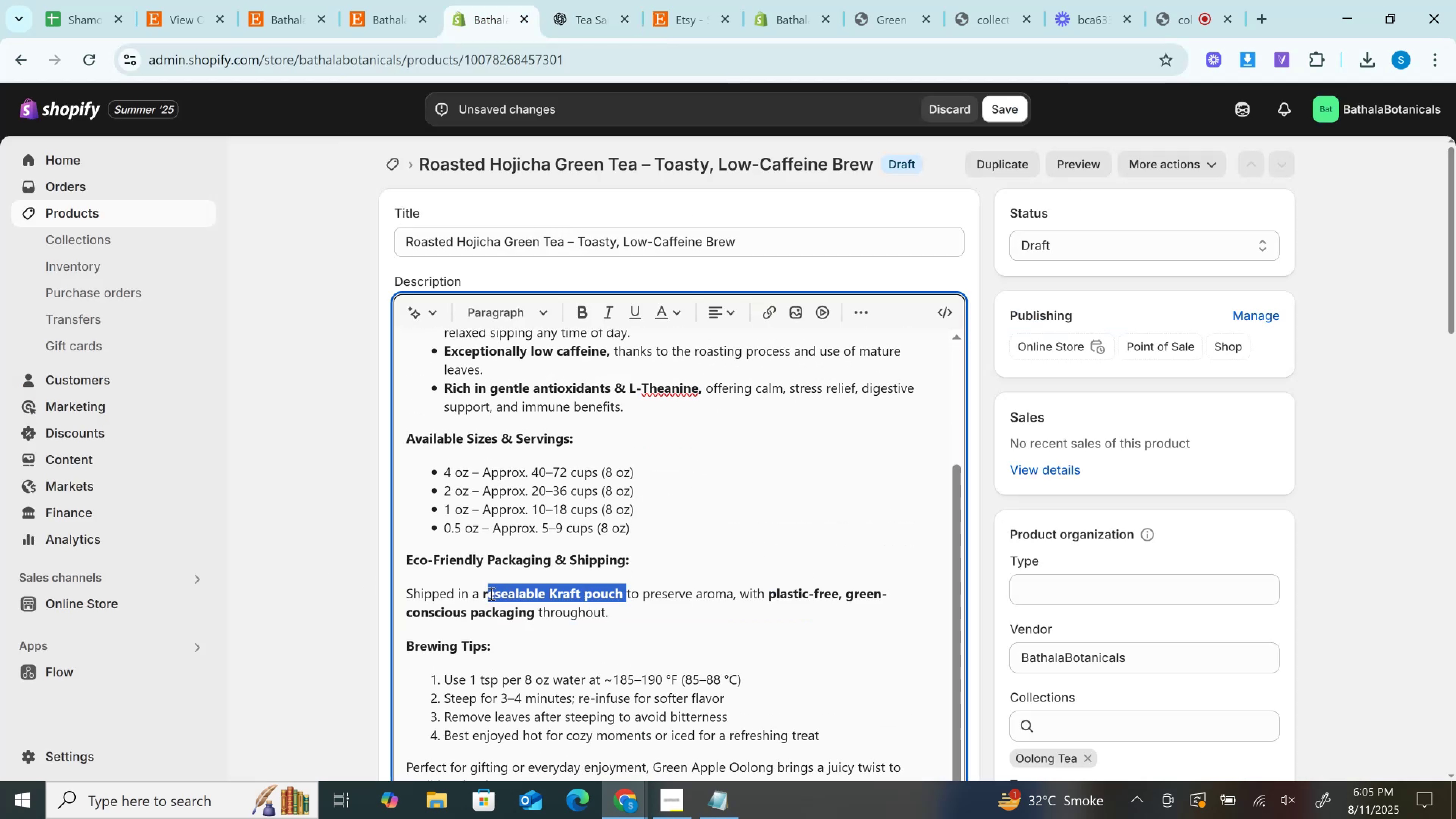 
key(Control+B)
 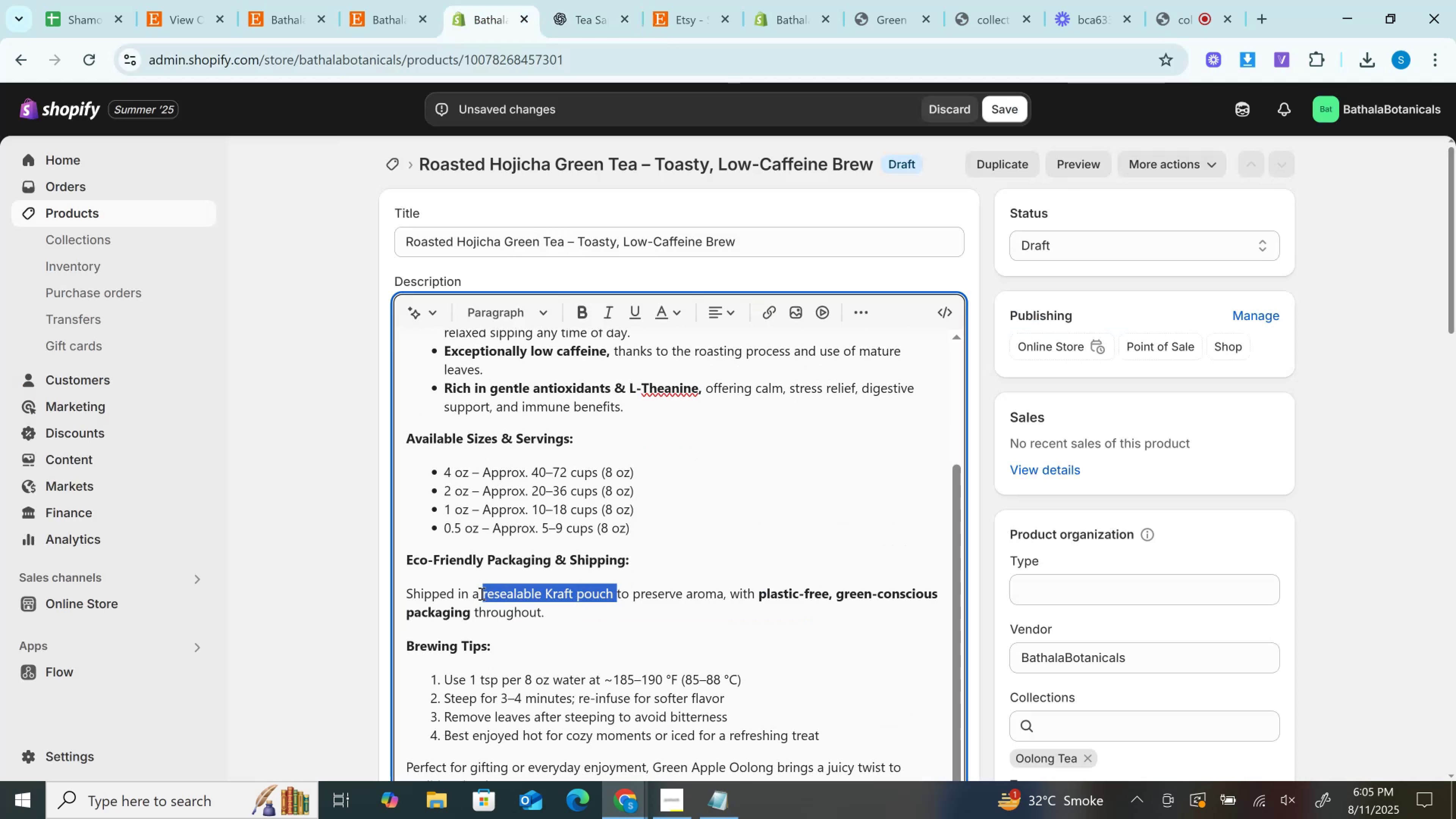 
key(Control+B)
 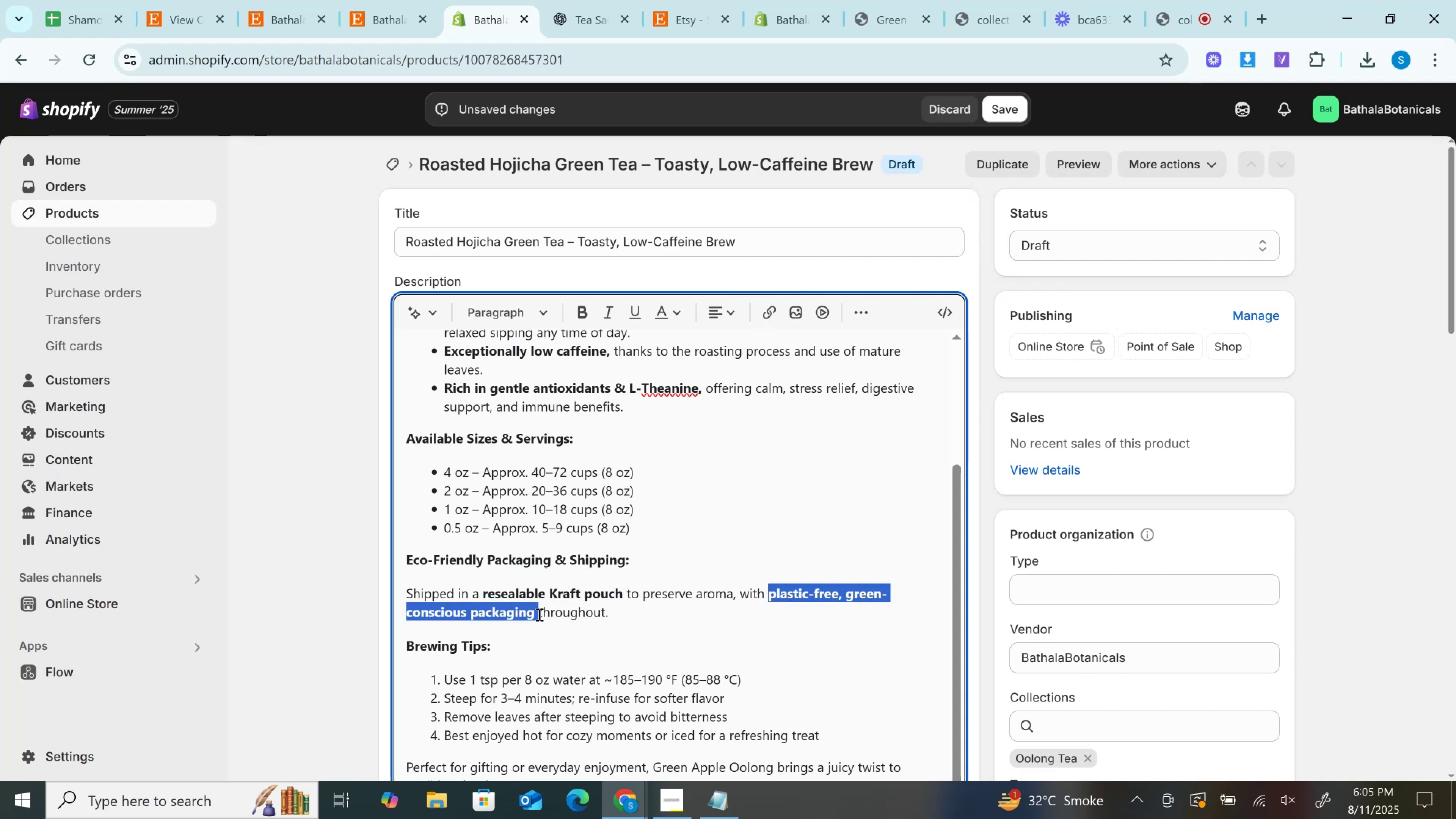 
key(Control+B)
 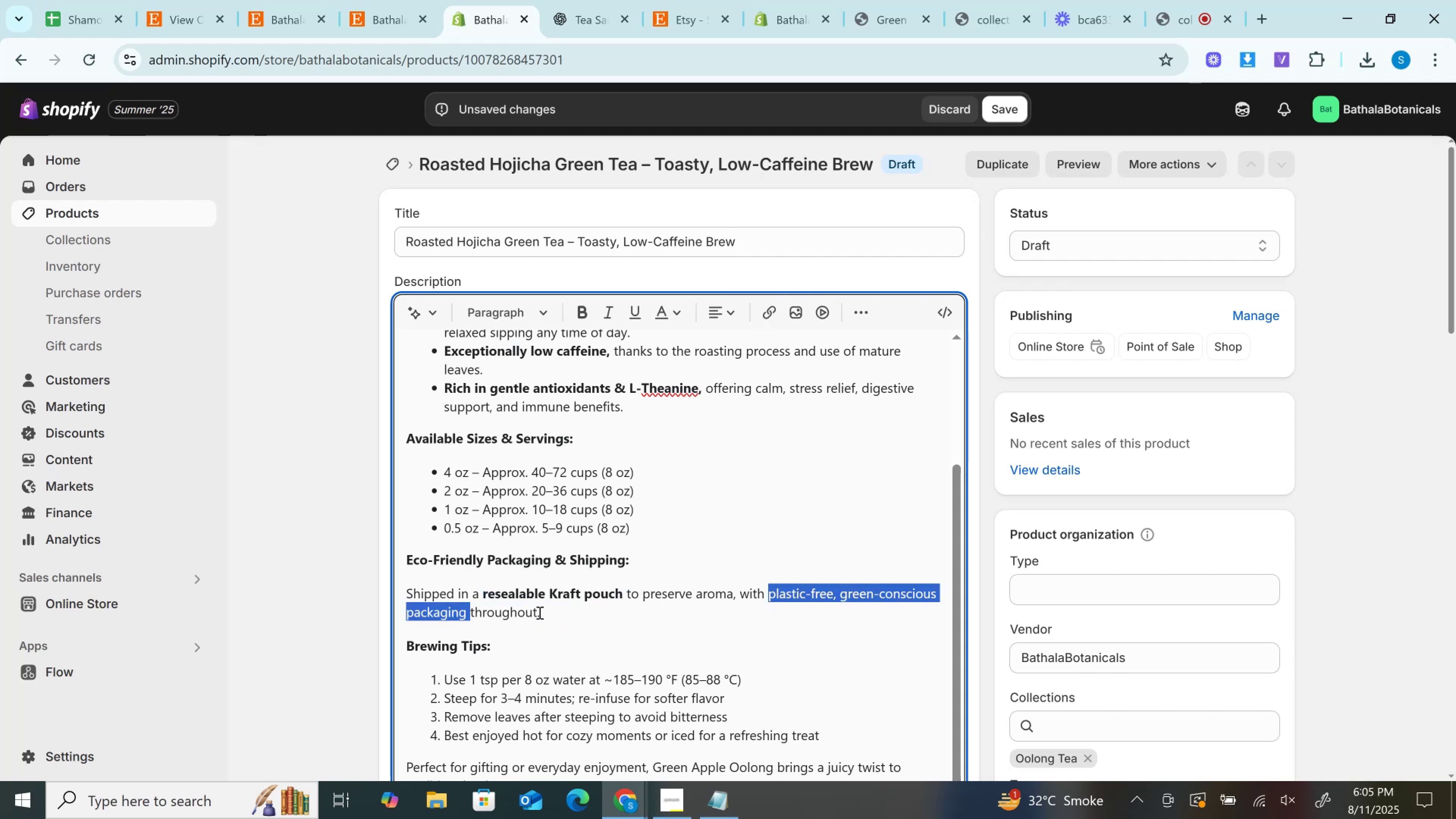 
key(Control+B)
 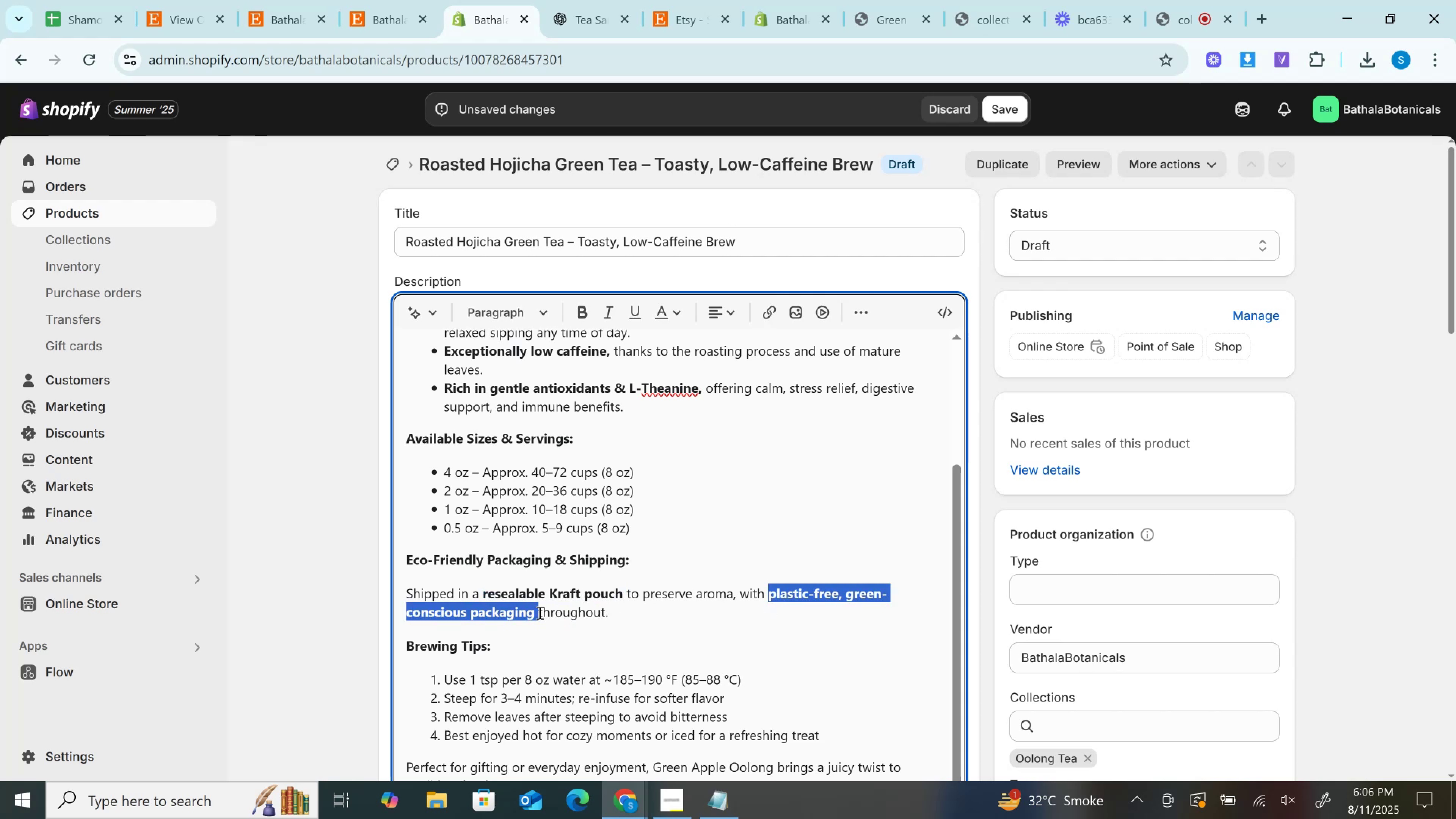 
left_click([587, 11])
 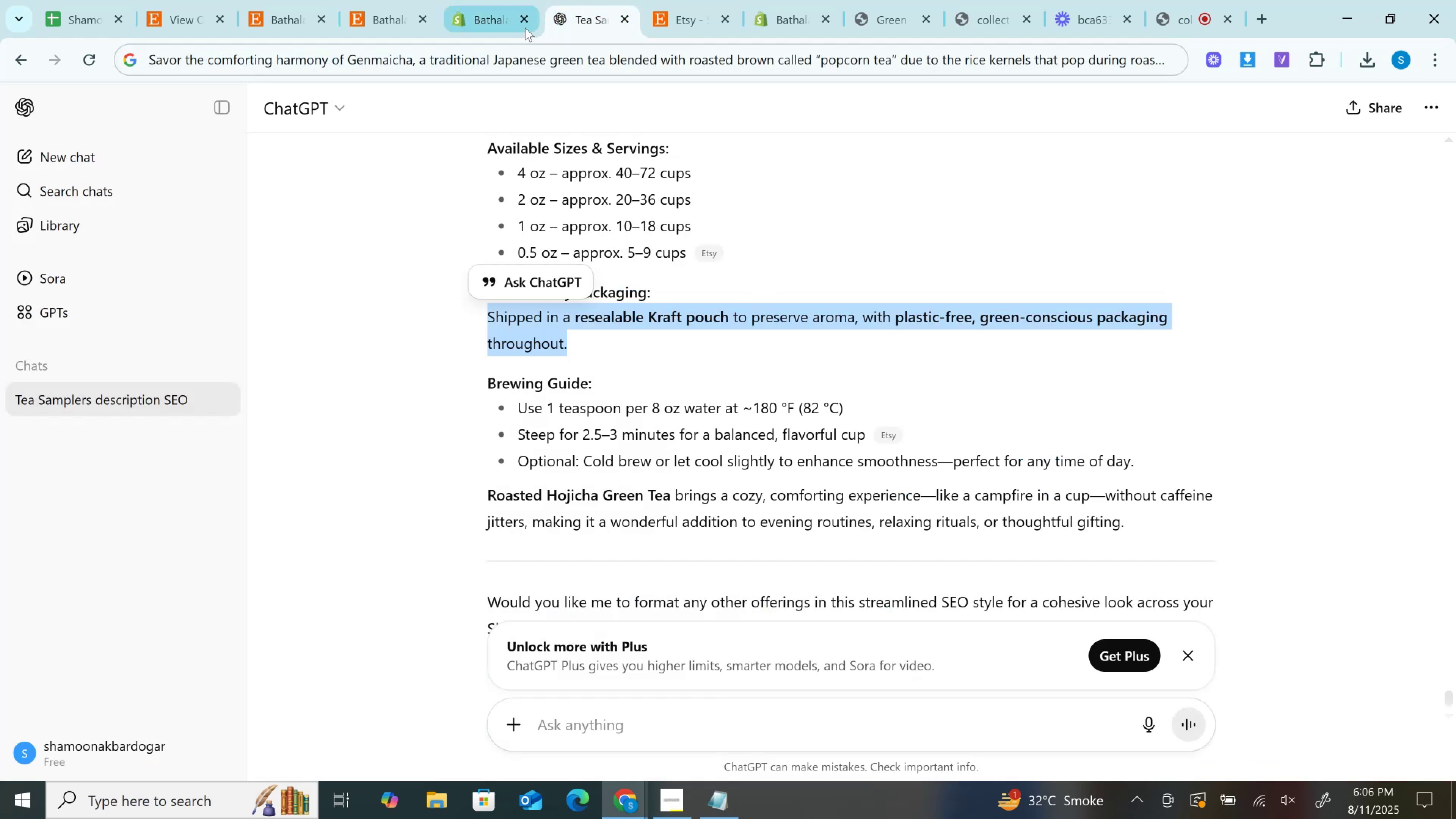 
left_click([514, 2])
 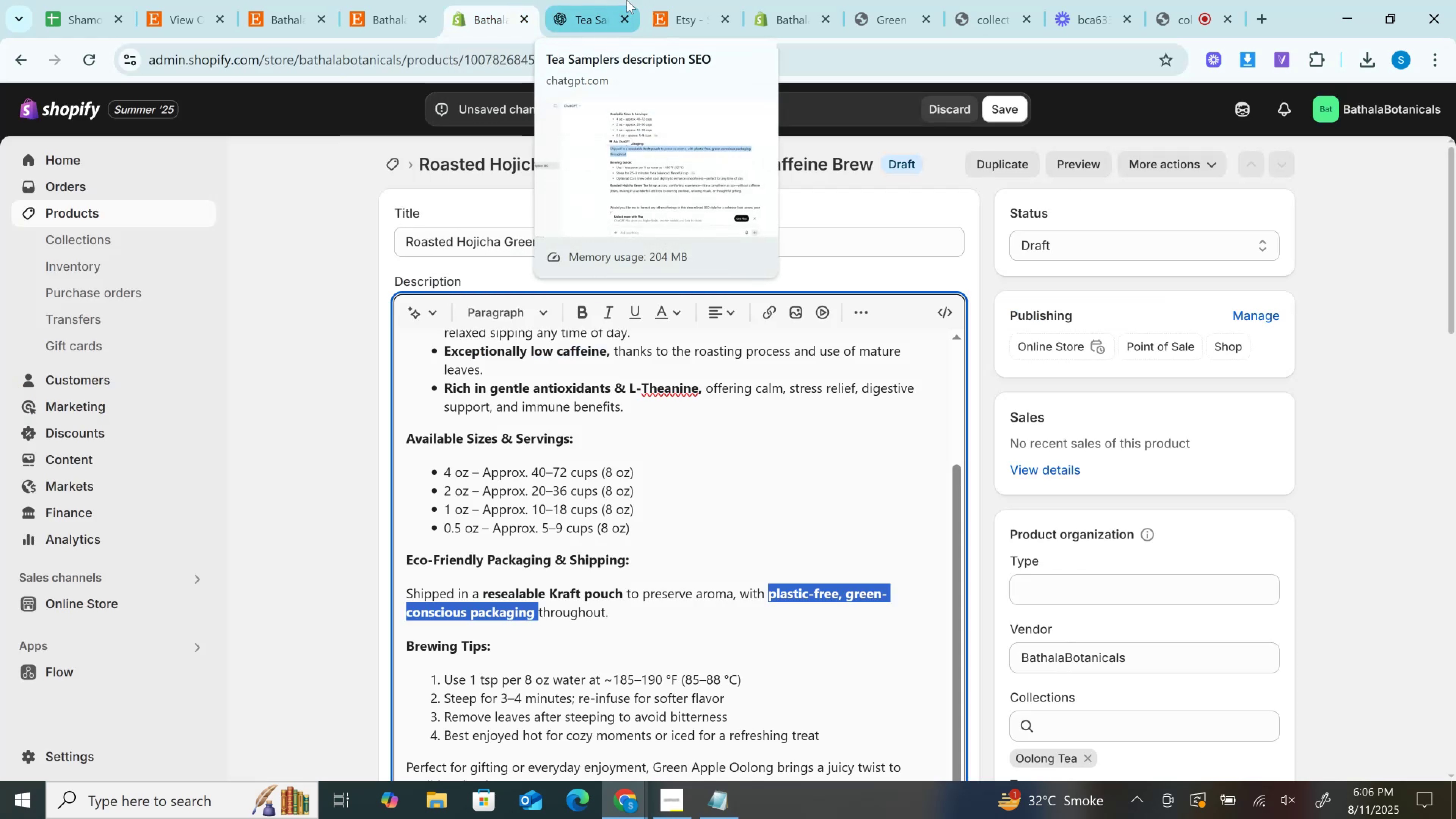 
left_click([627, 0])
 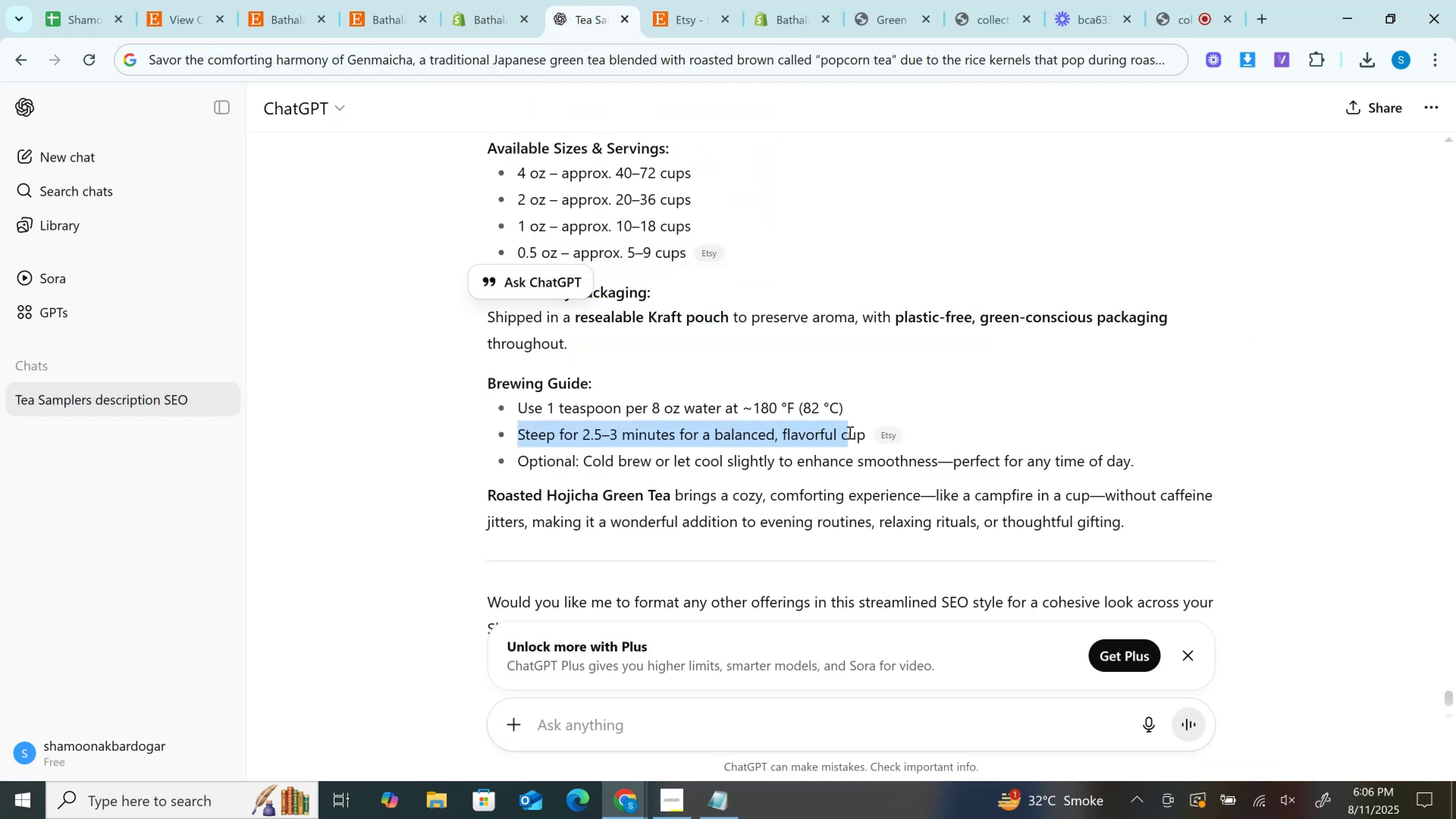 
key(Control+C)
 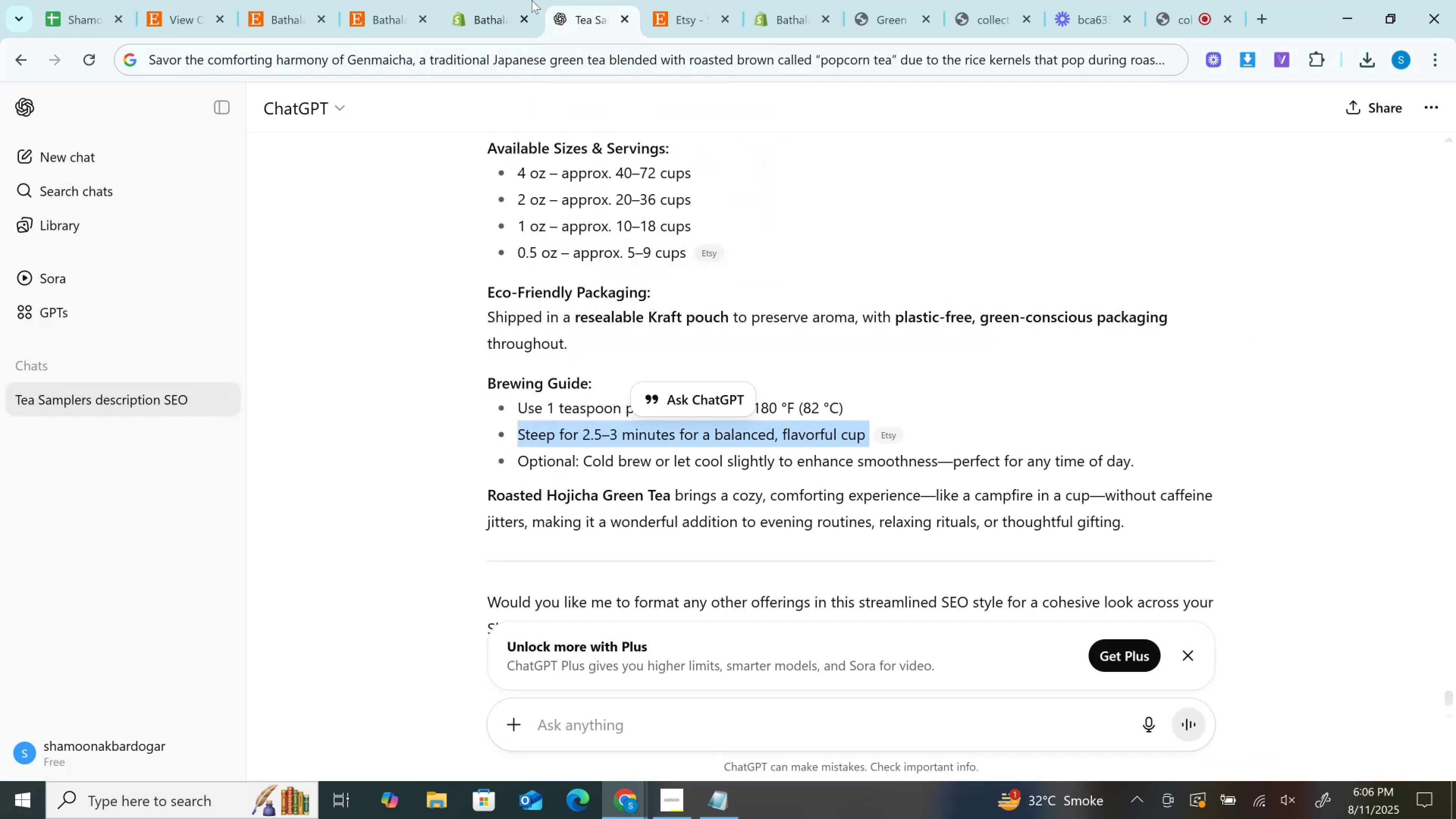 
left_click([508, 0])
 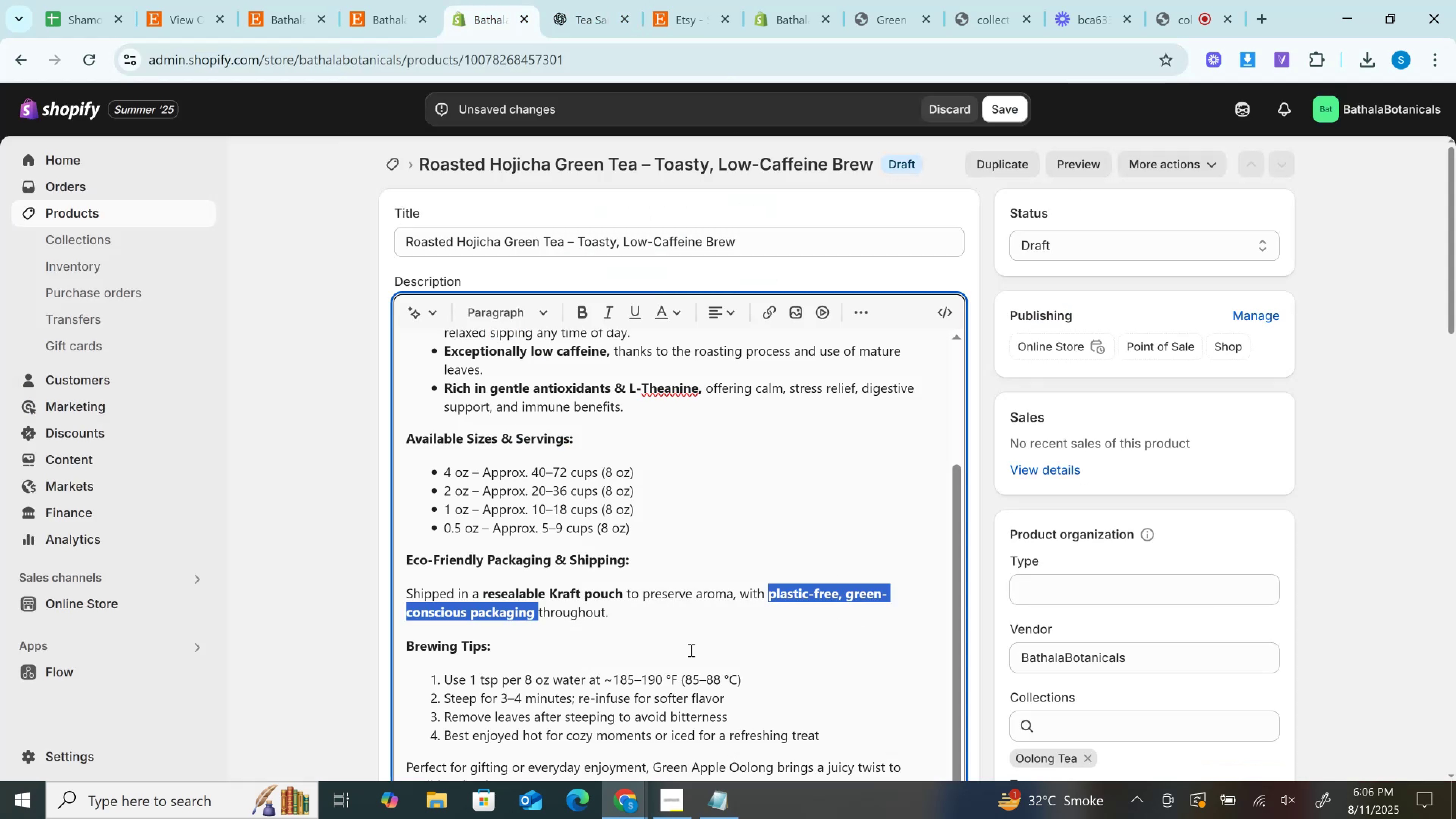 
scroll: coordinate [690, 650], scroll_direction: down, amount: 1.0
 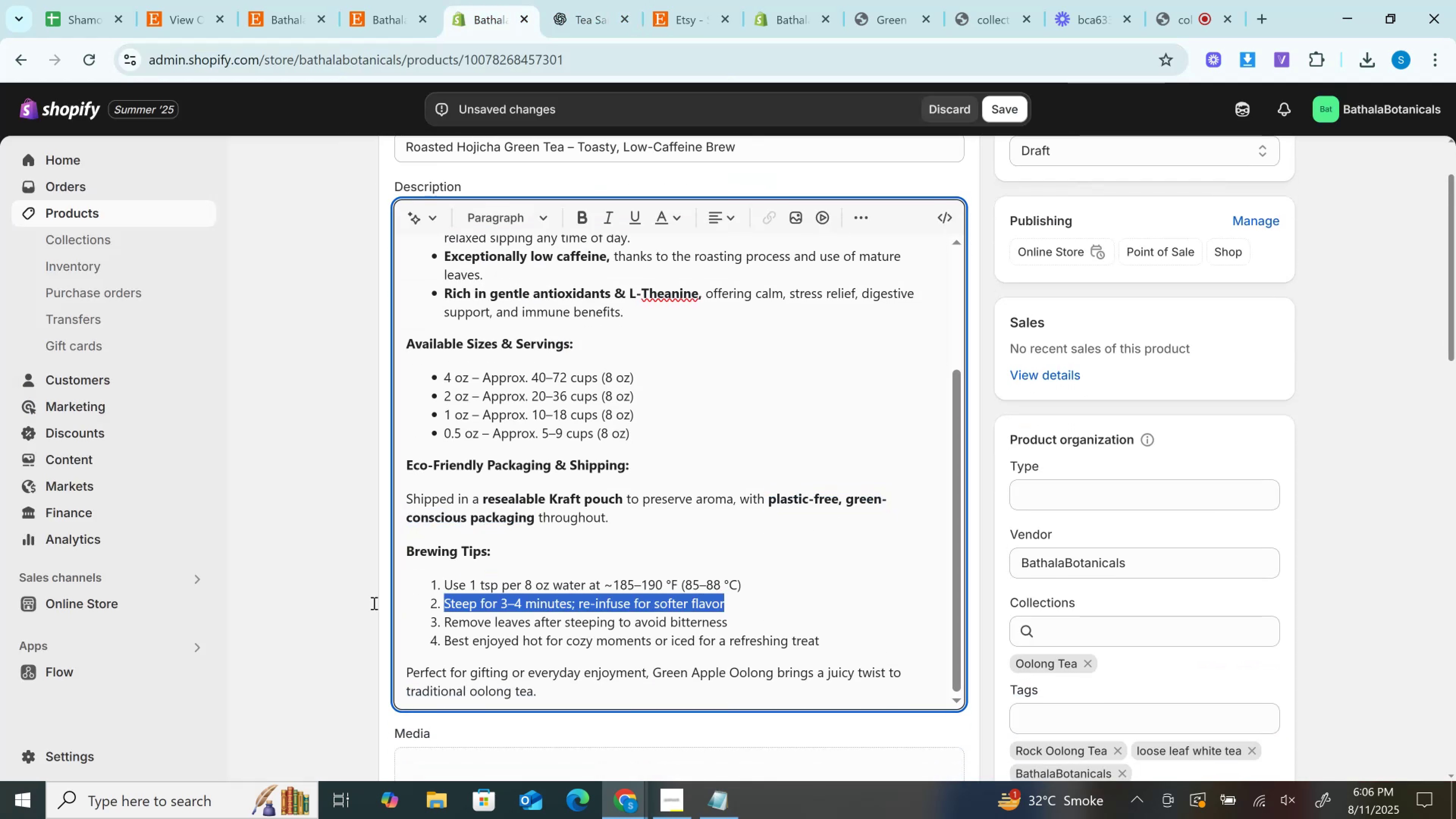 
key(Control+V)
 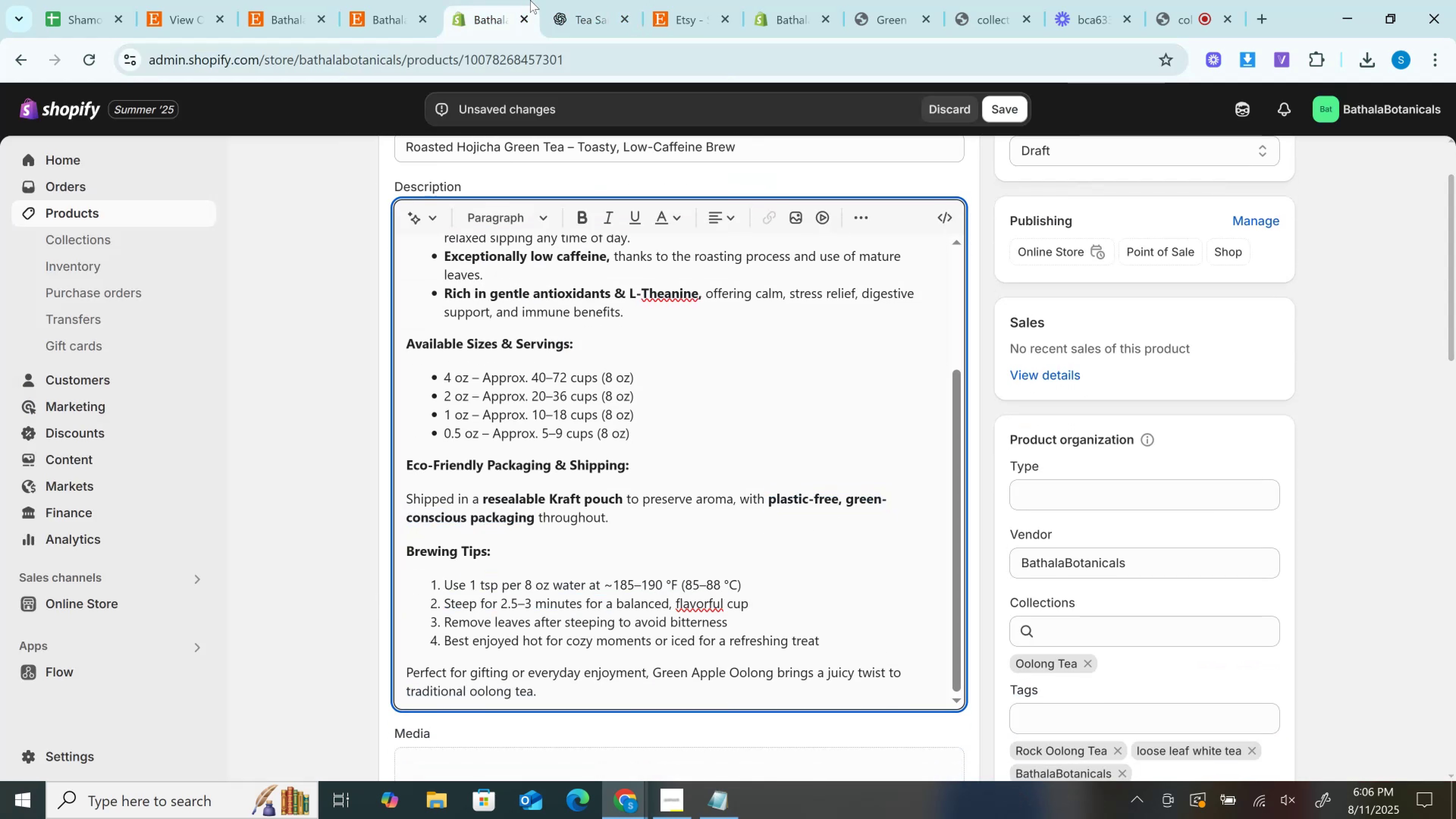 
left_click([556, 0])
 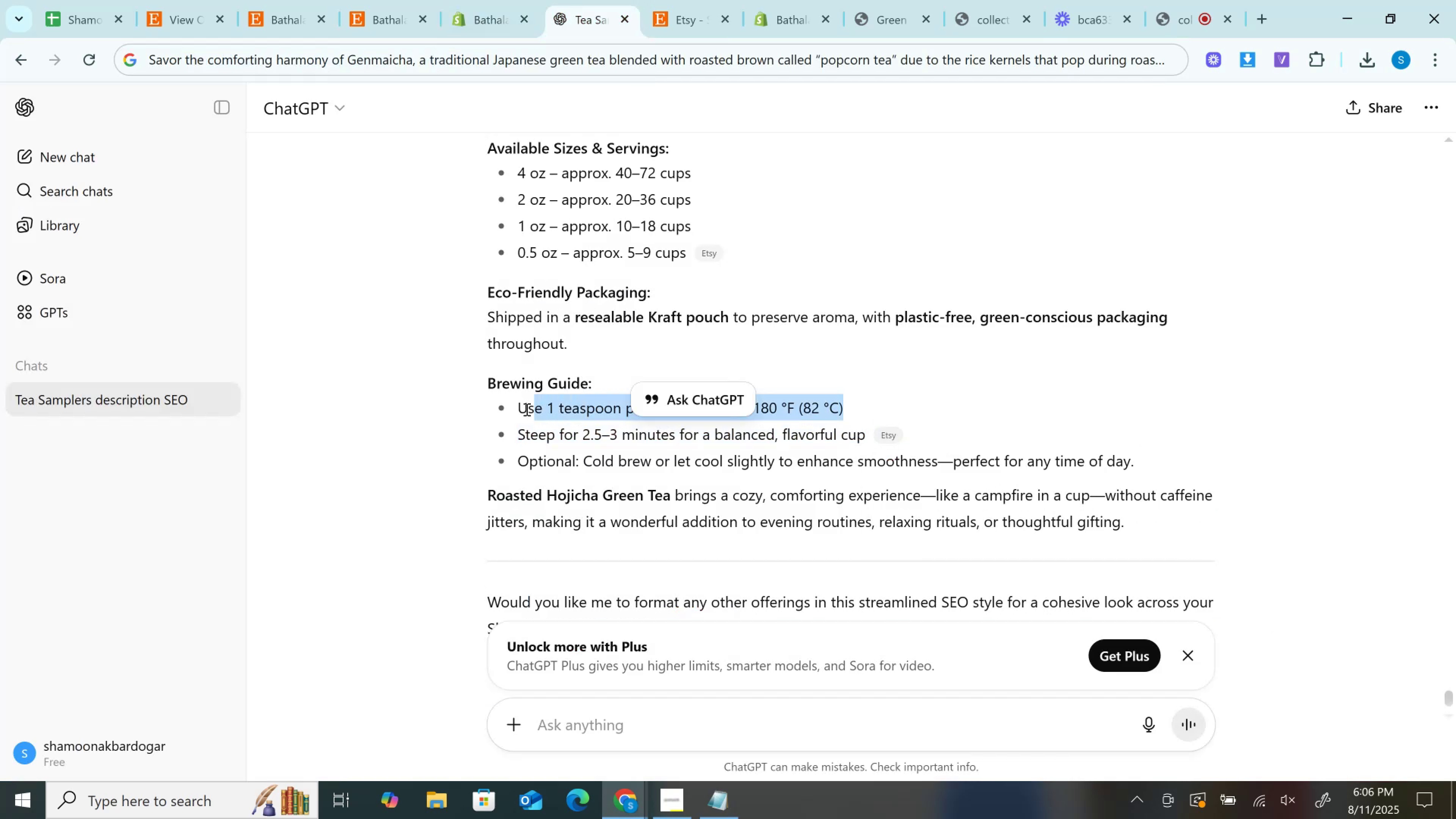 
key(Control+C)
 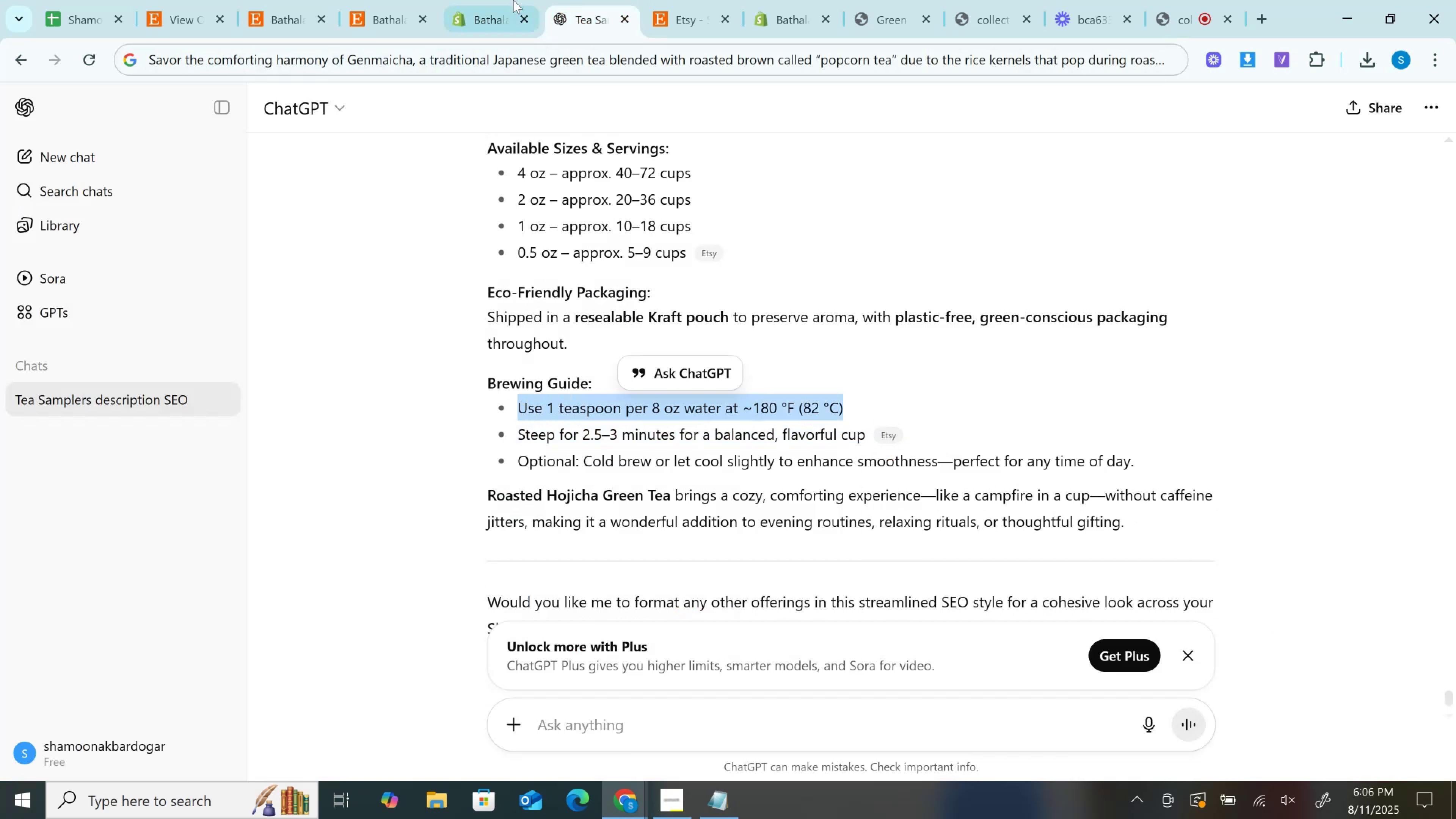 
left_click([513, 0])
 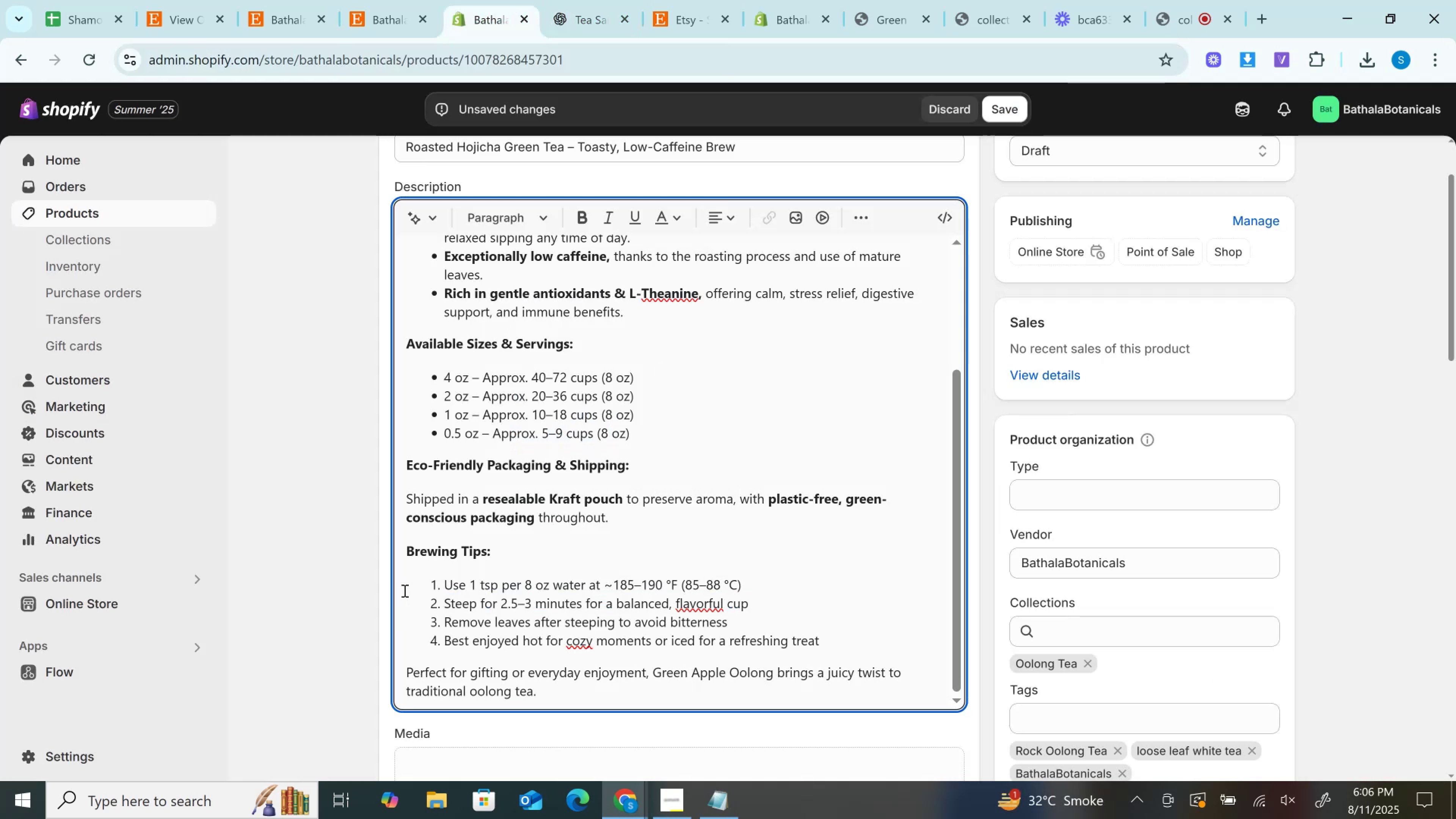 
key(Control+V)
 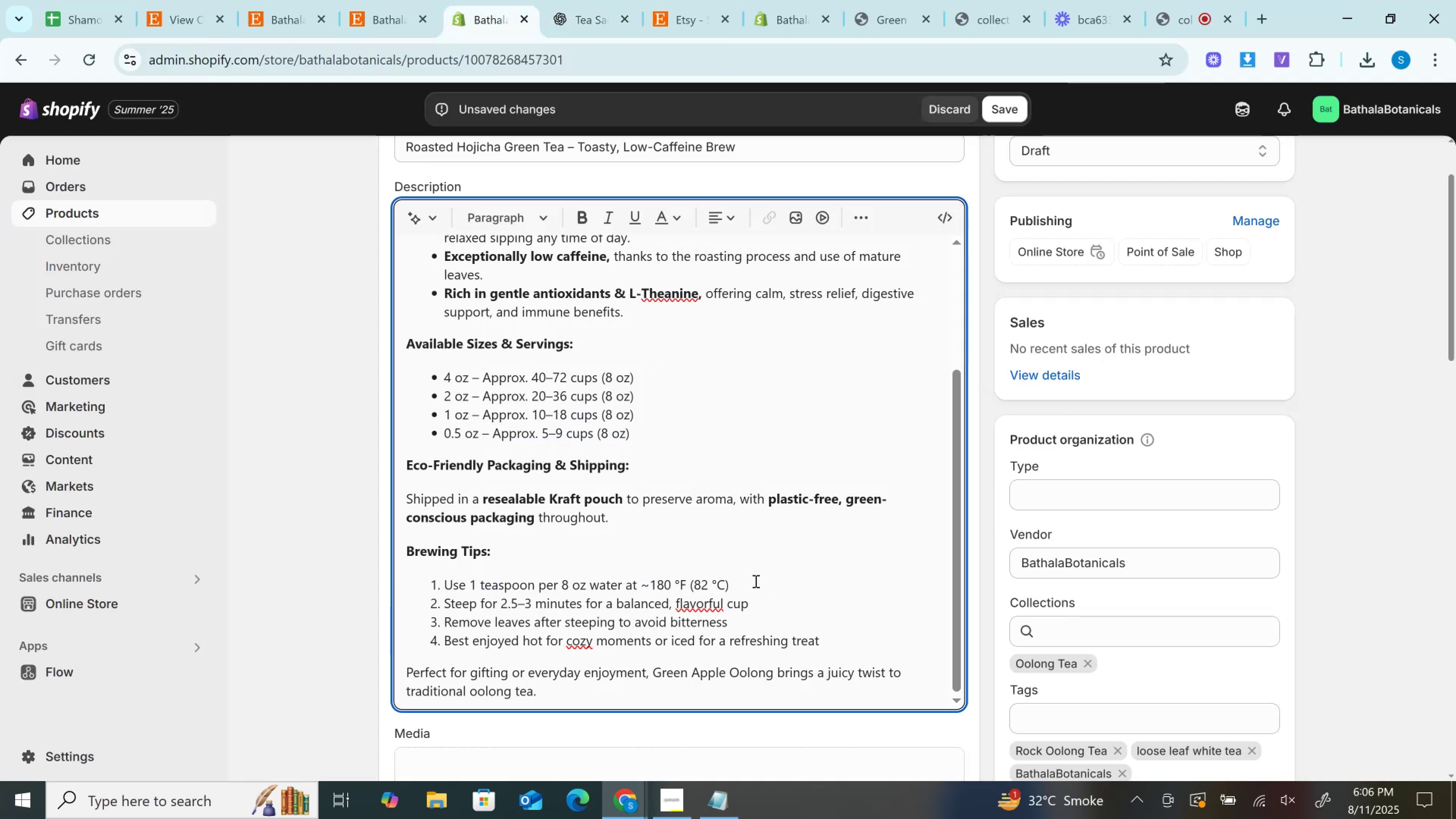 
left_click([755, 581])
 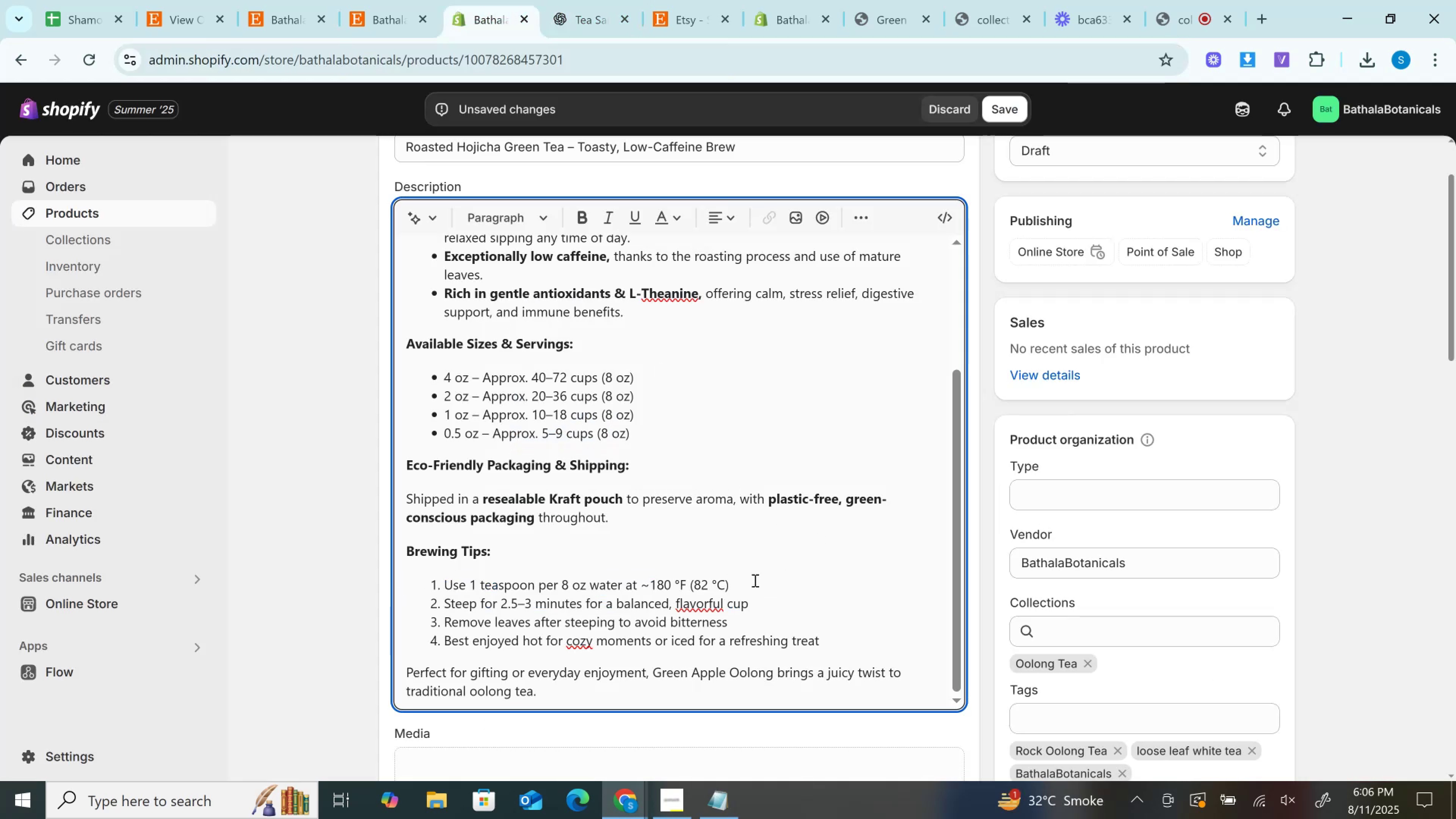 
key(Period)
 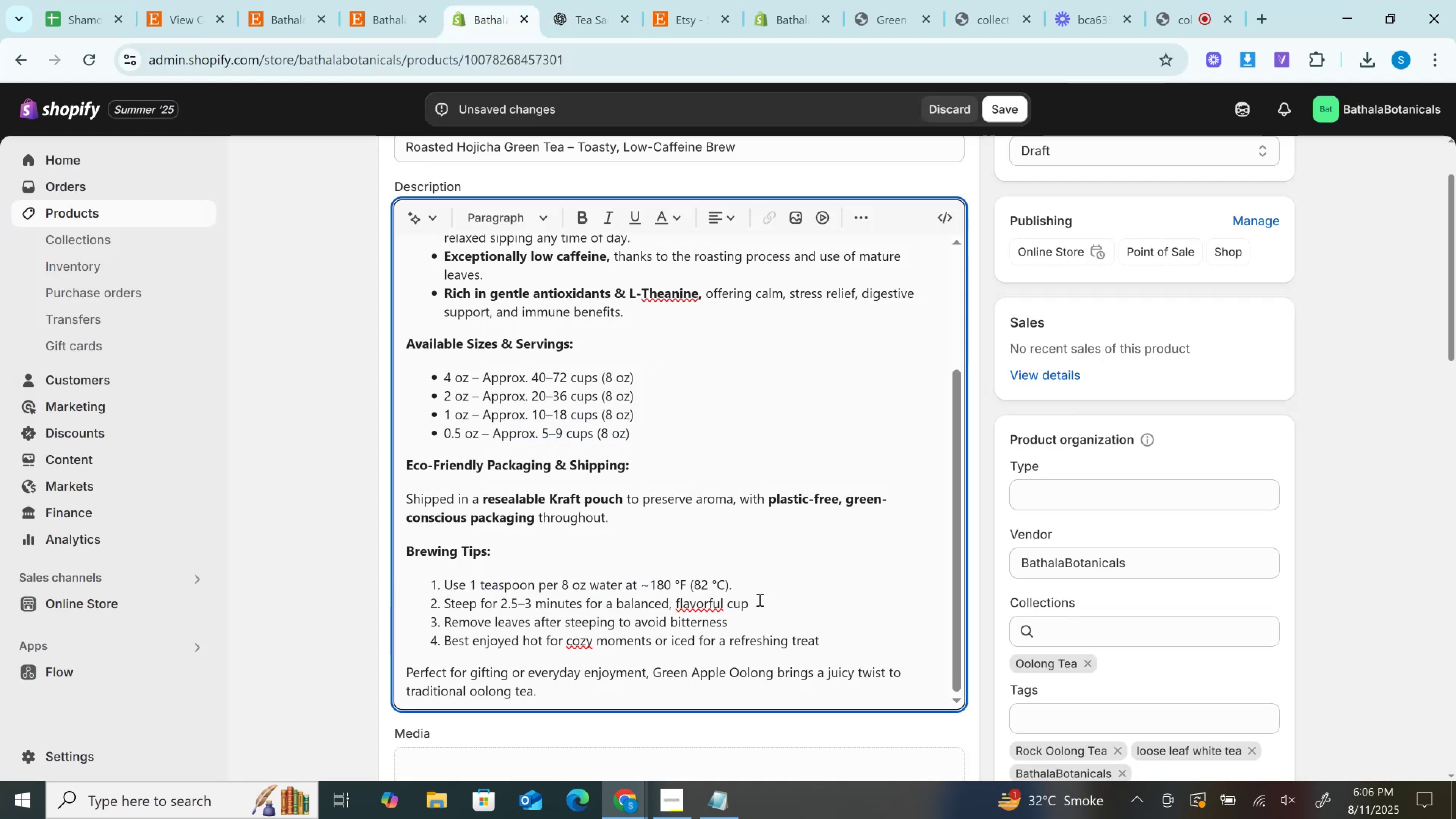 
left_click([759, 603])
 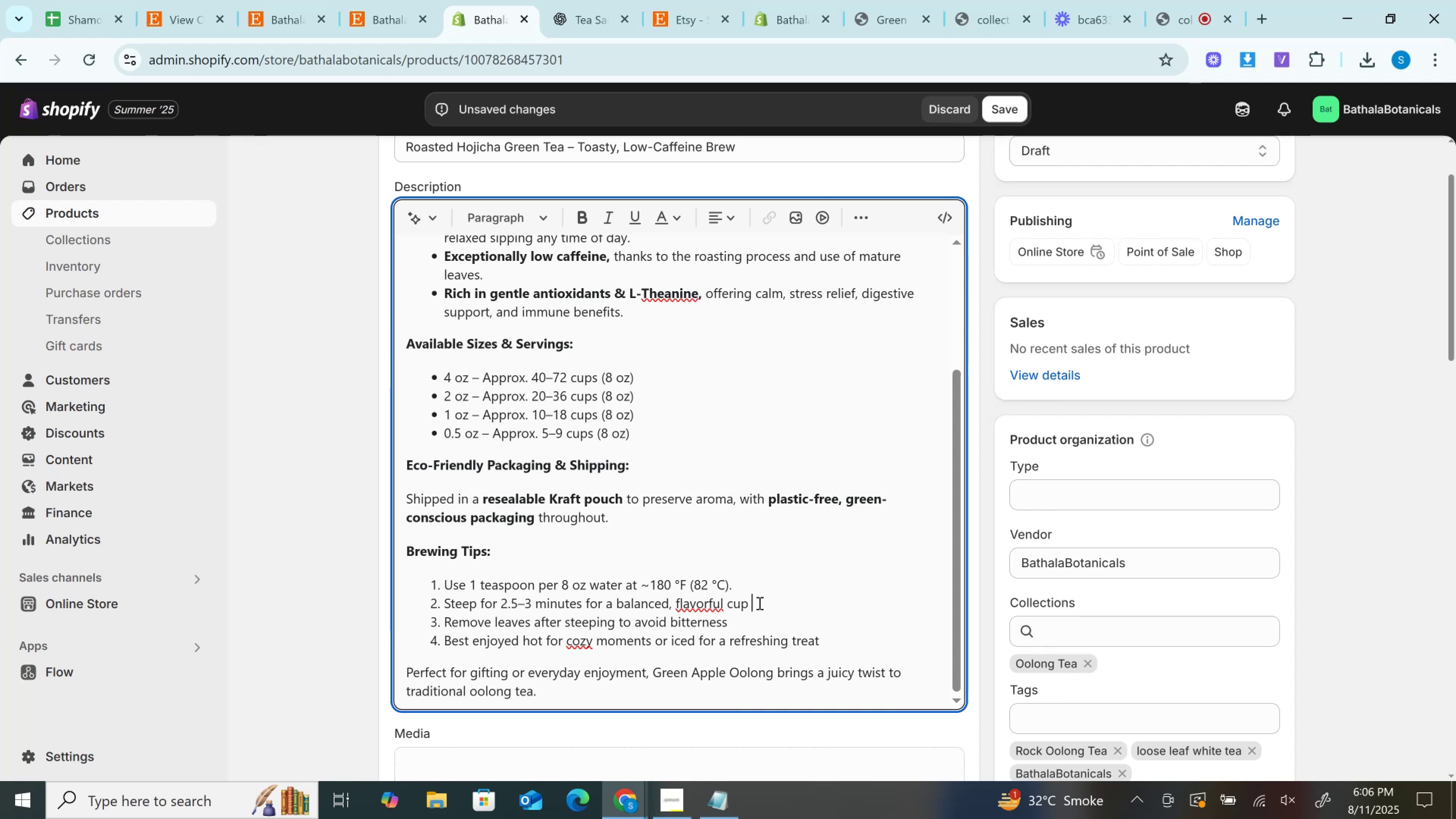 
key(Backspace)
 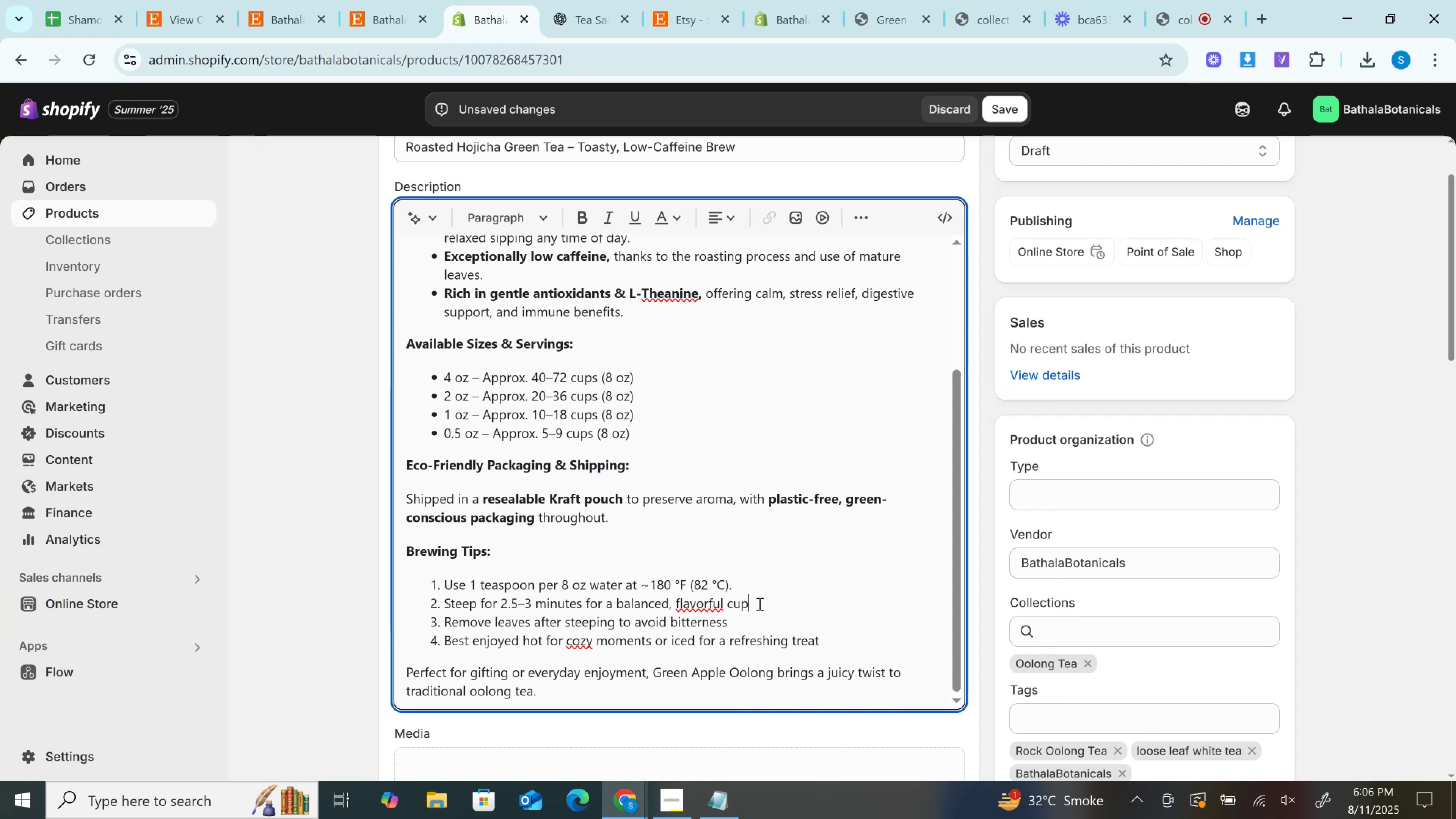 
key(Period)
 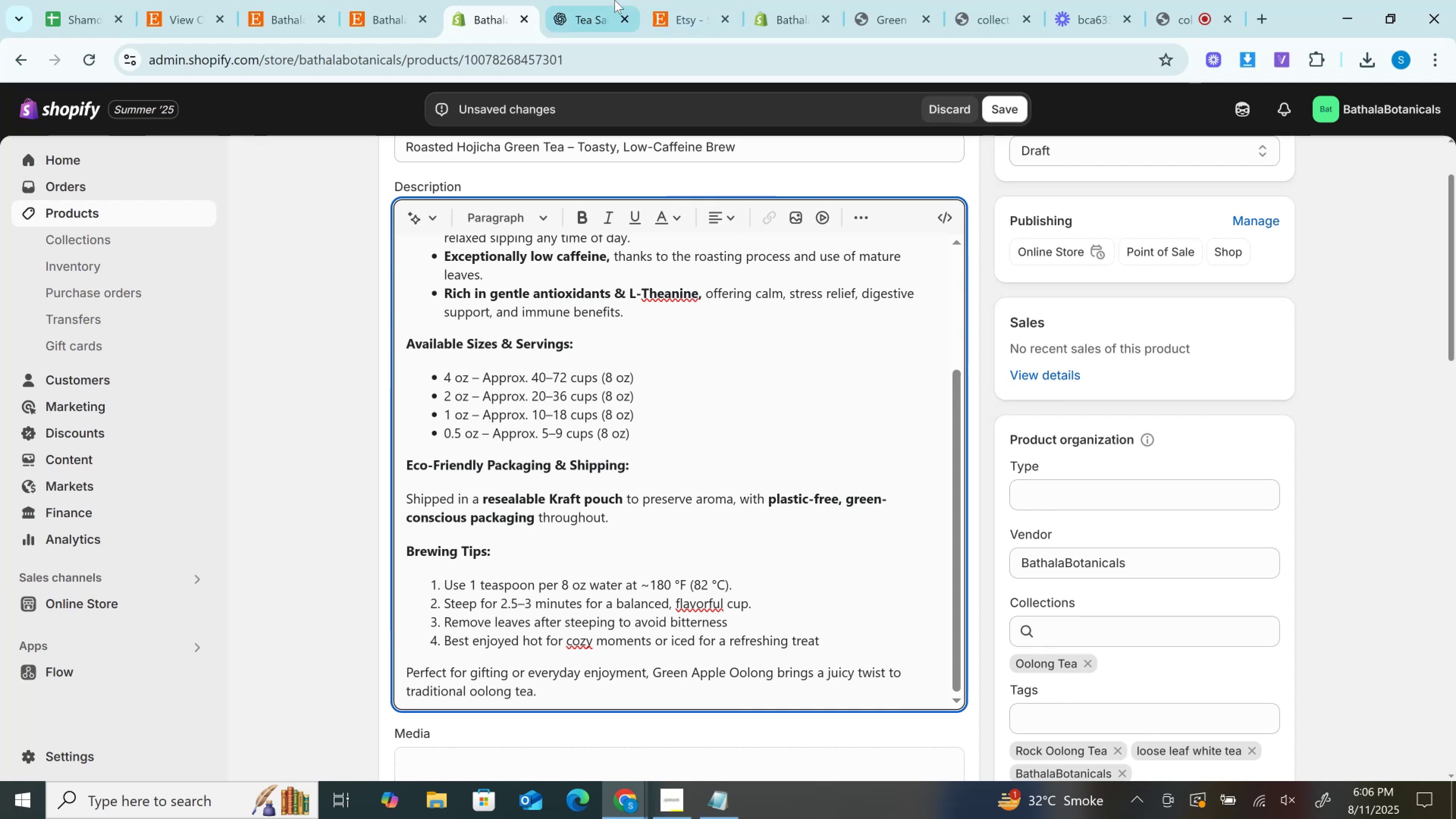 
left_click([600, 0])
 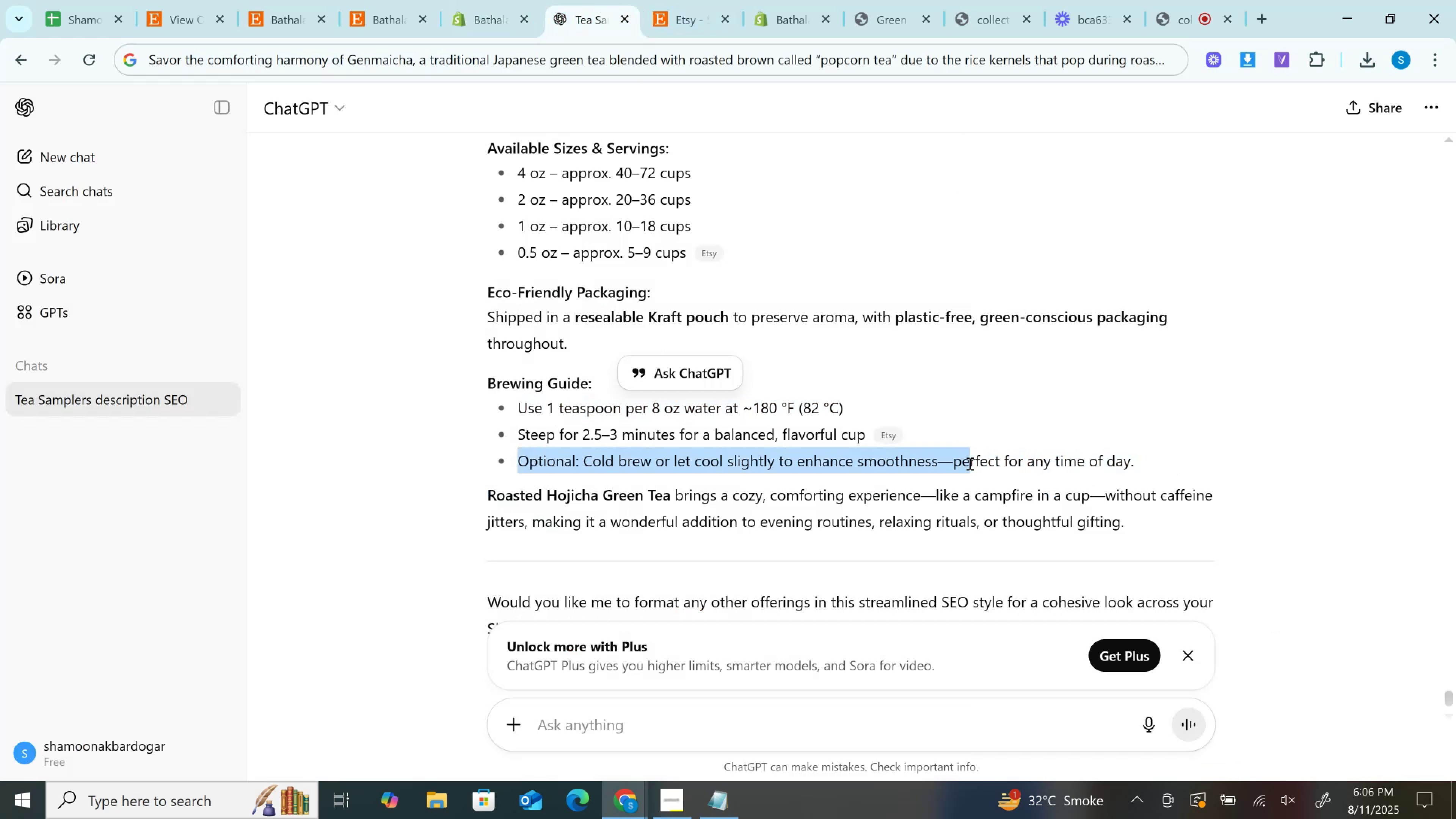 
wait(5.88)
 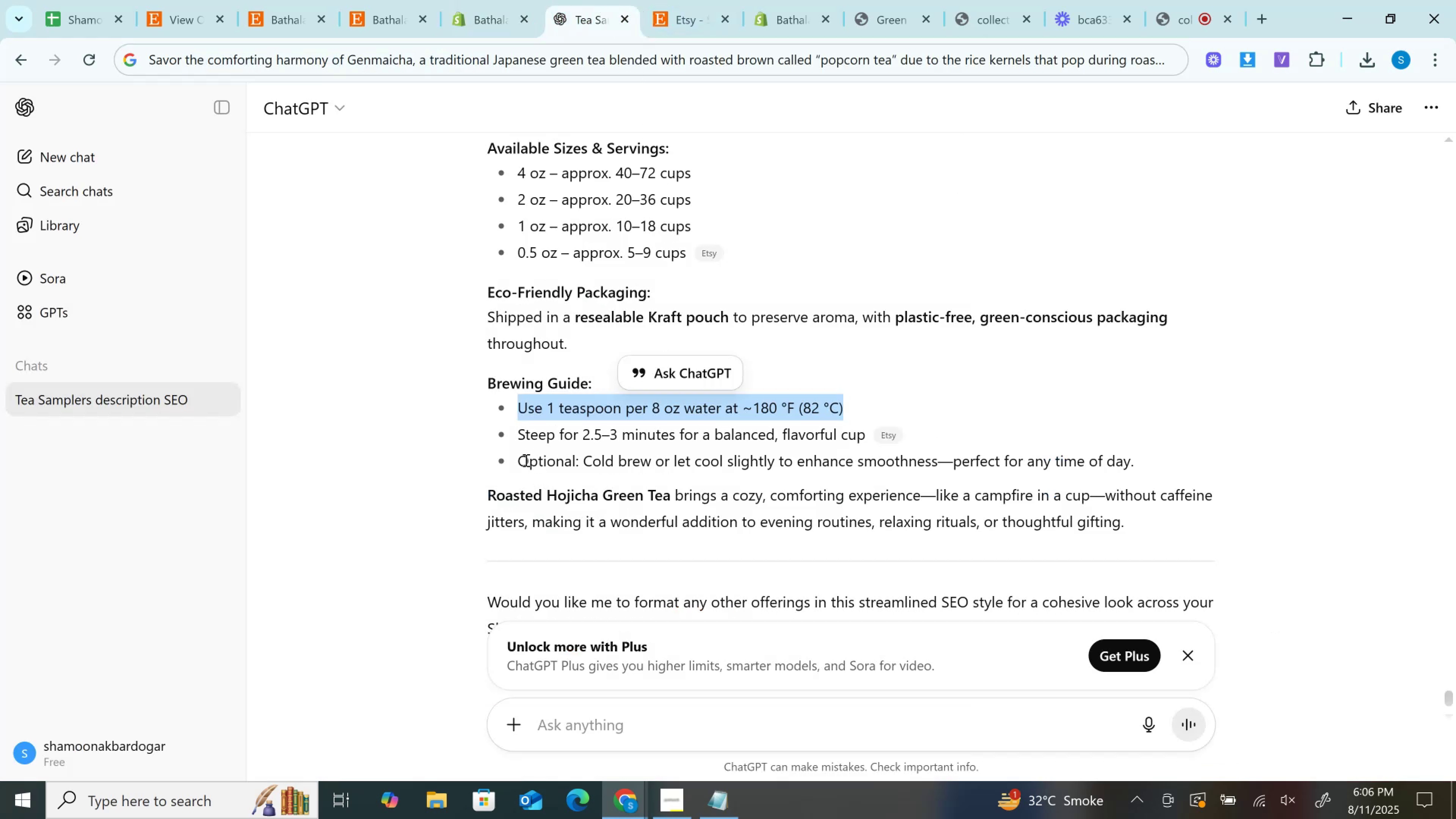 
key(Control+C)
 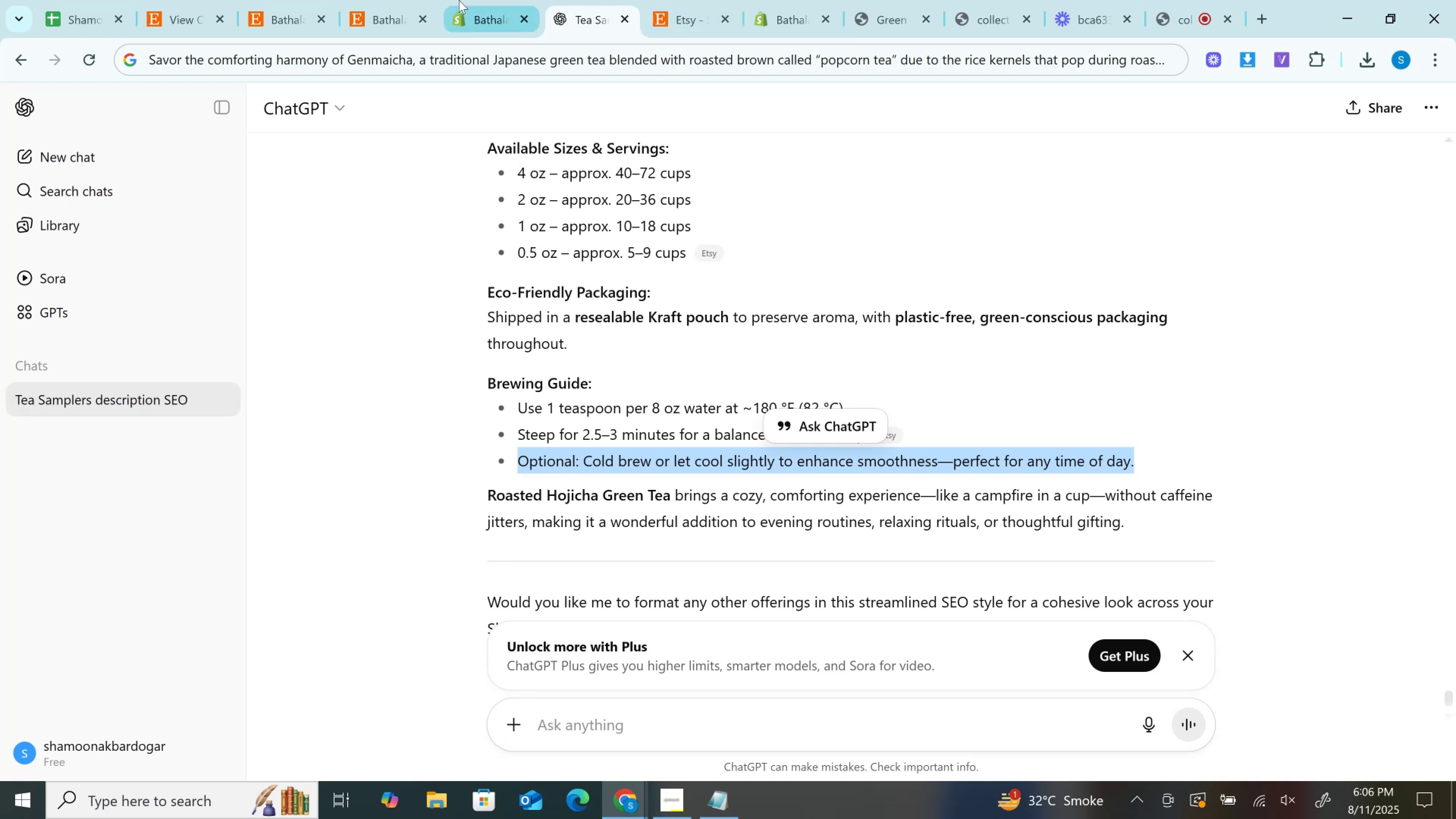 
left_click([459, 0])
 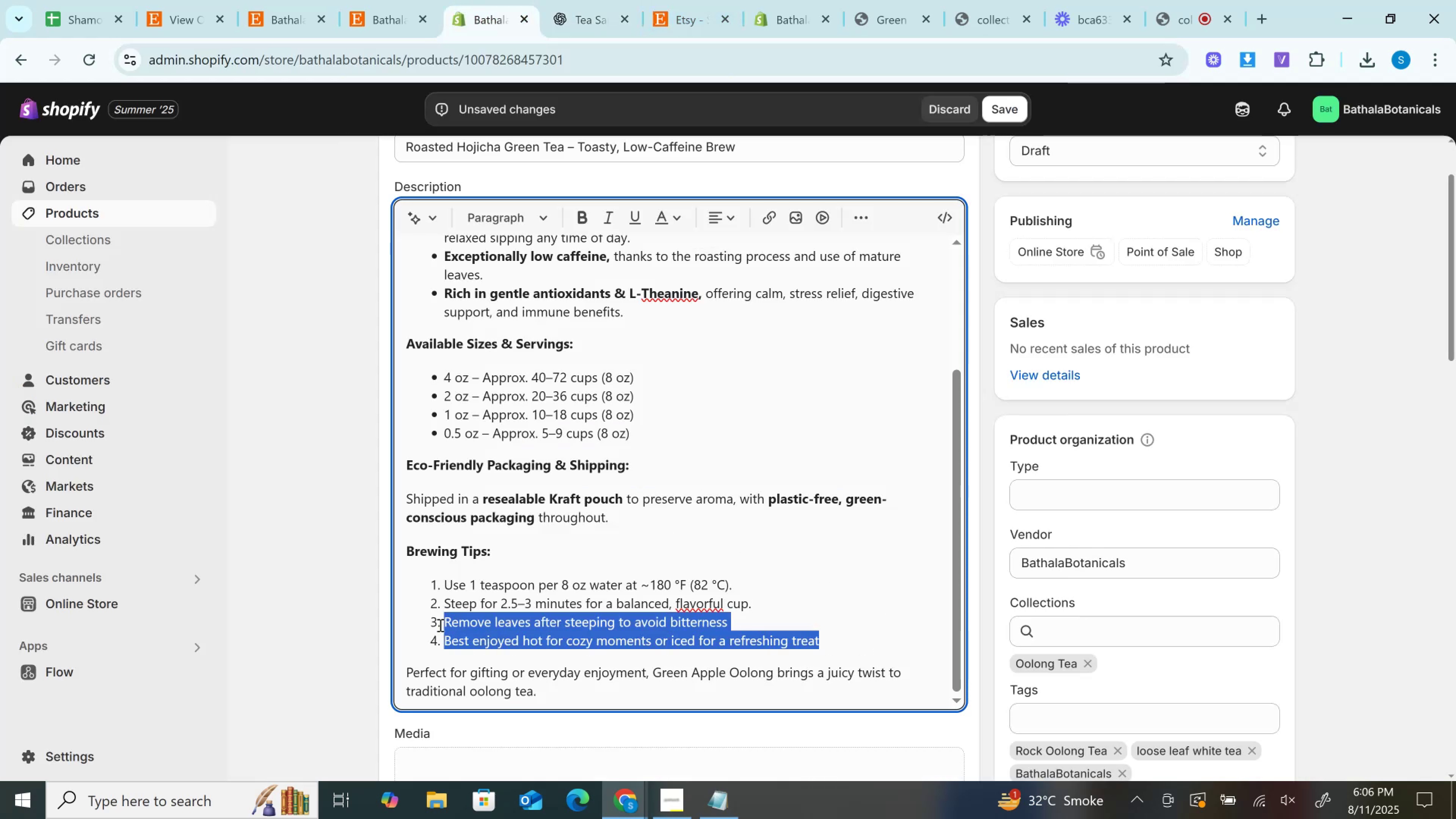 
key(Backspace)
 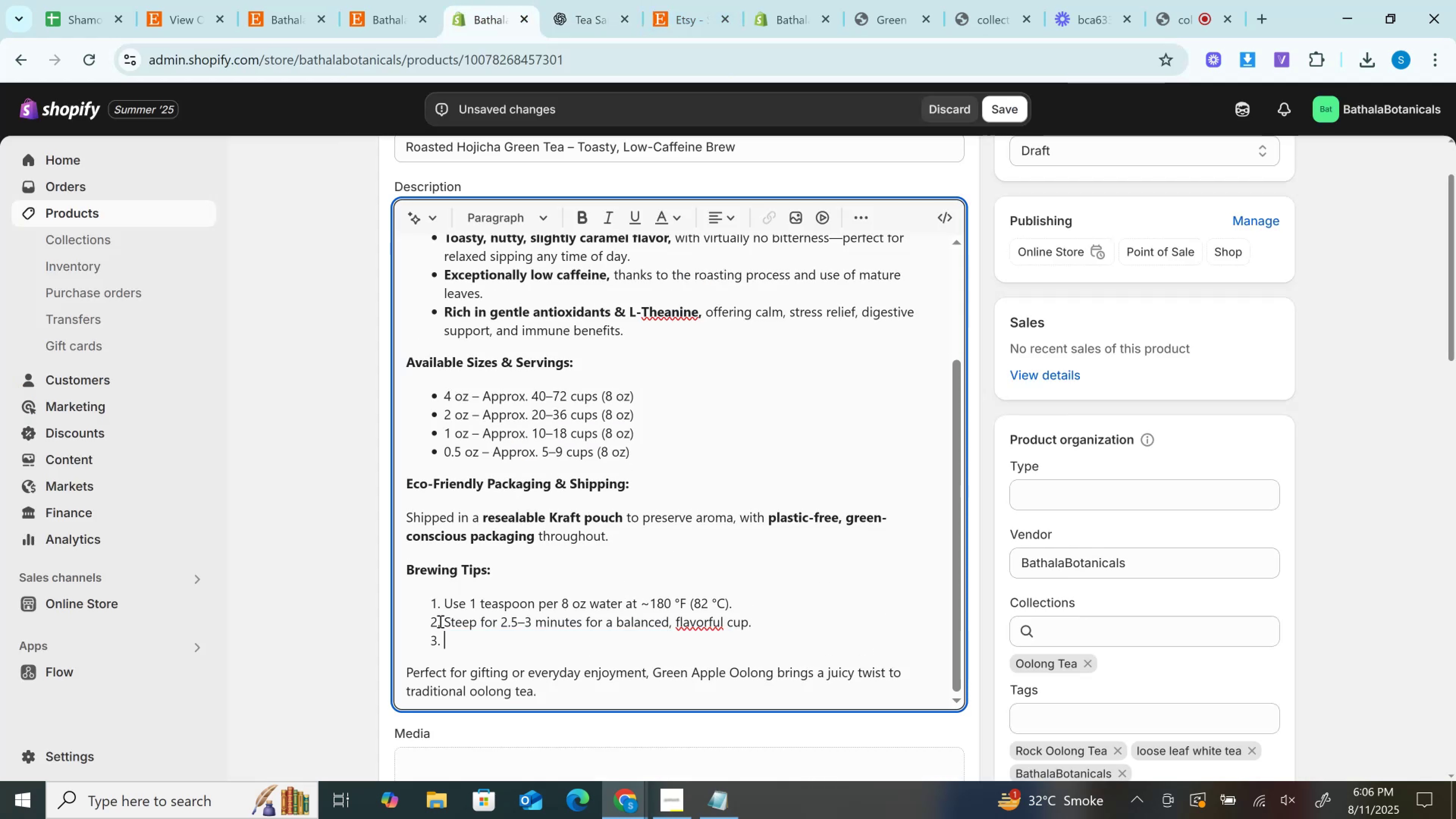 
key(Control+V)
 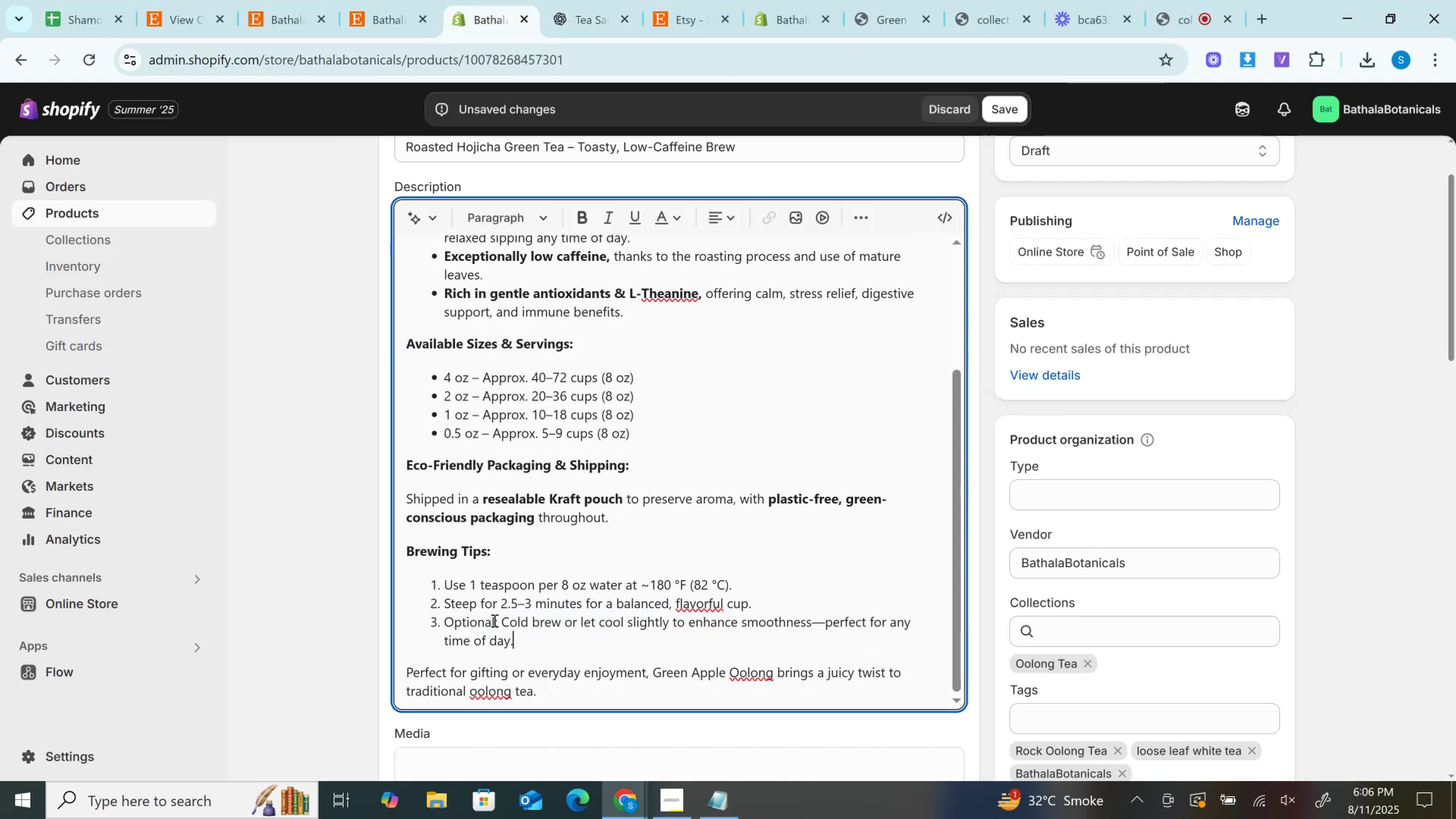 
left_click([478, 621])
 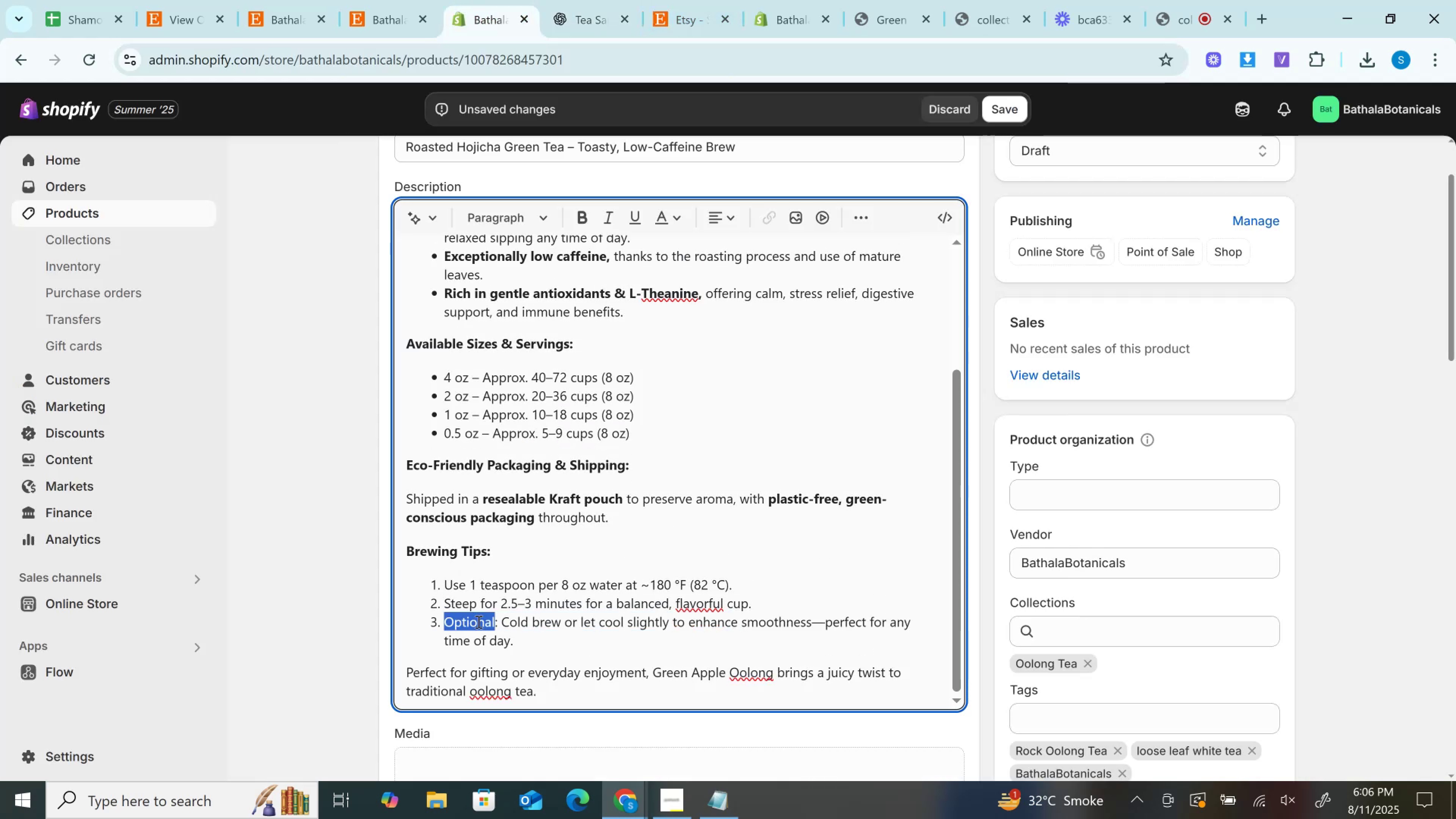 
double_click([478, 621])
 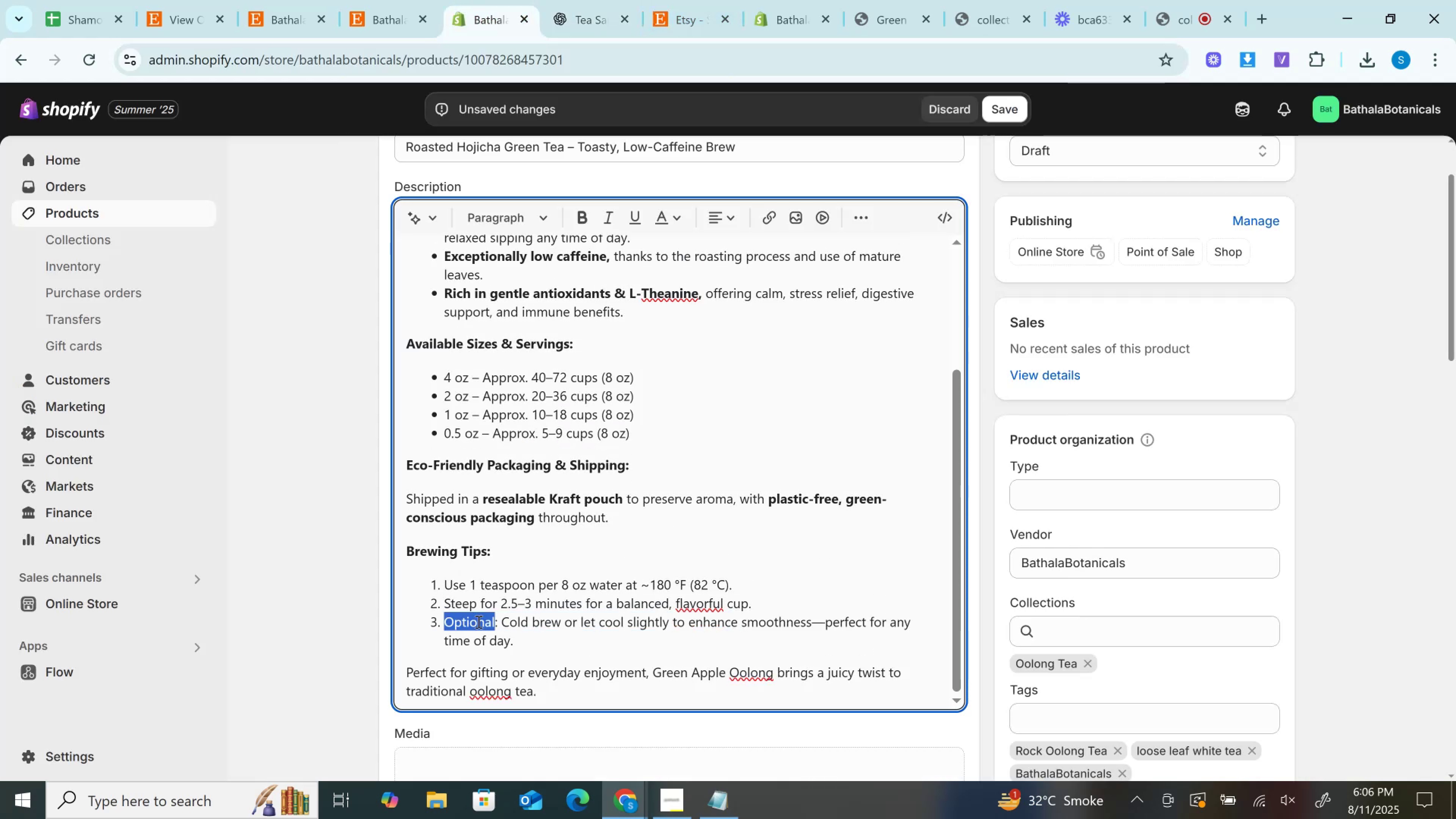 
key(Control+B)
 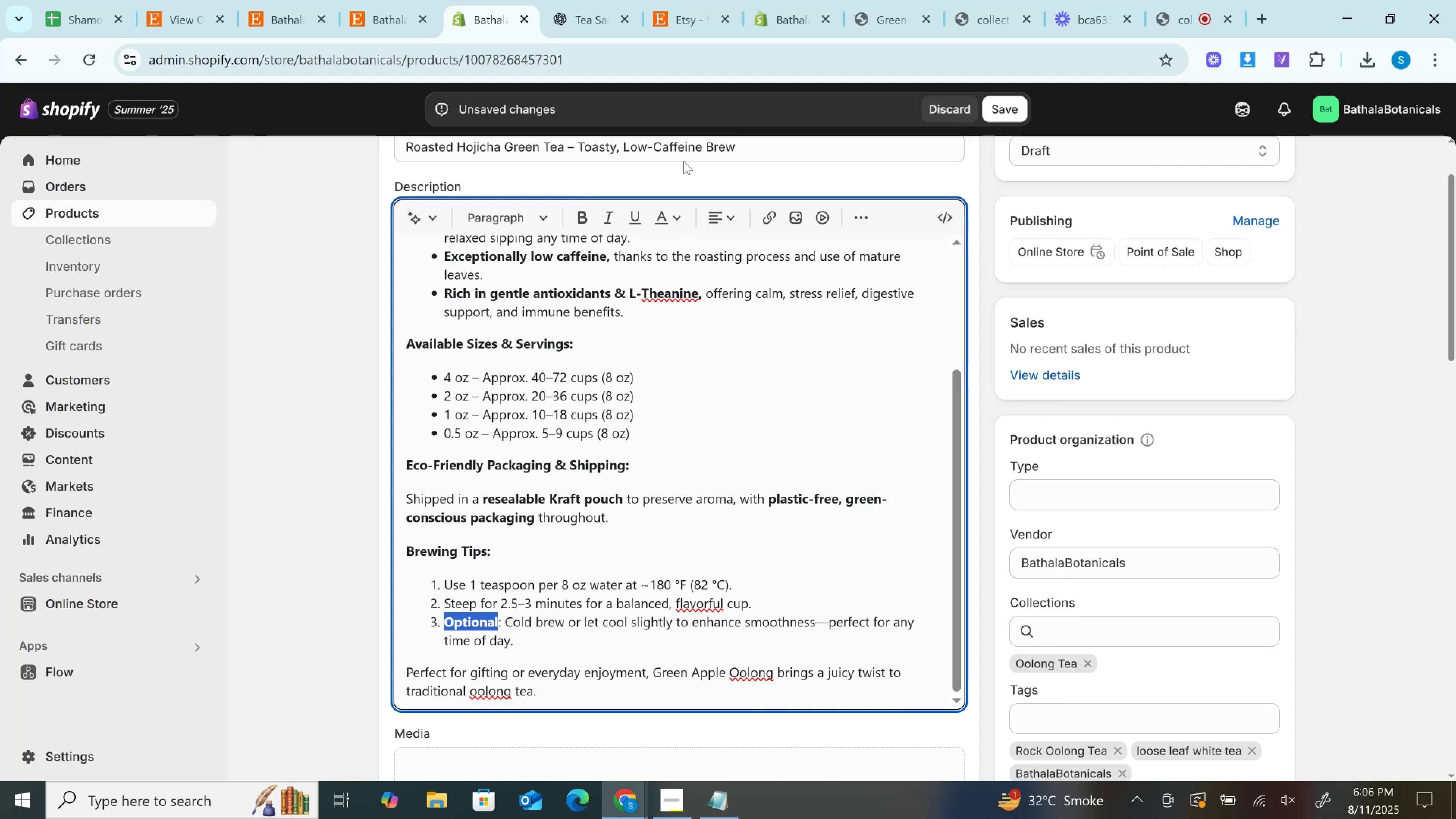 
left_click([588, 0])
 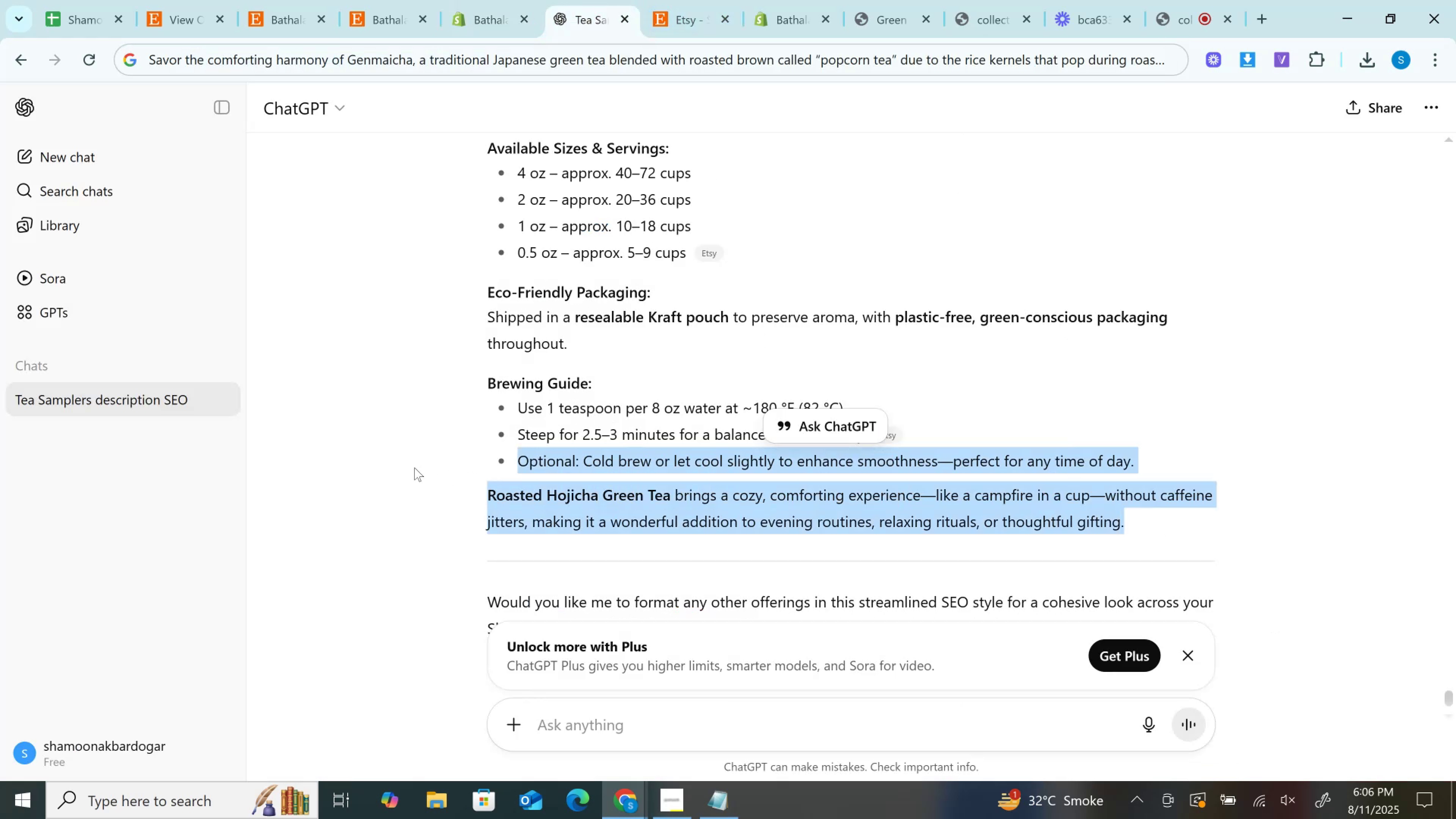 
key(Control+ControlLeft)
 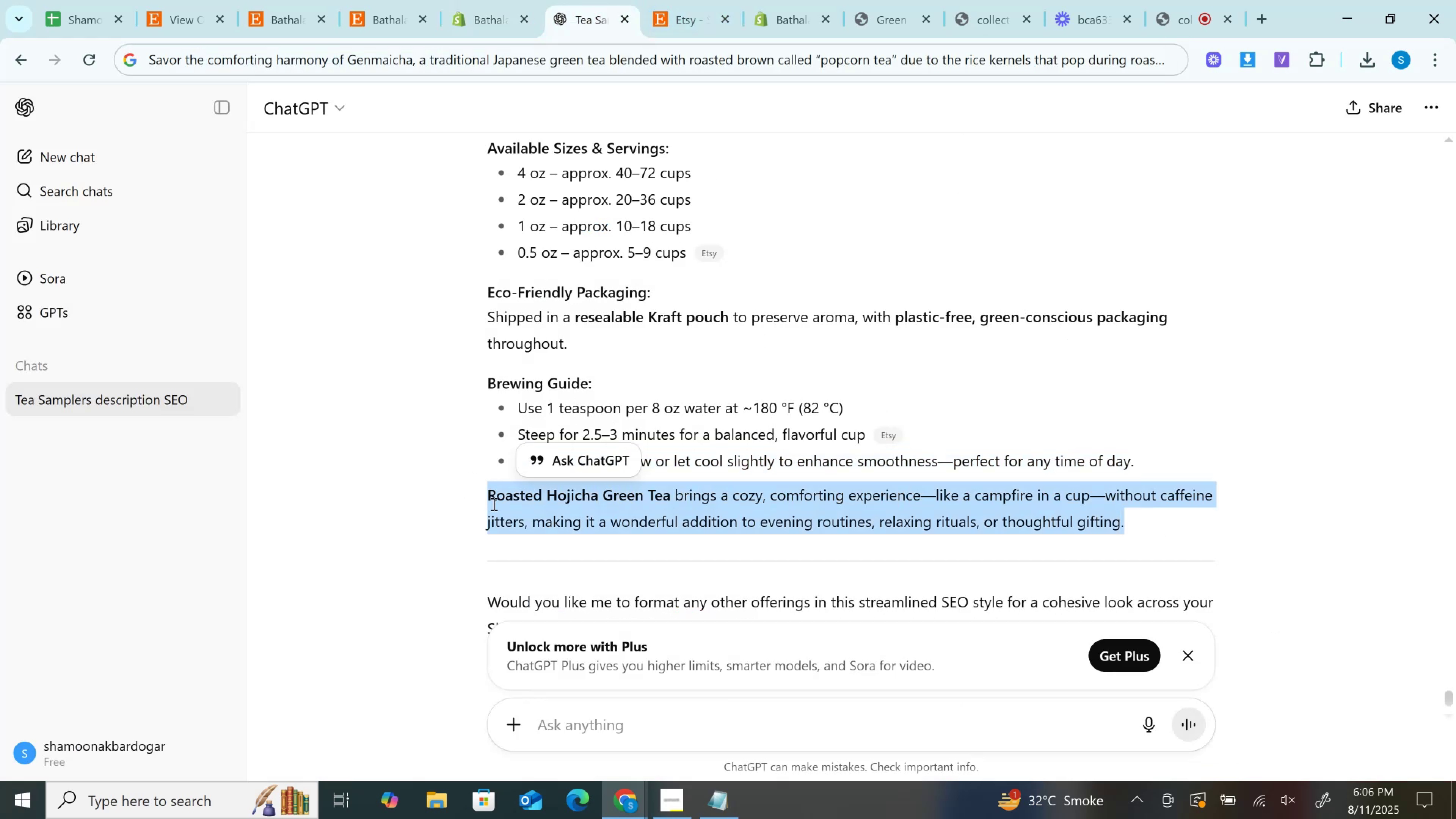 
scroll: coordinate [606, 513], scroll_direction: down, amount: 3.0
 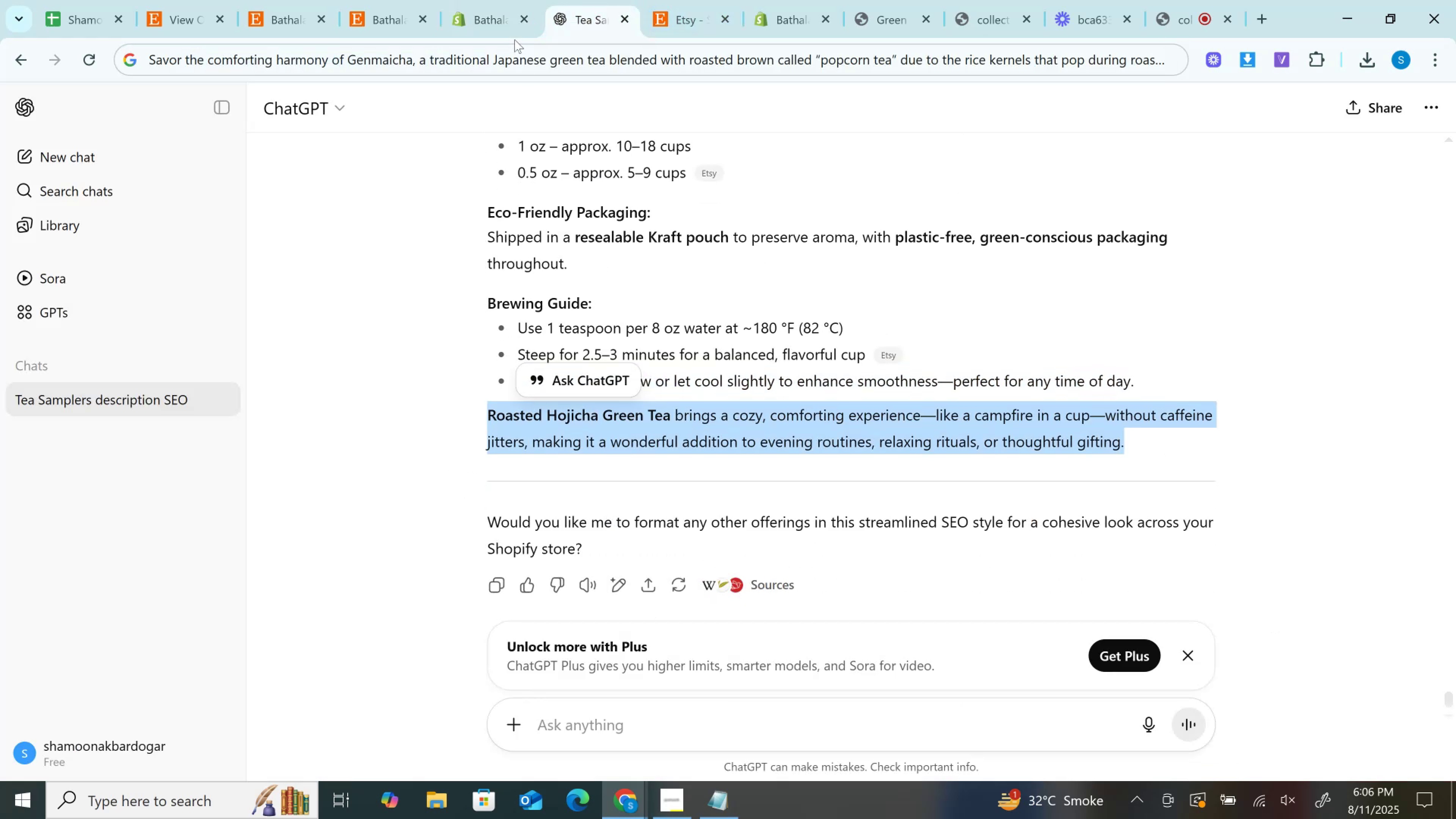 
left_click([507, 0])
 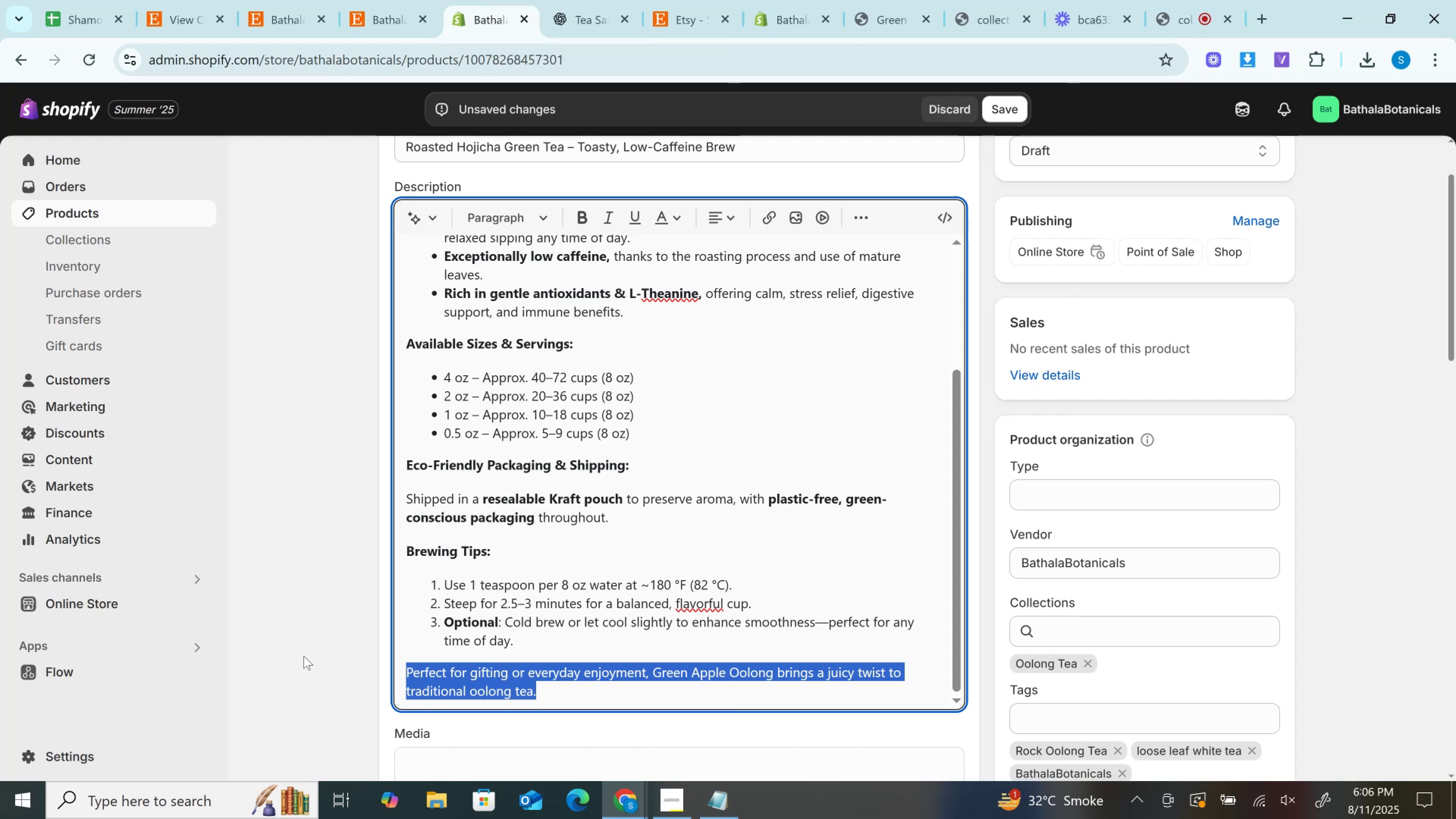 
key(Backspace)
 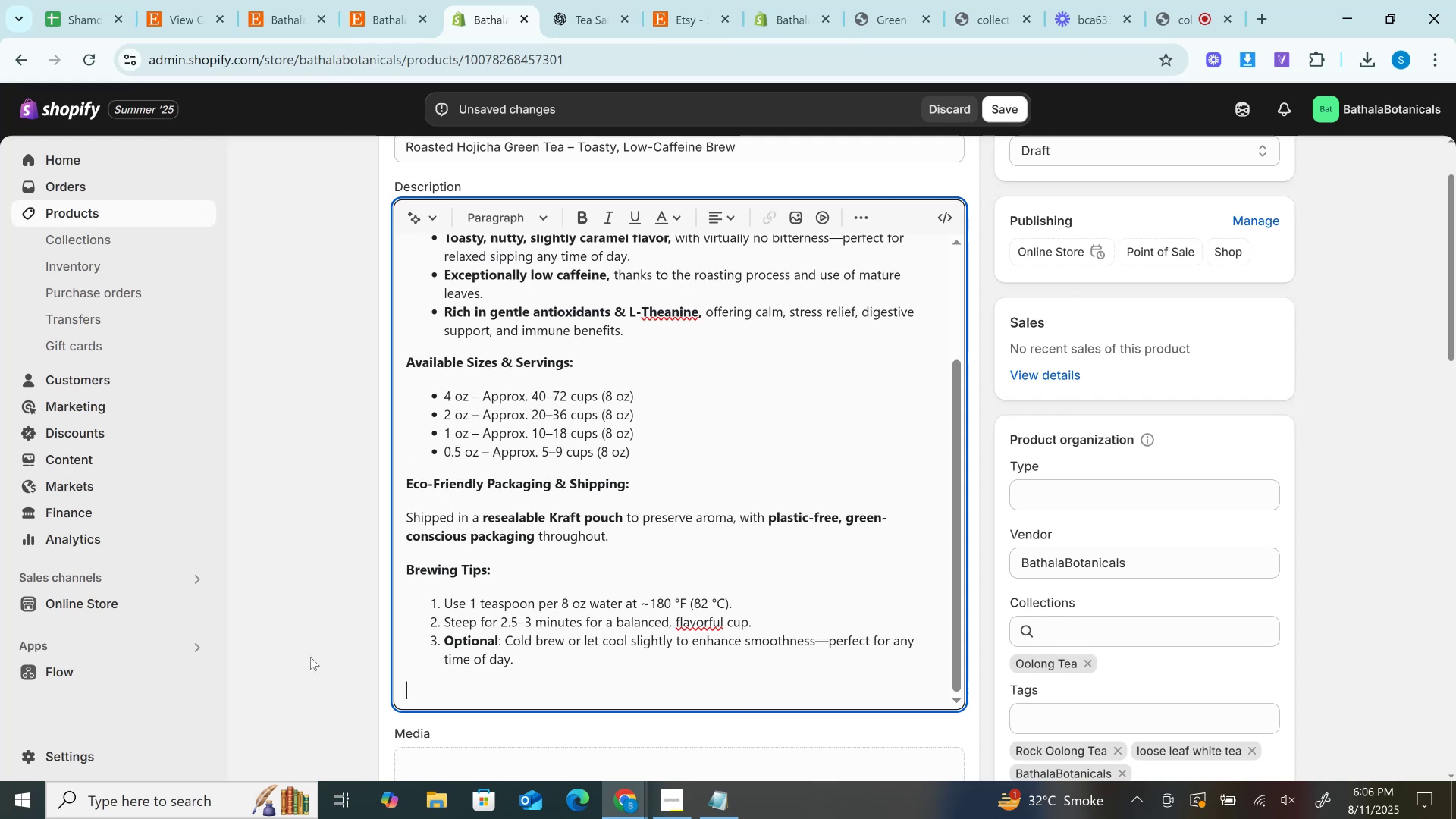 
key(Backspace)
 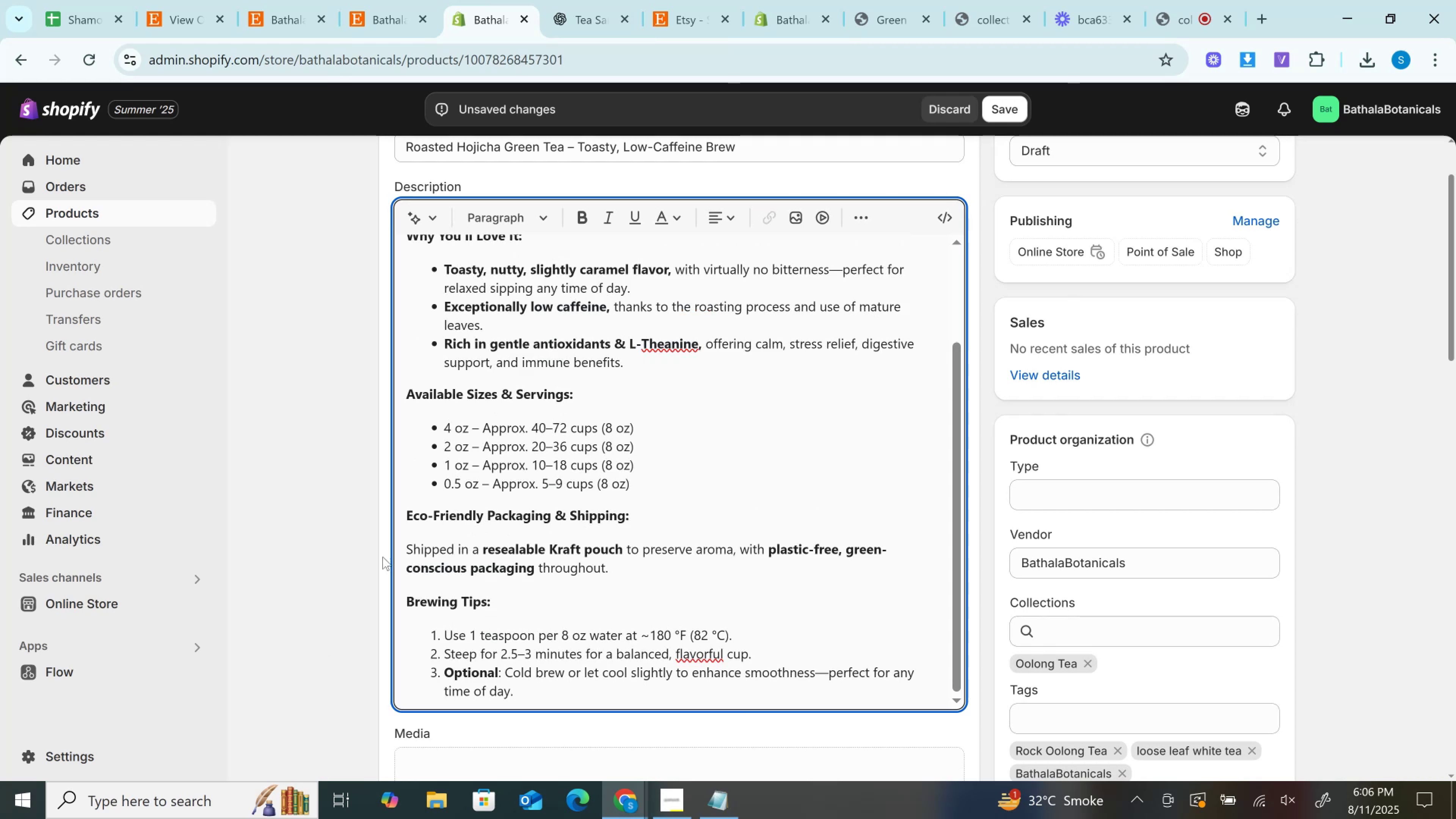 
scroll: coordinate [556, 429], scroll_direction: down, amount: 6.0
 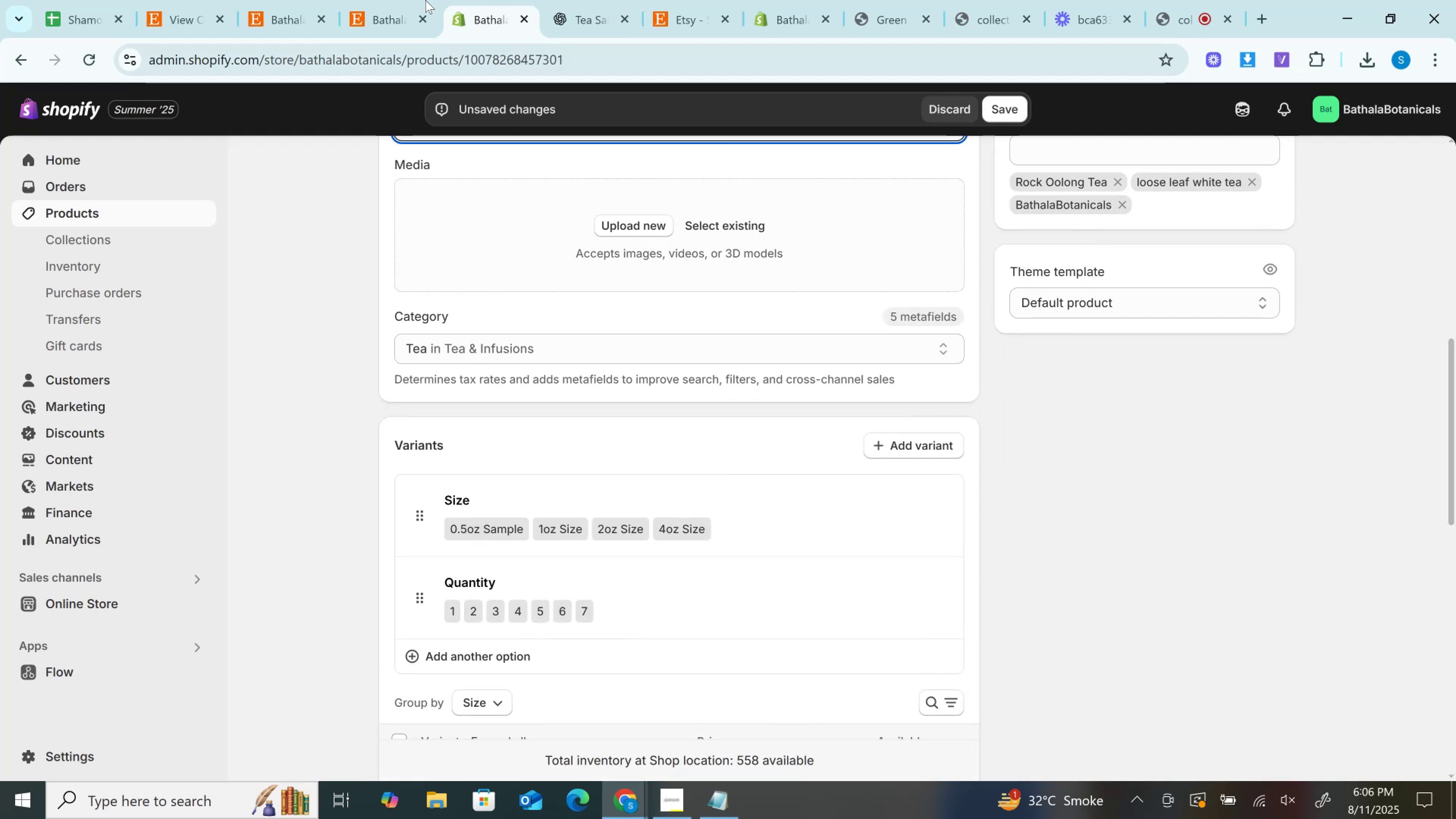 
left_click([410, 0])
 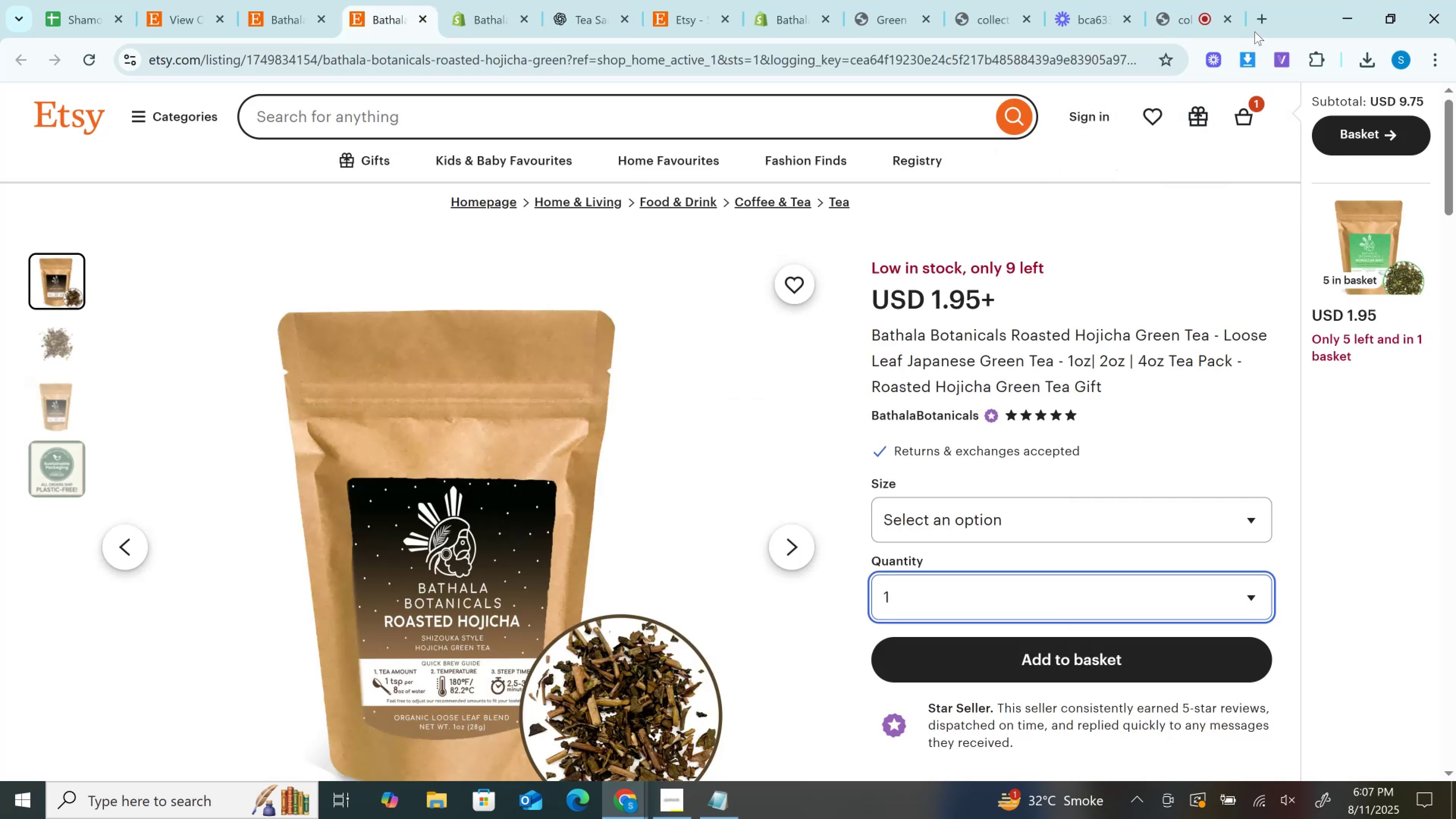 
left_click([1246, 62])
 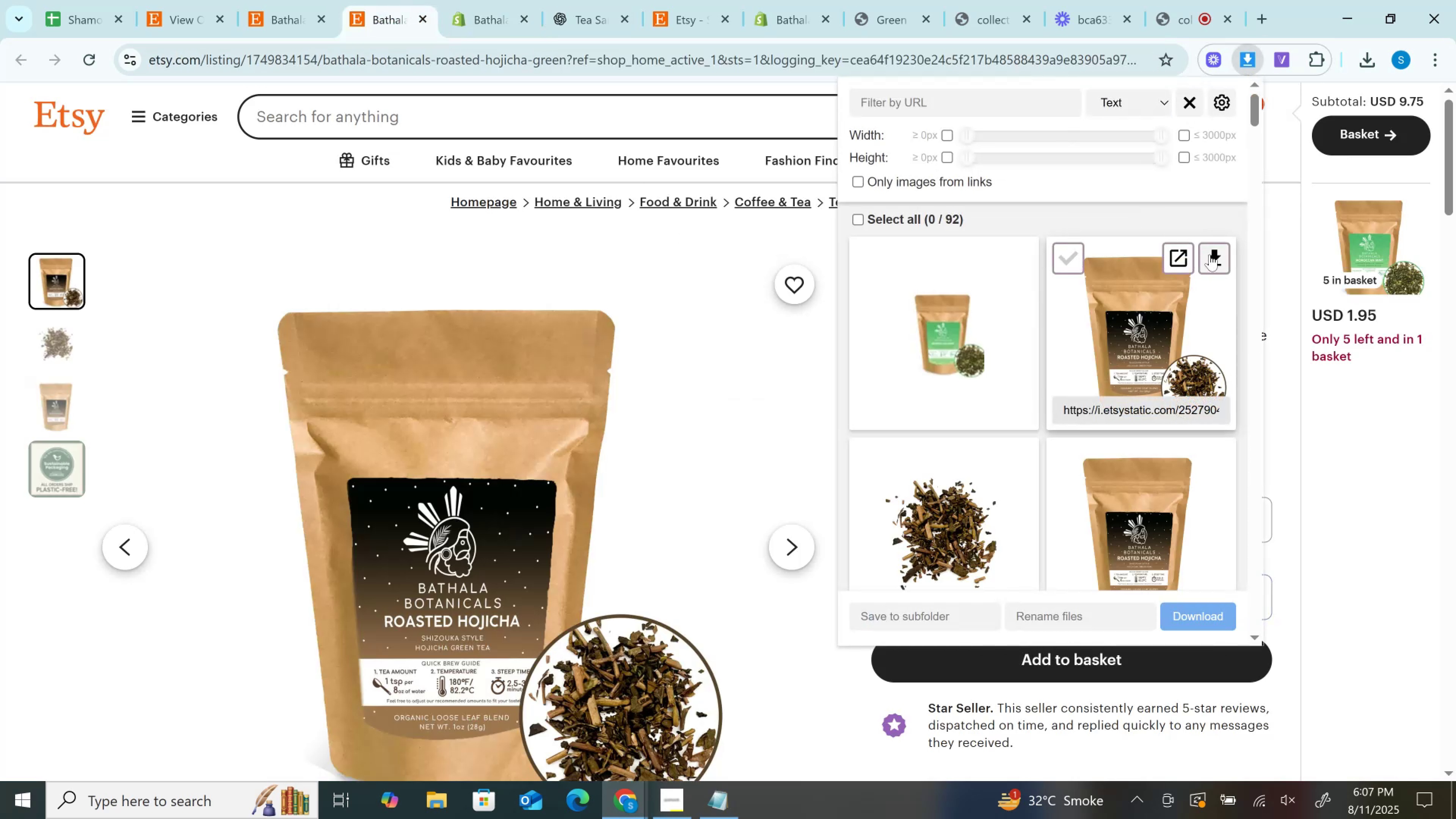 
left_click([1221, 254])
 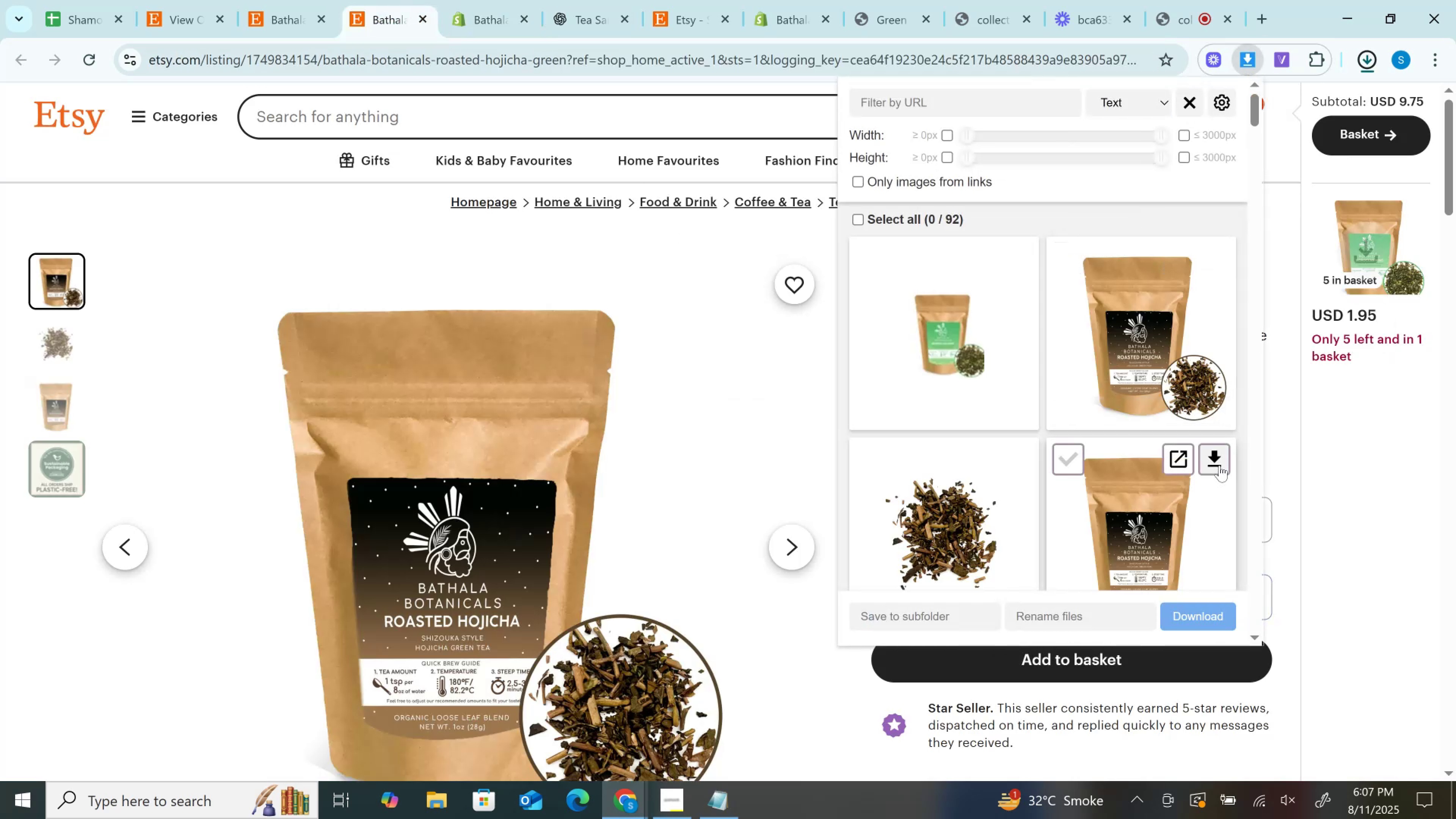 
left_click([1219, 465])
 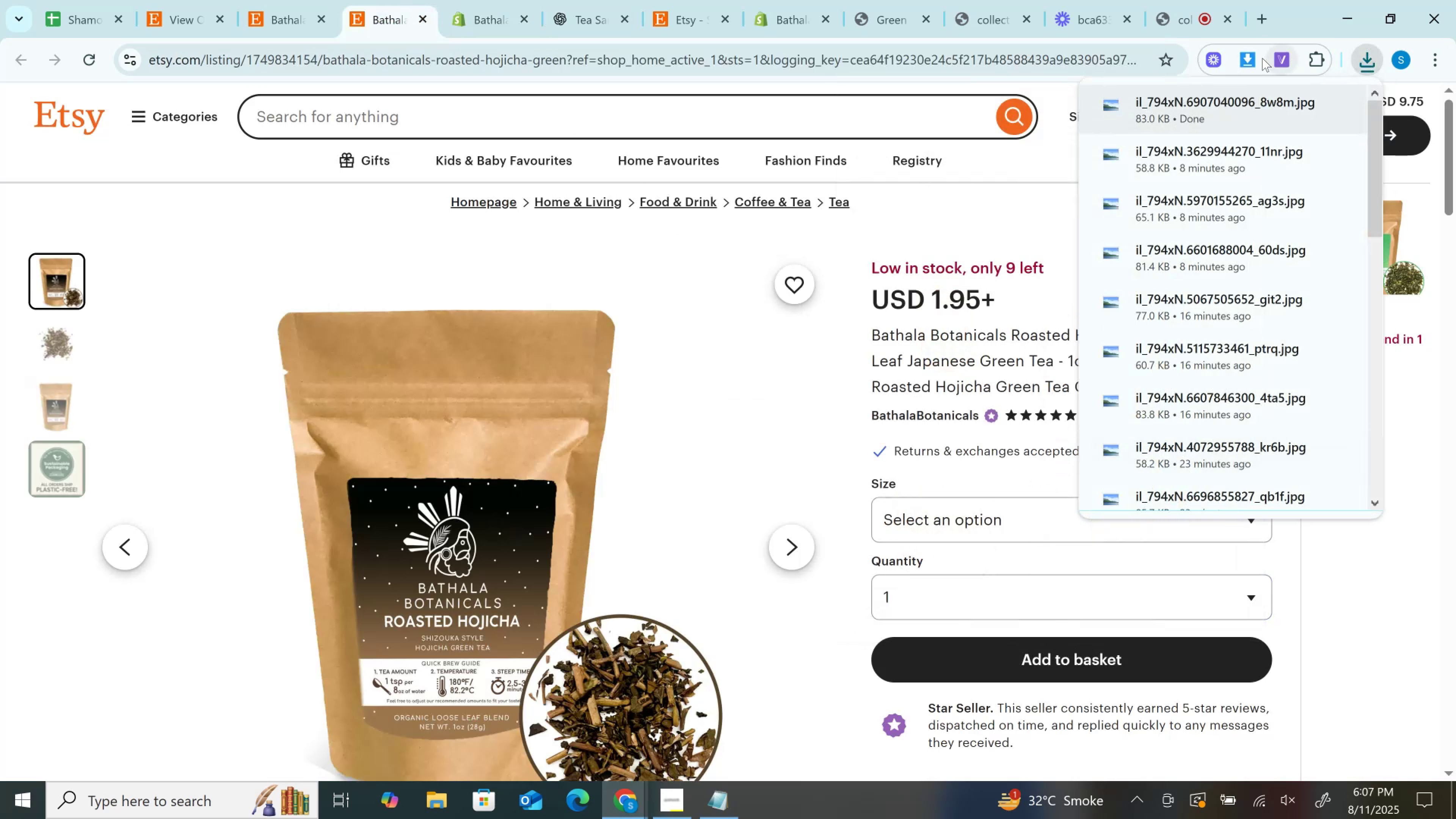 
left_click([1252, 53])
 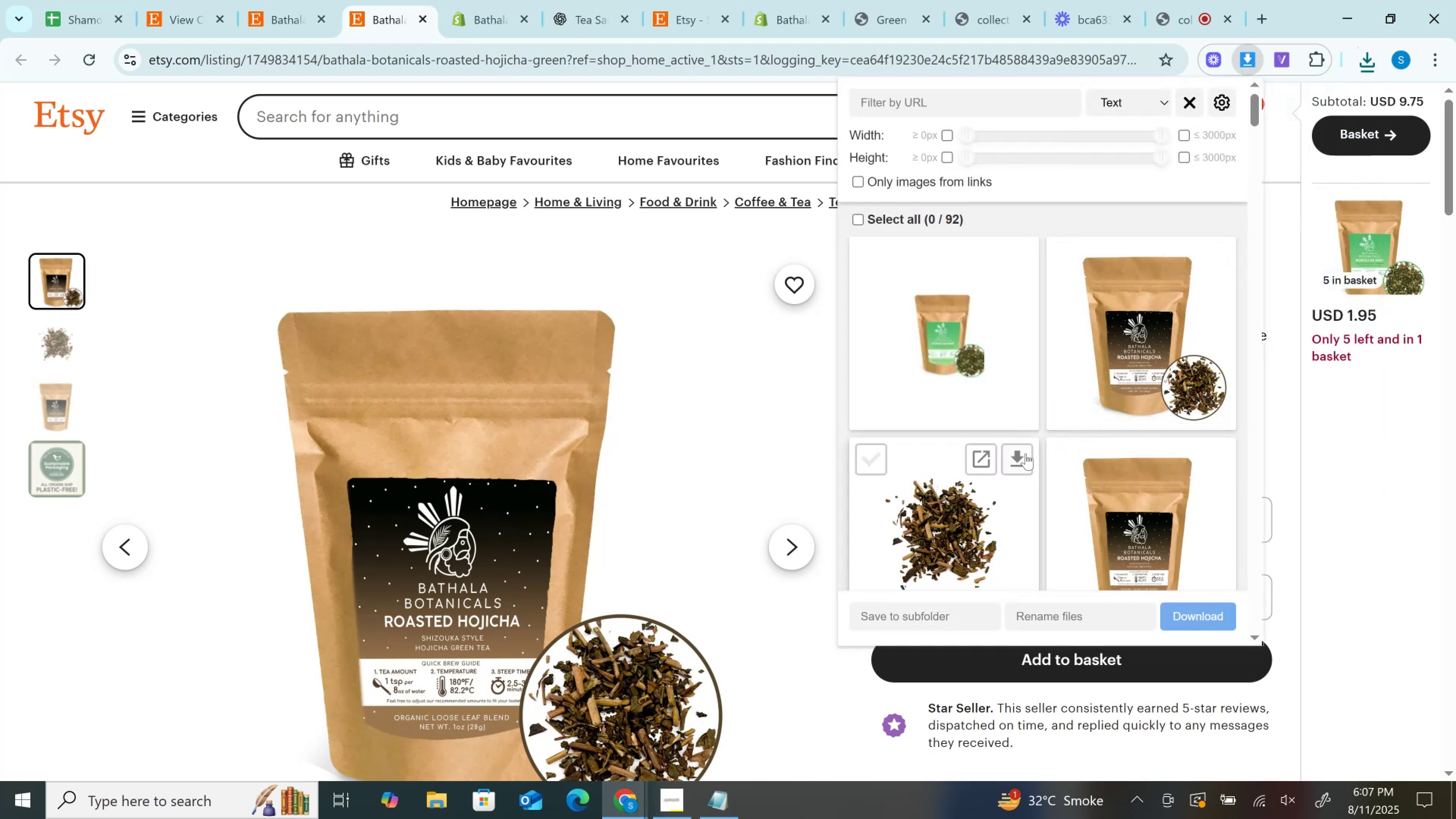 
left_click([1018, 461])
 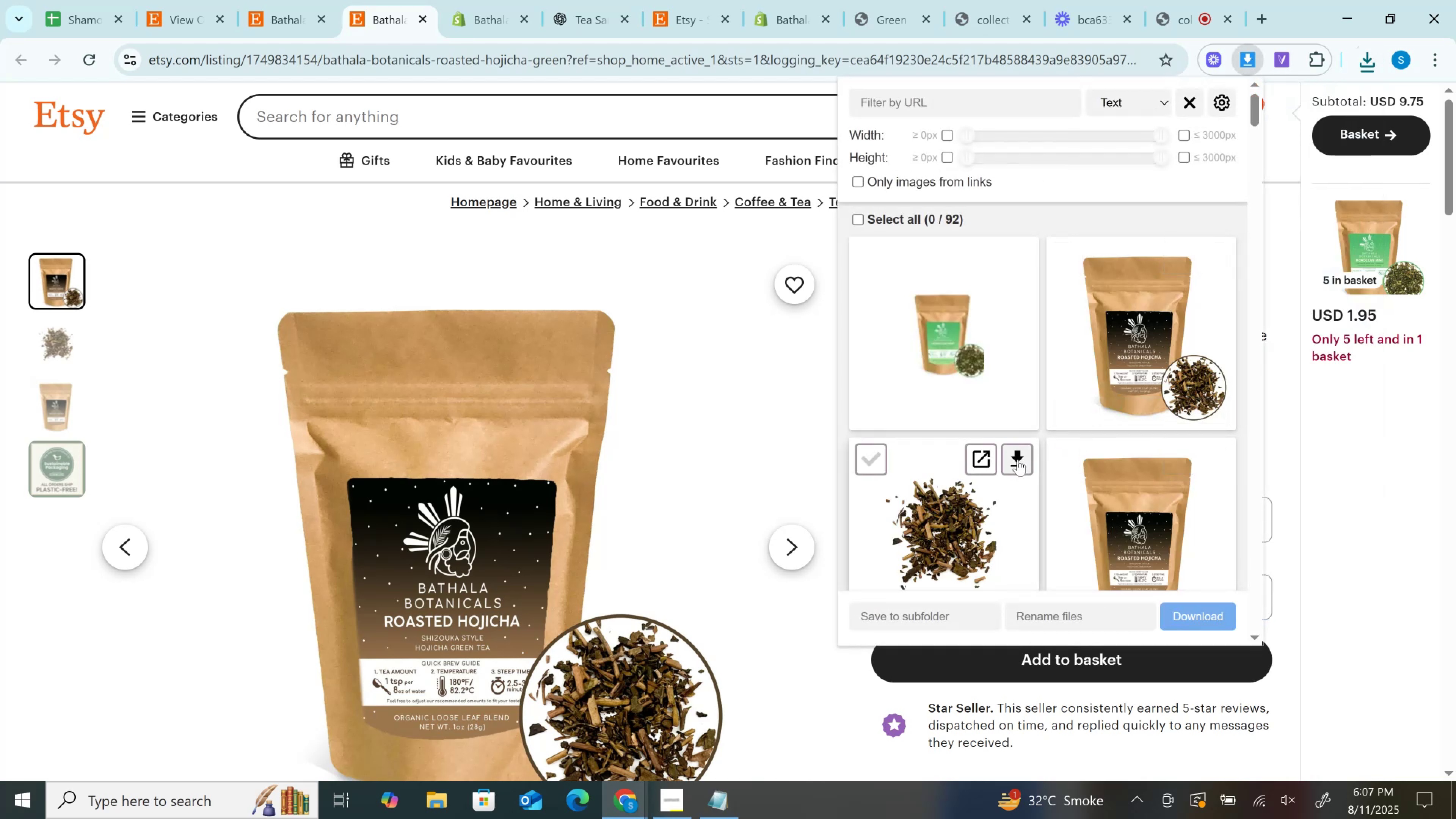 
scroll: coordinate [1018, 460], scroll_direction: down, amount: 2.0
 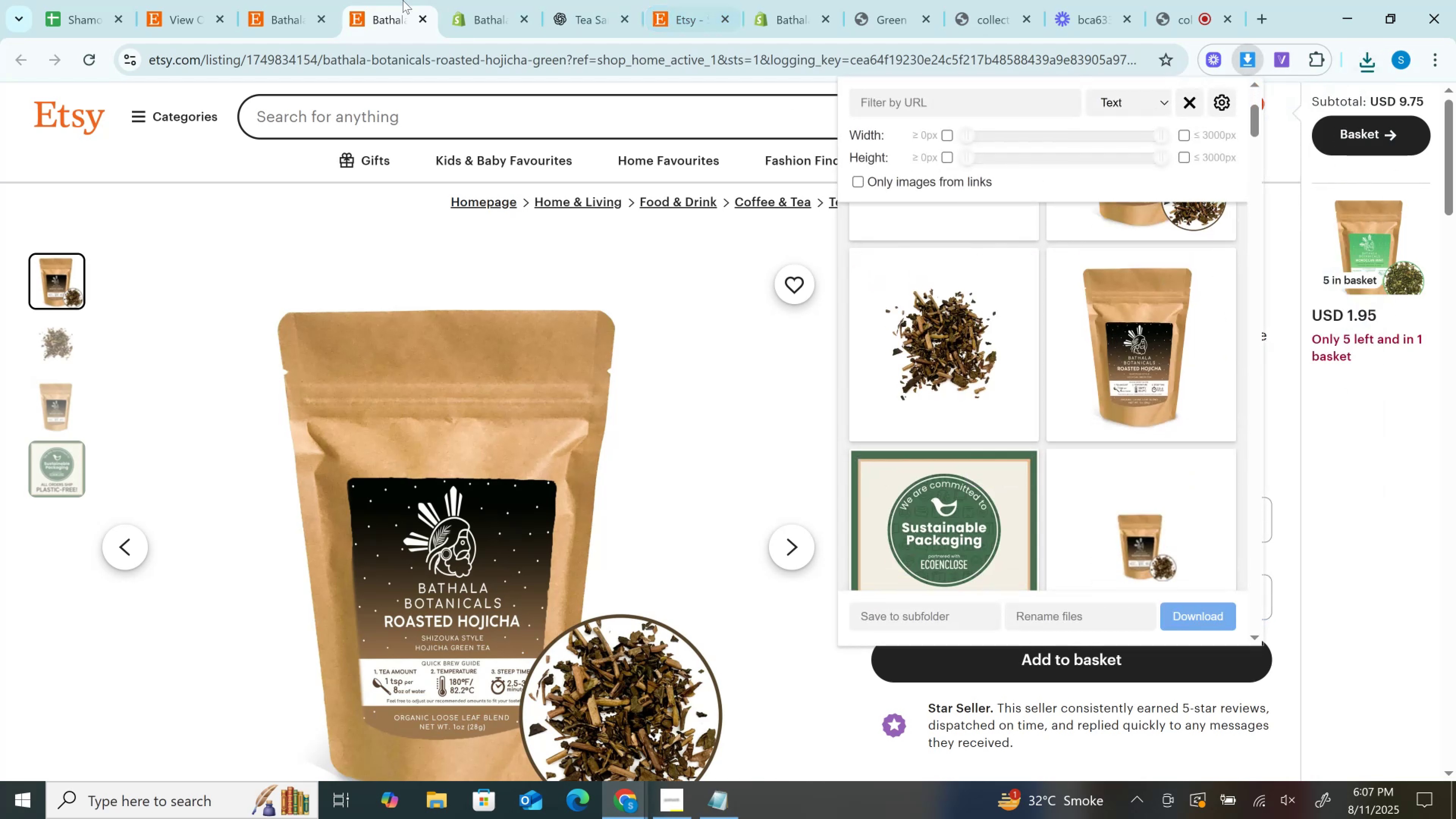 
left_click([519, 0])
 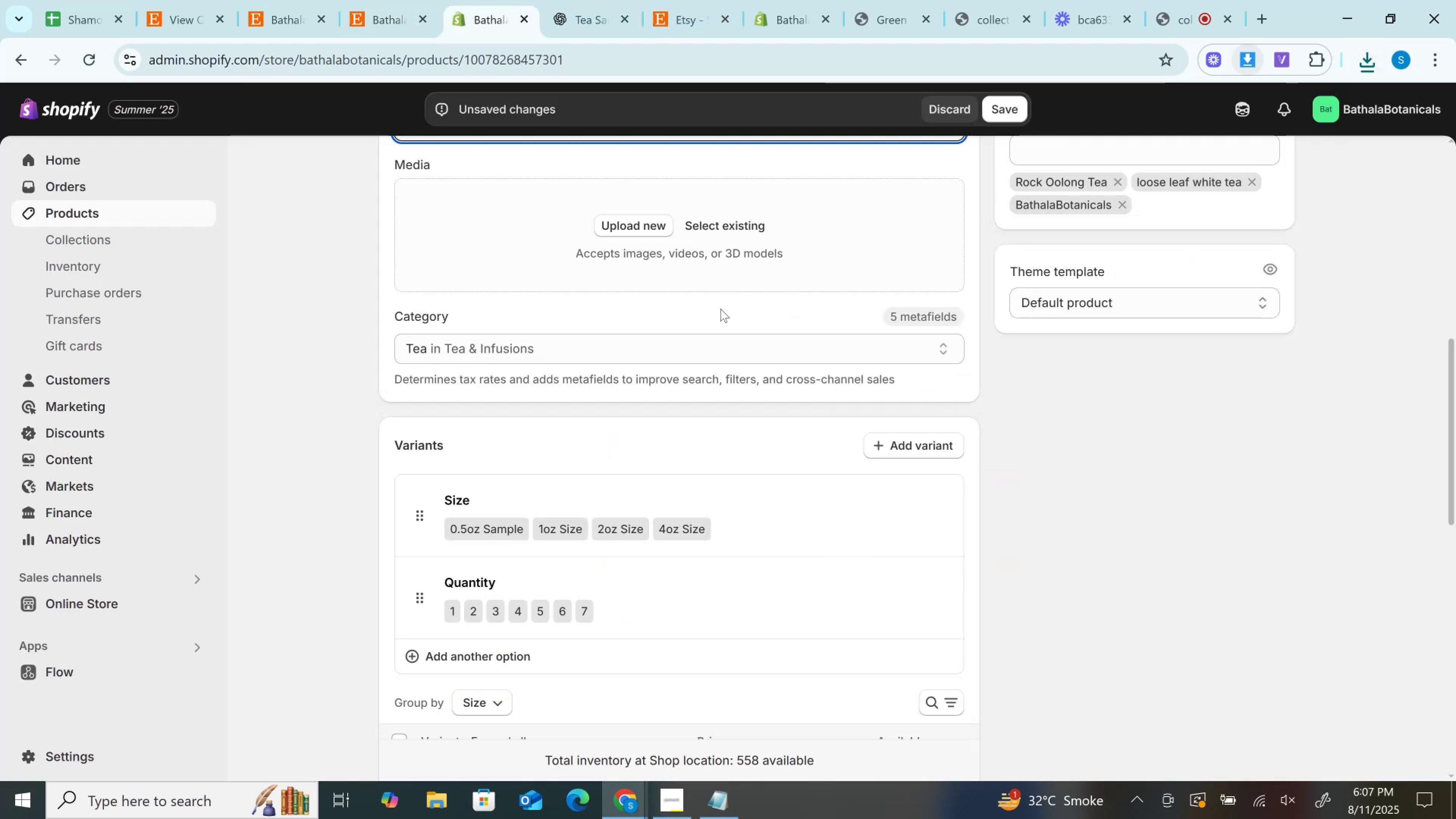 
scroll: coordinate [728, 329], scroll_direction: down, amount: 2.0
 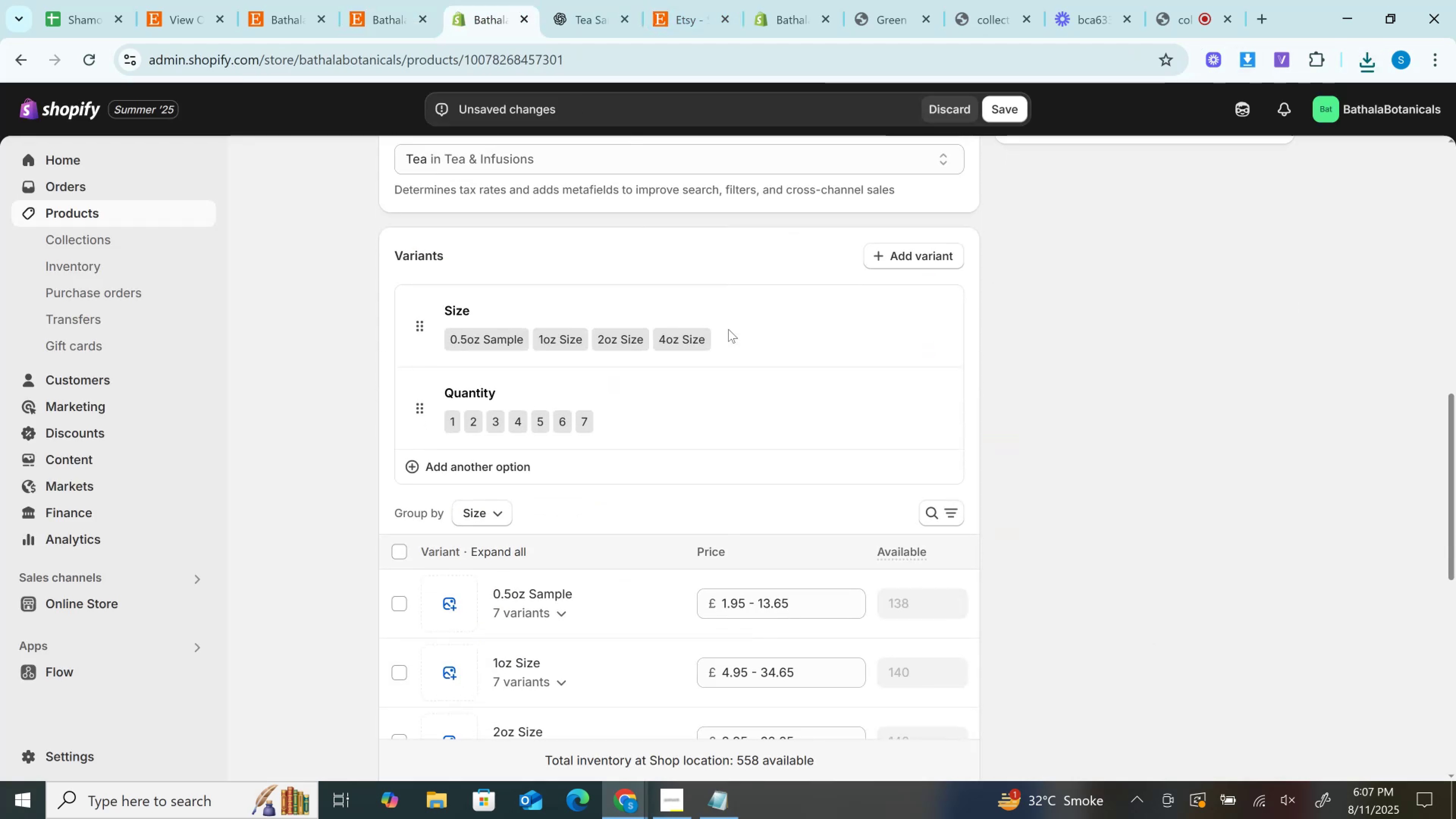 
scroll: coordinate [728, 329], scroll_direction: up, amount: 3.0
 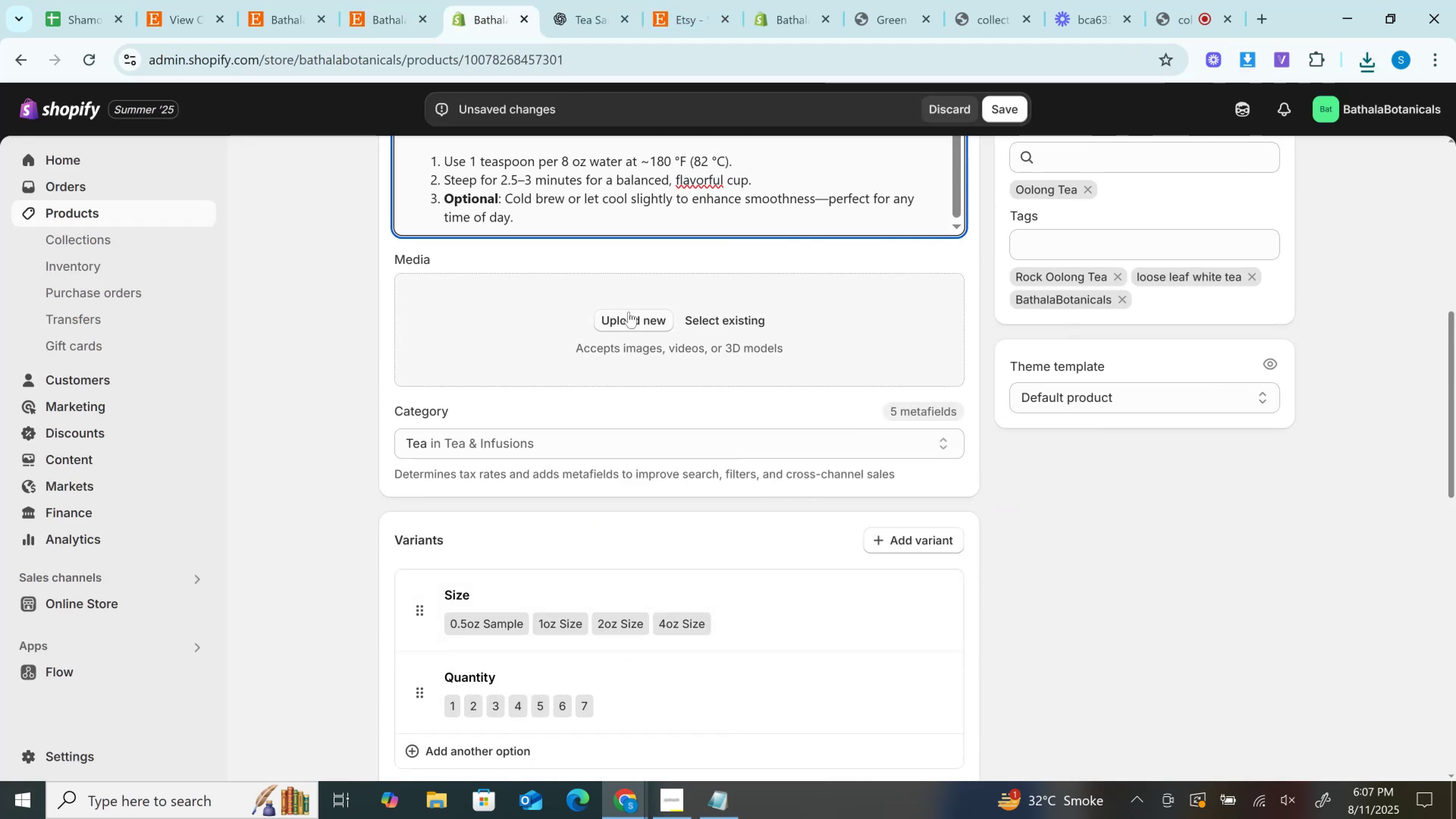 
left_click([628, 312])
 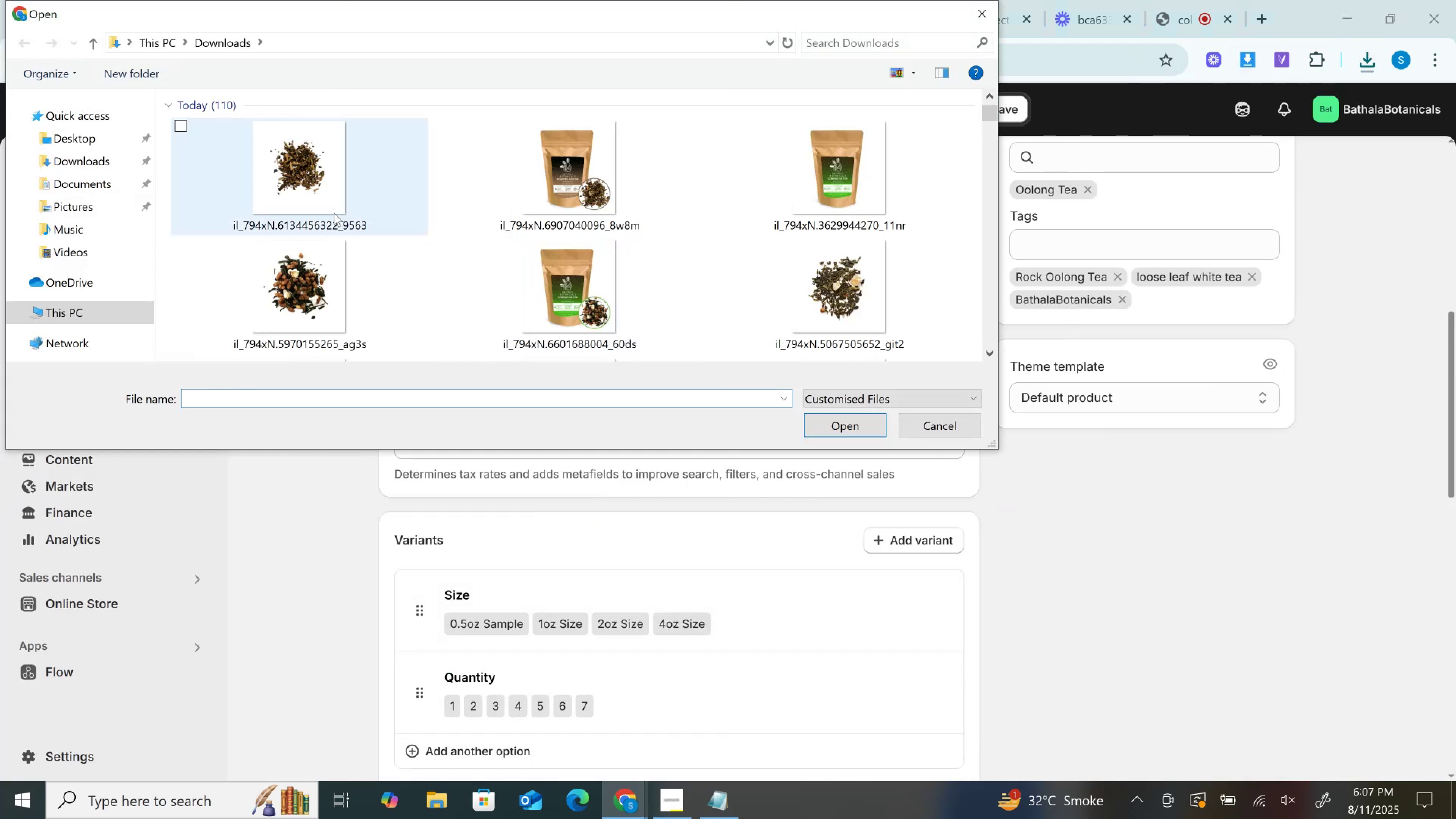 
left_click([334, 207])
 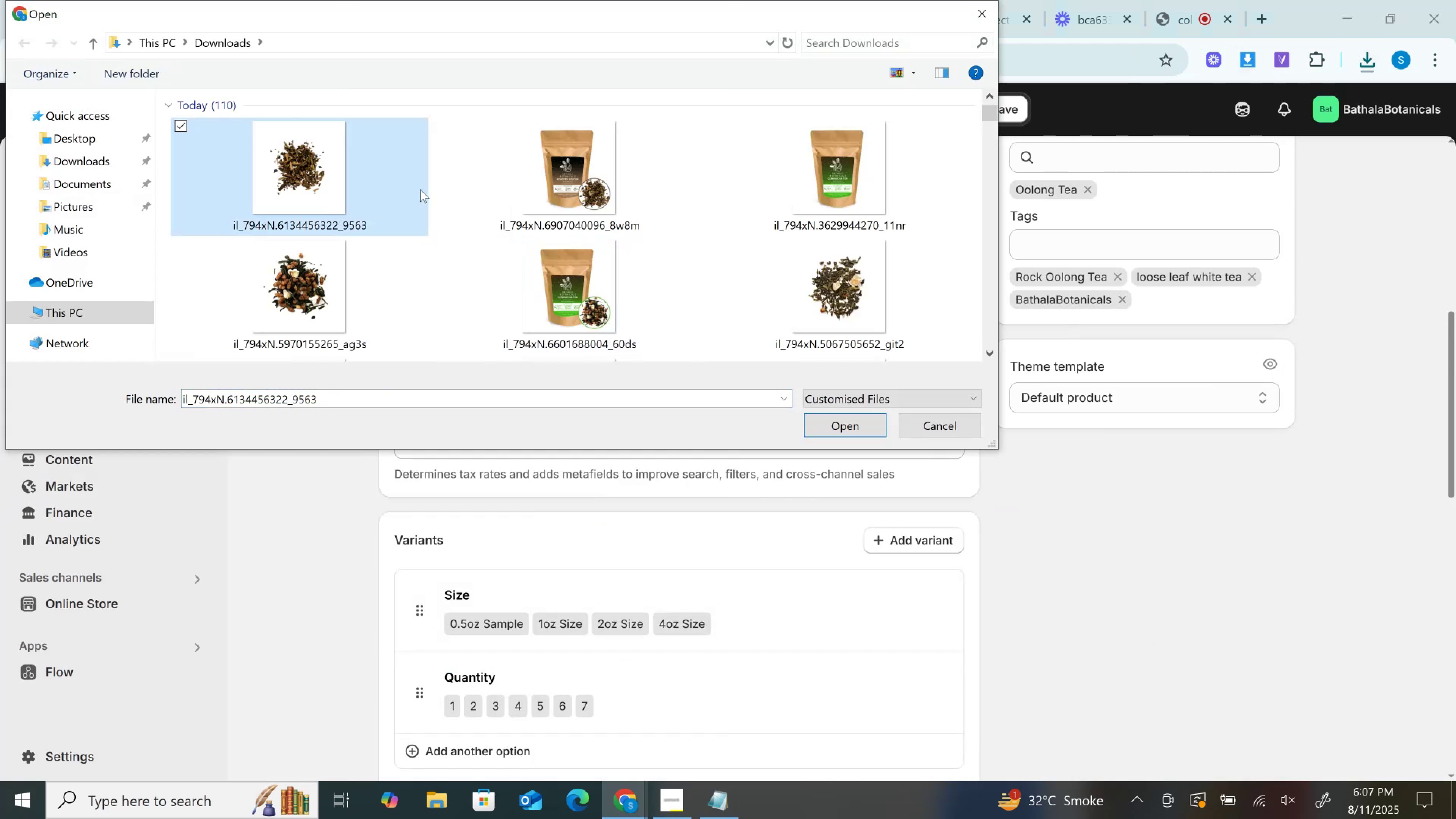 
hold_key(key=ControlLeft, duration=1.4)
left_click([505, 171])
 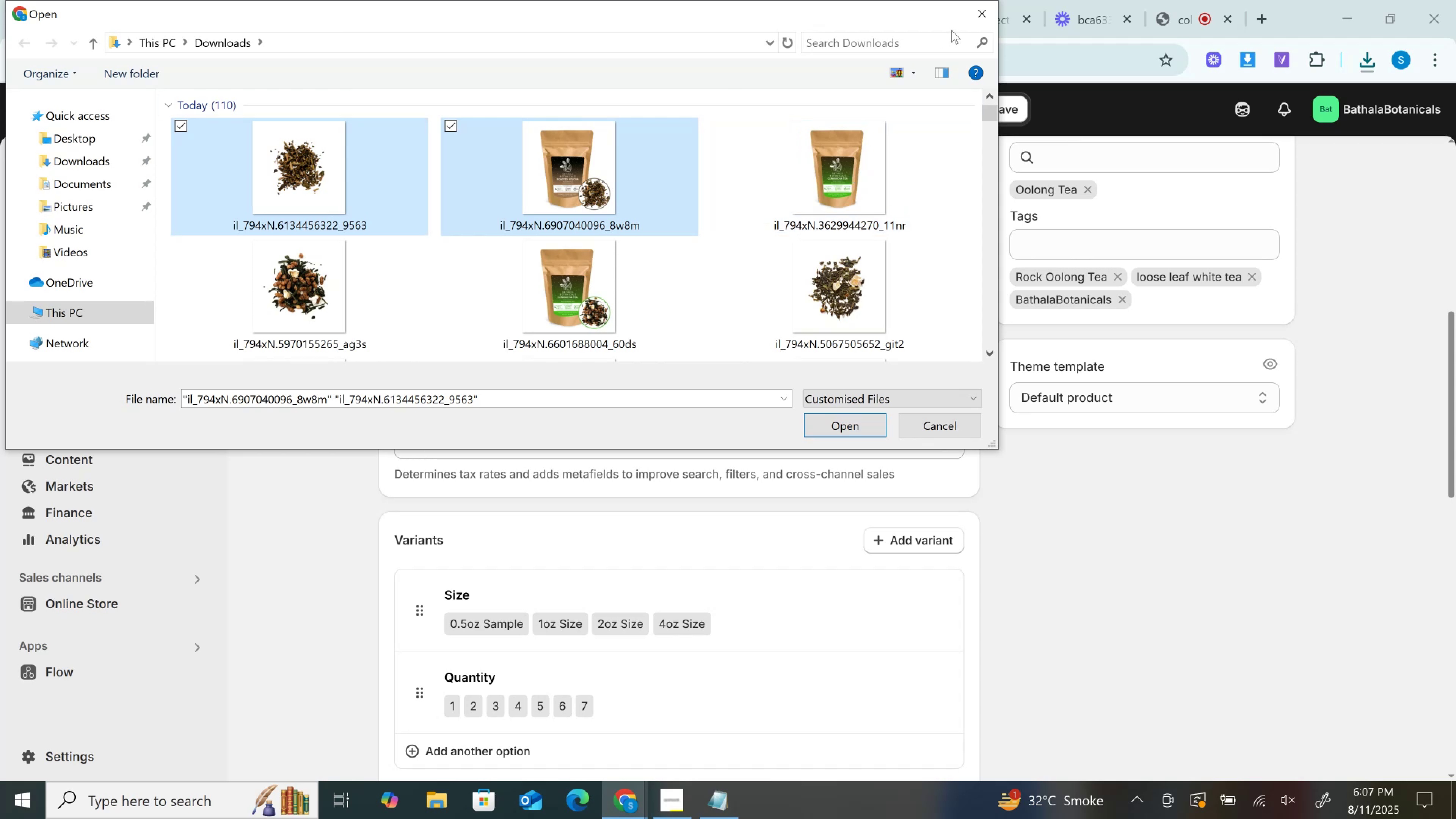 
left_click([987, 17])
 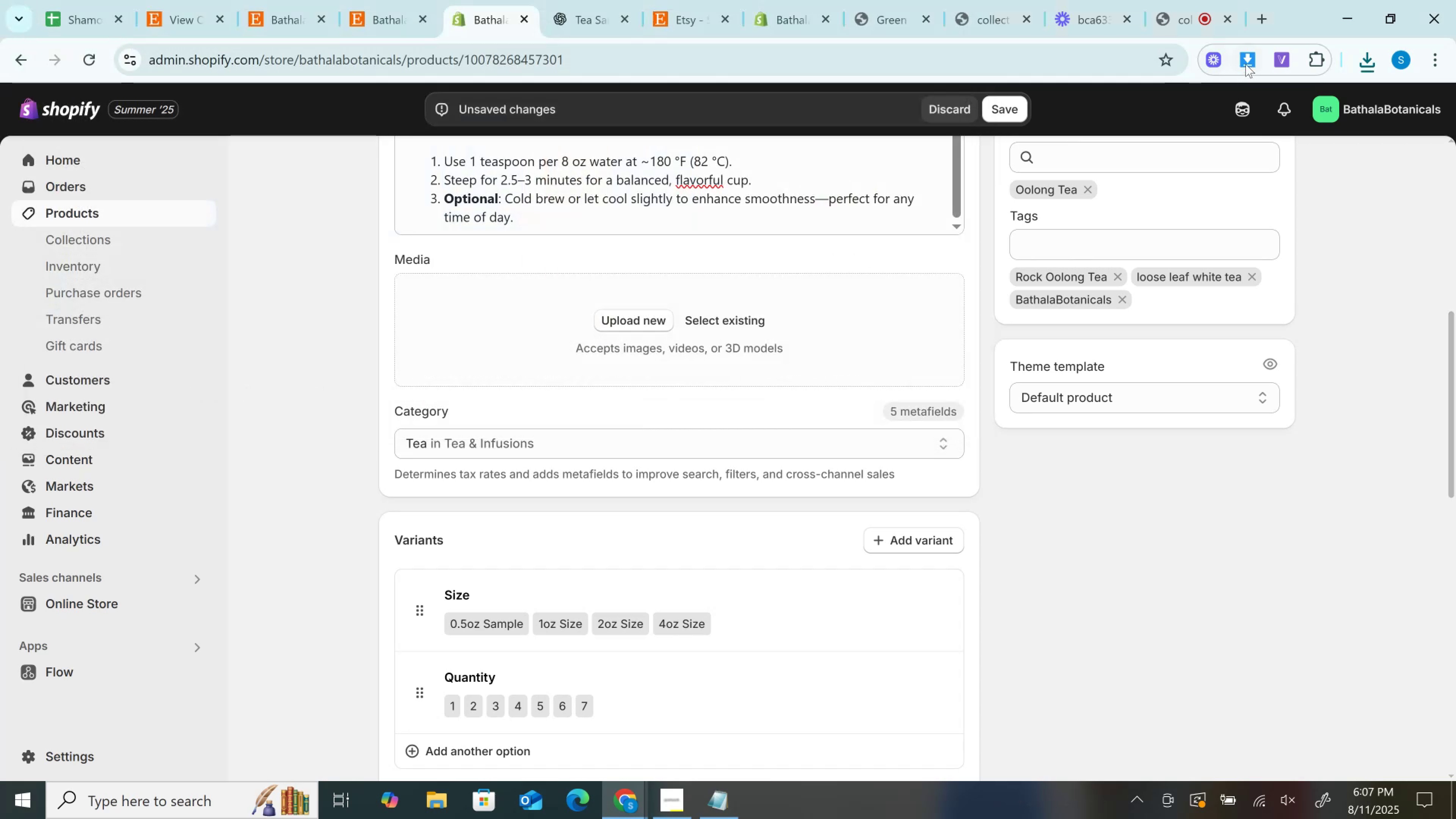 
left_click([1252, 60])
 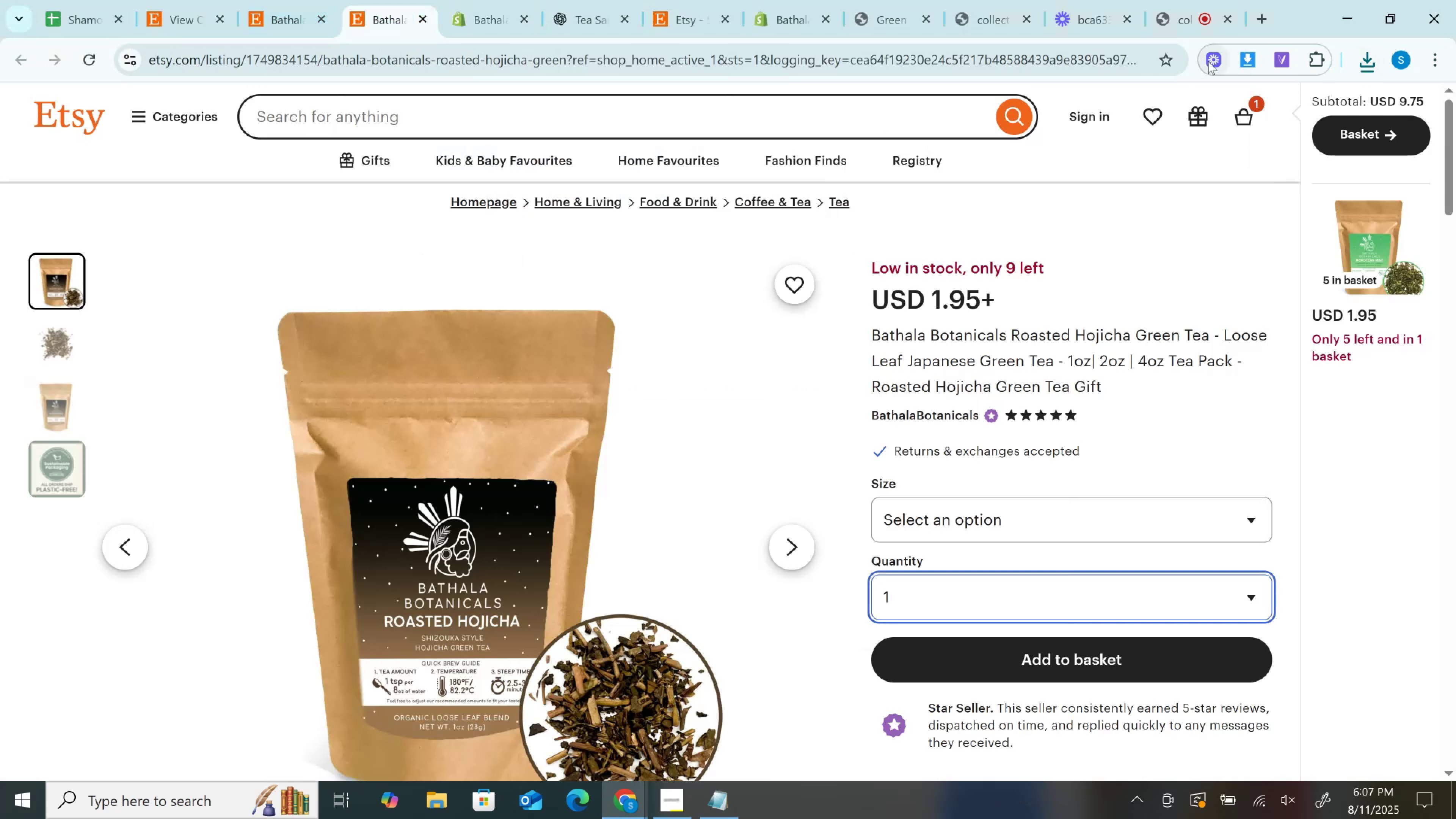 
left_click([1253, 64])
 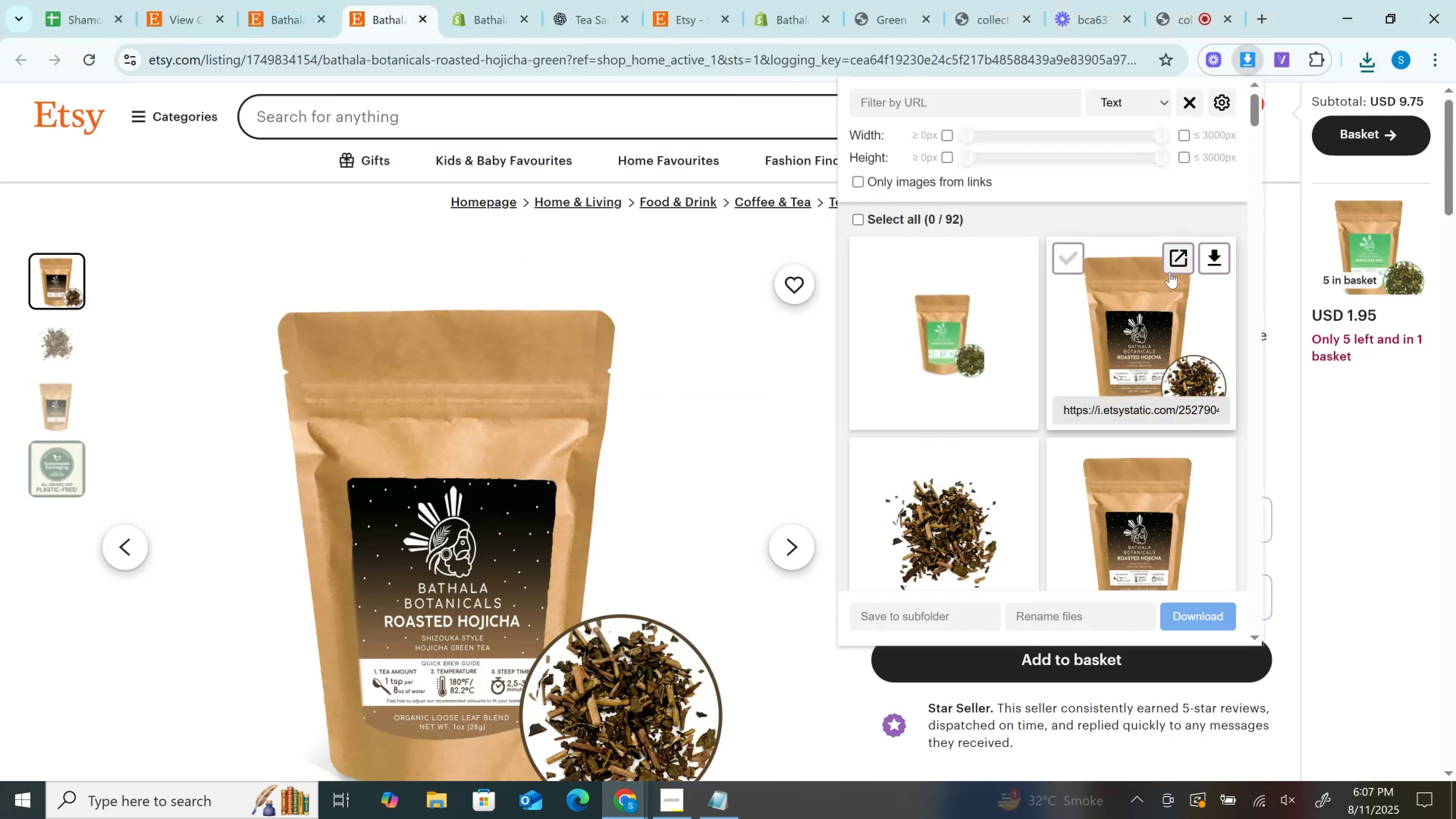 
scroll: coordinate [1185, 334], scroll_direction: down, amount: 1.0
 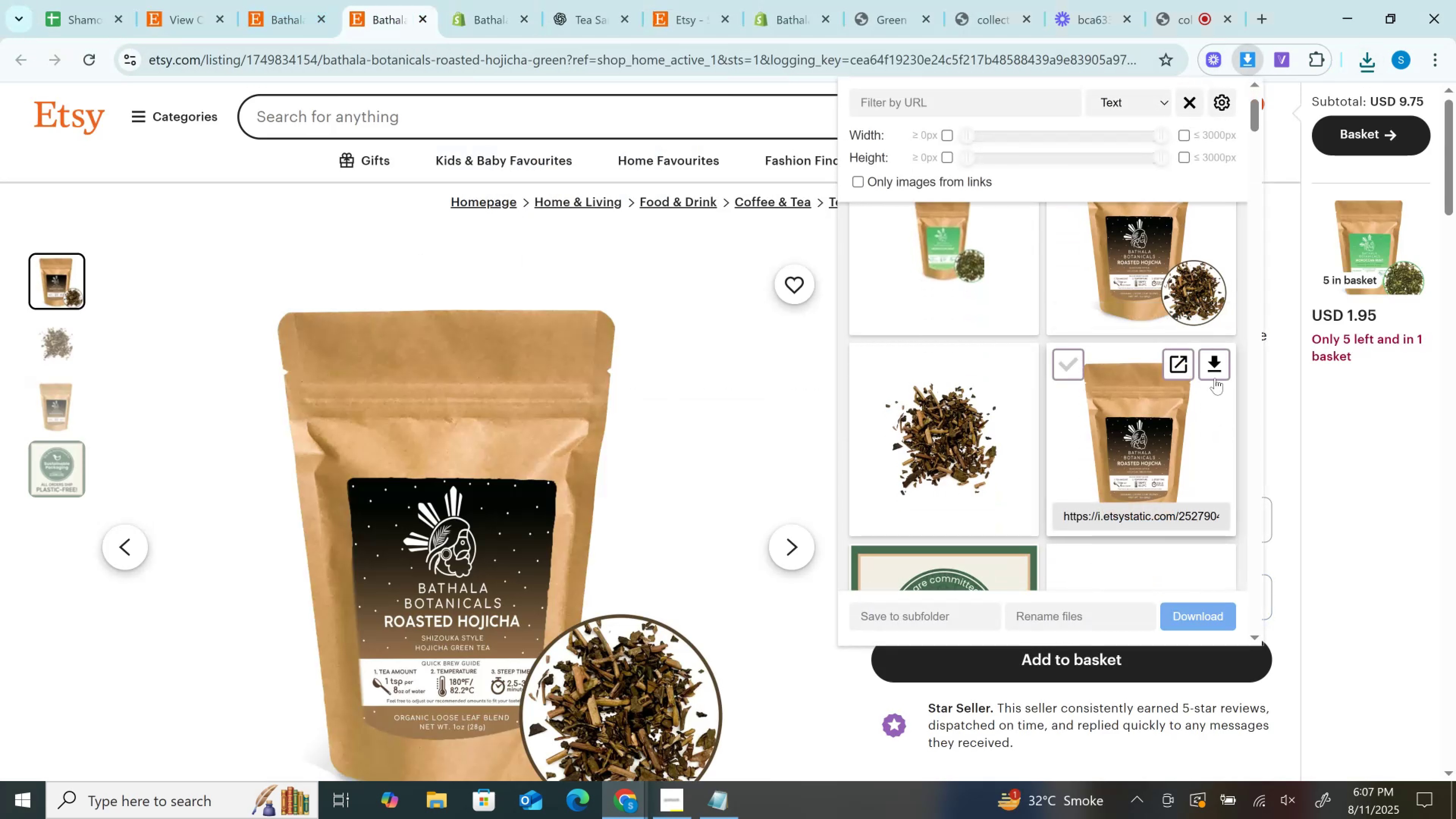 
left_click([1217, 366])
 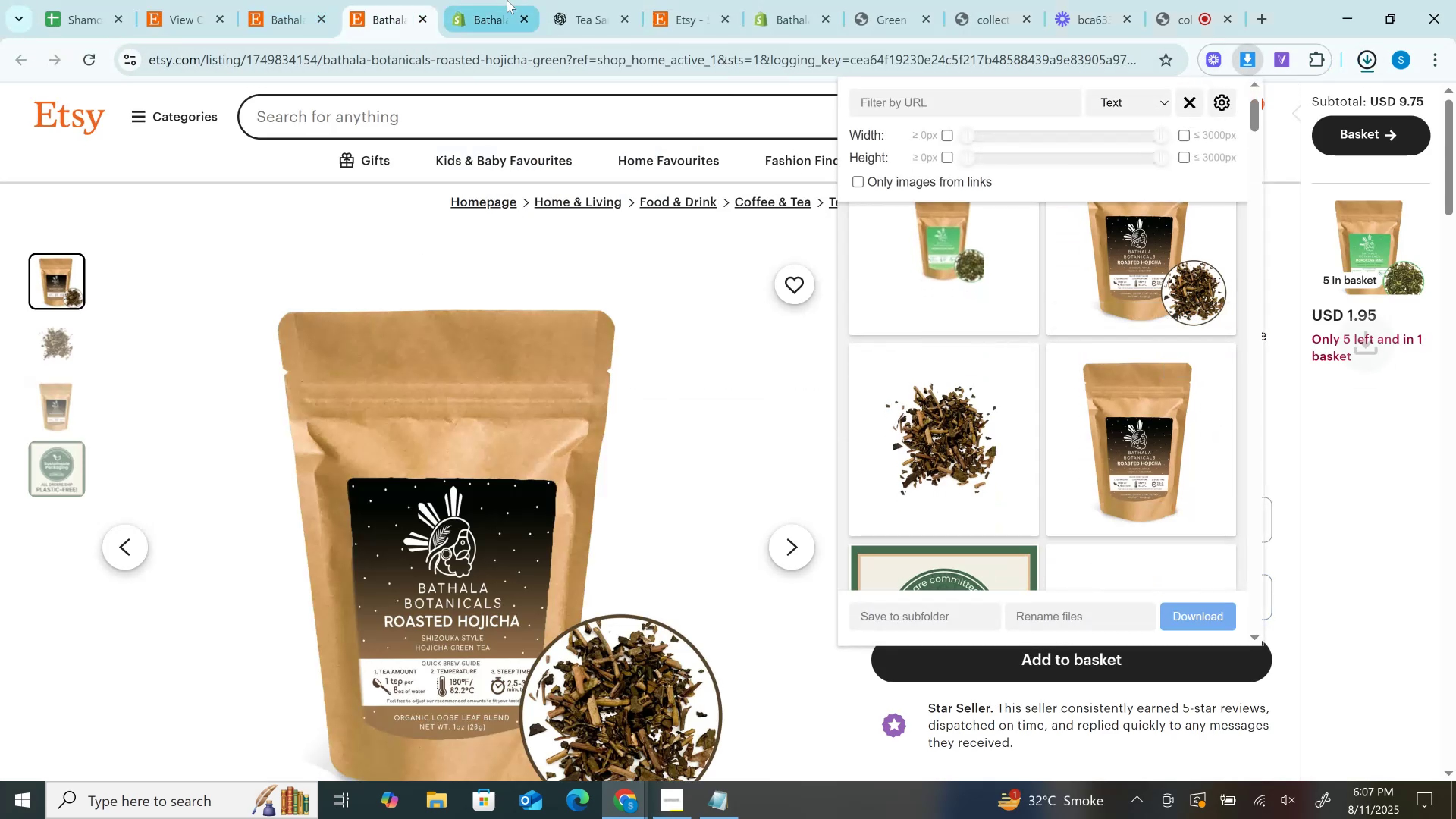 
left_click([507, 0])
 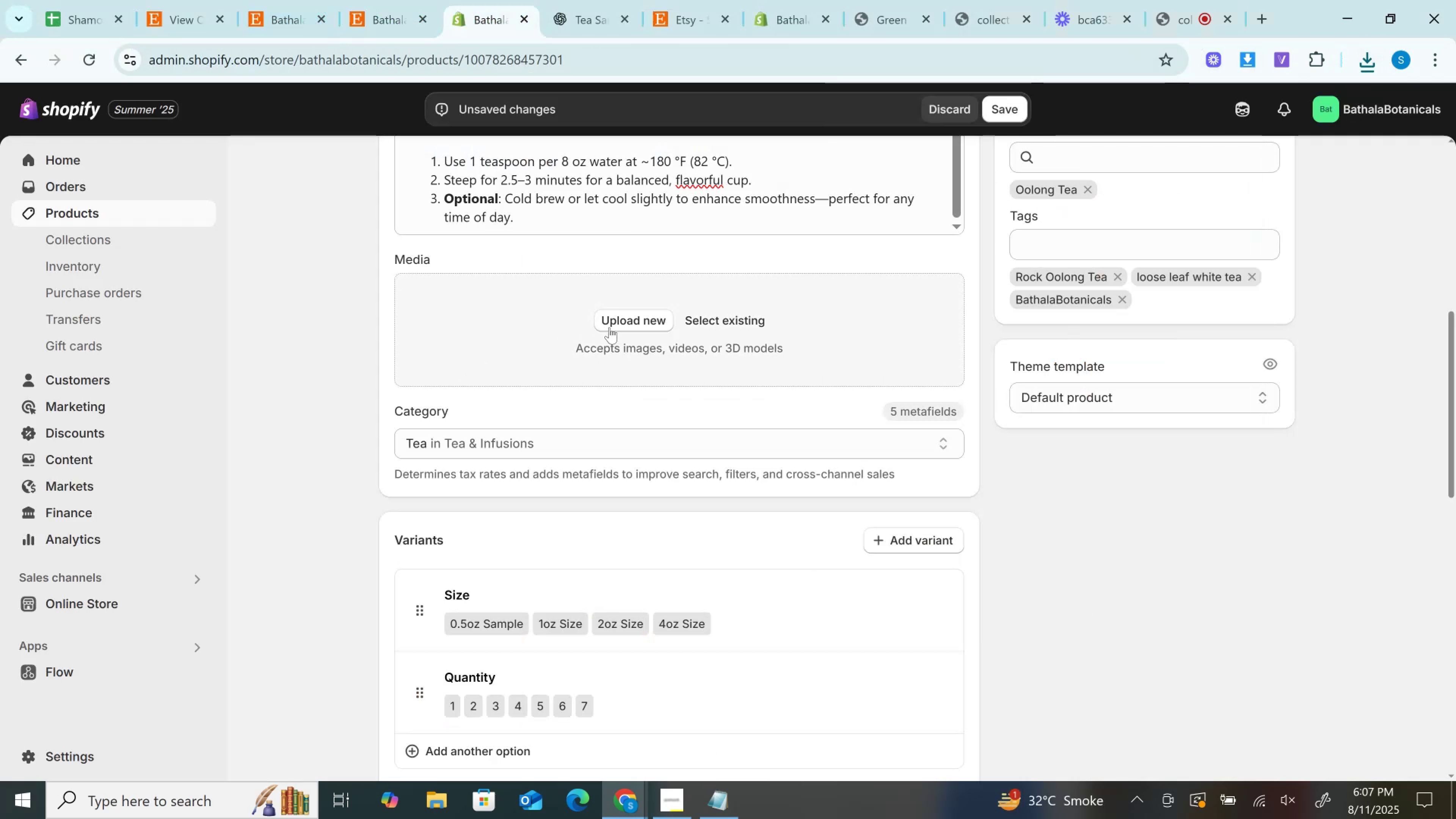 
left_click([634, 322])
 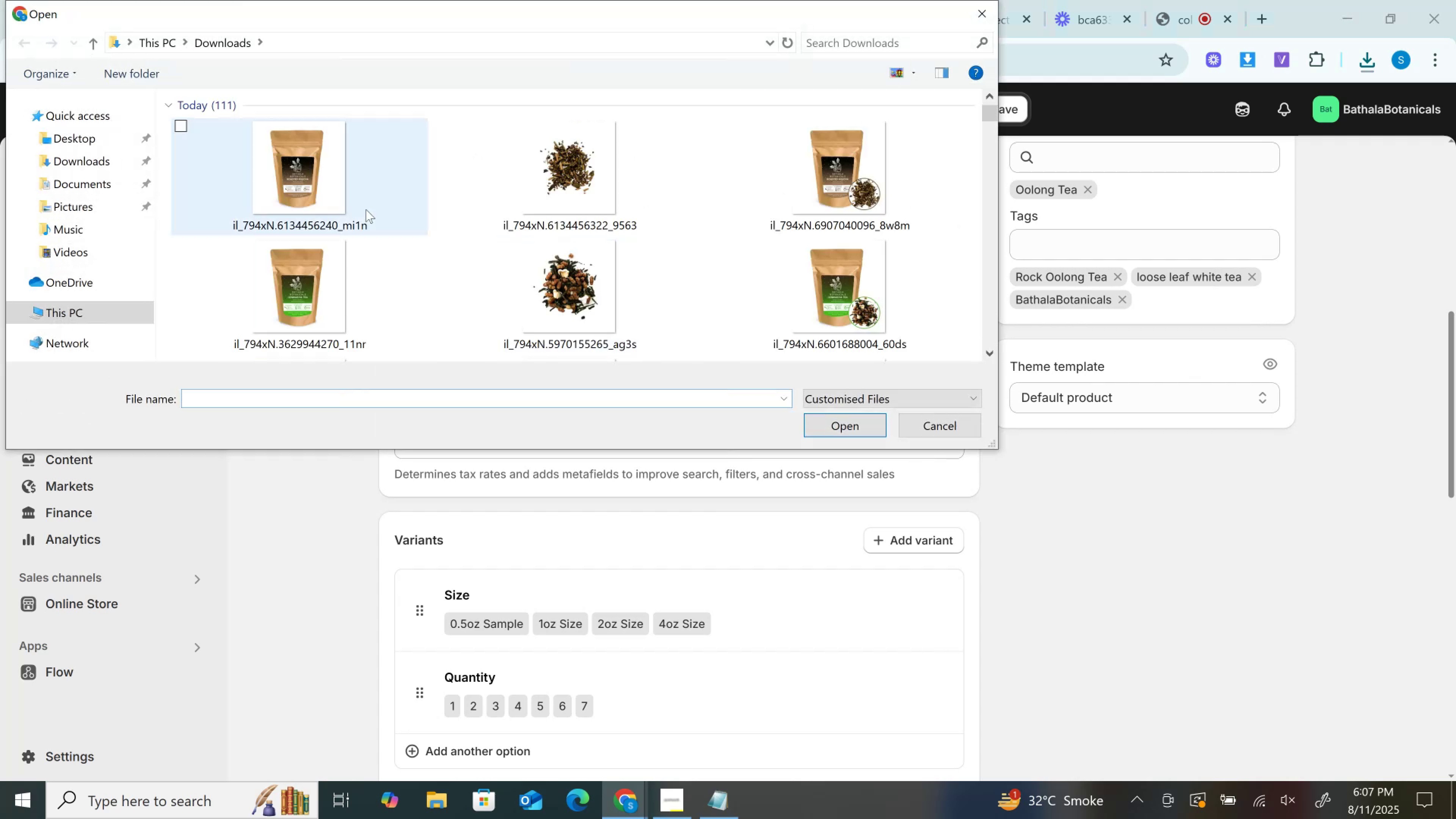 
left_click([309, 177])
 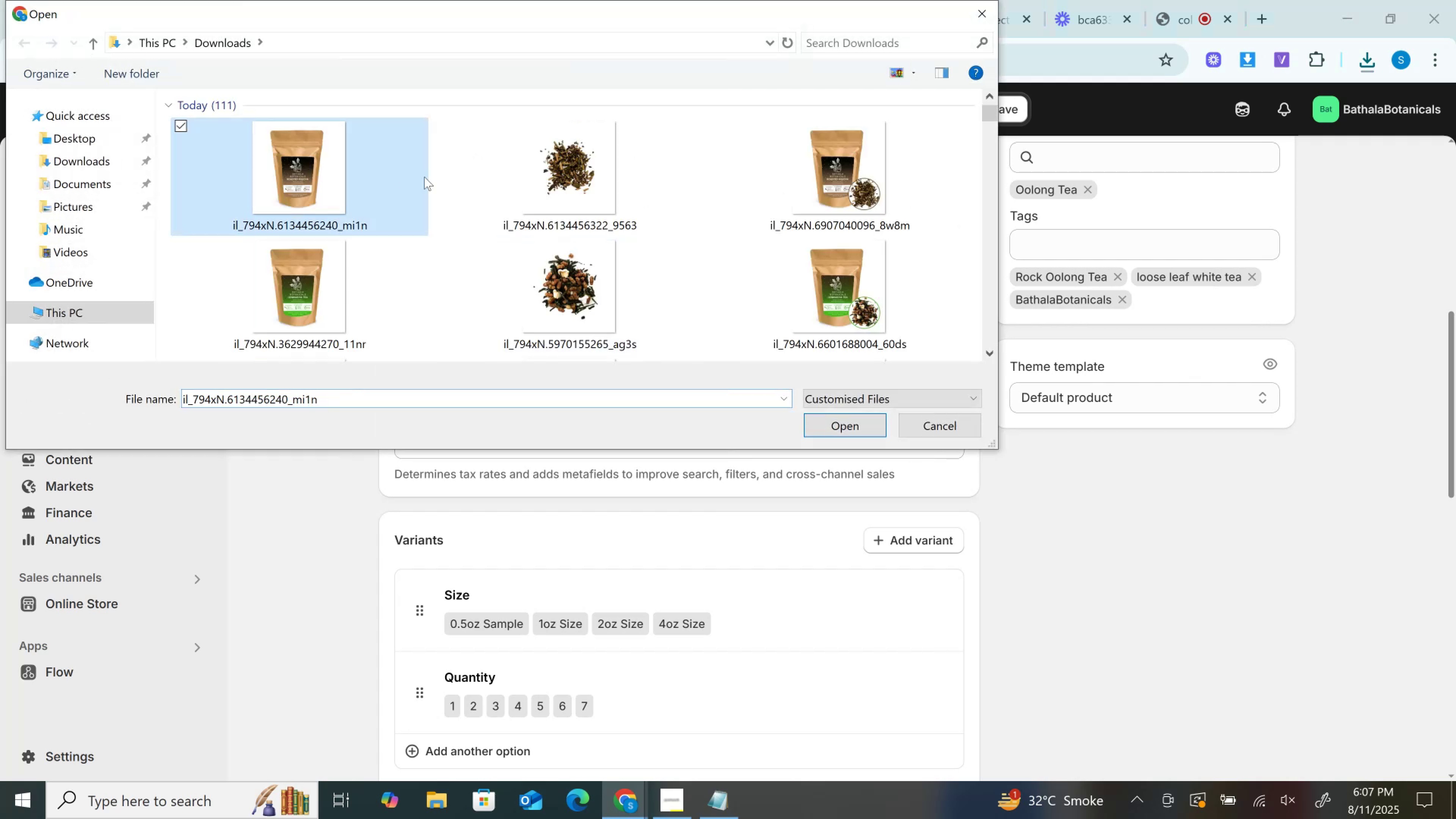 
hold_key(key=ControlLeft, duration=1.14)
left_click([543, 177])
 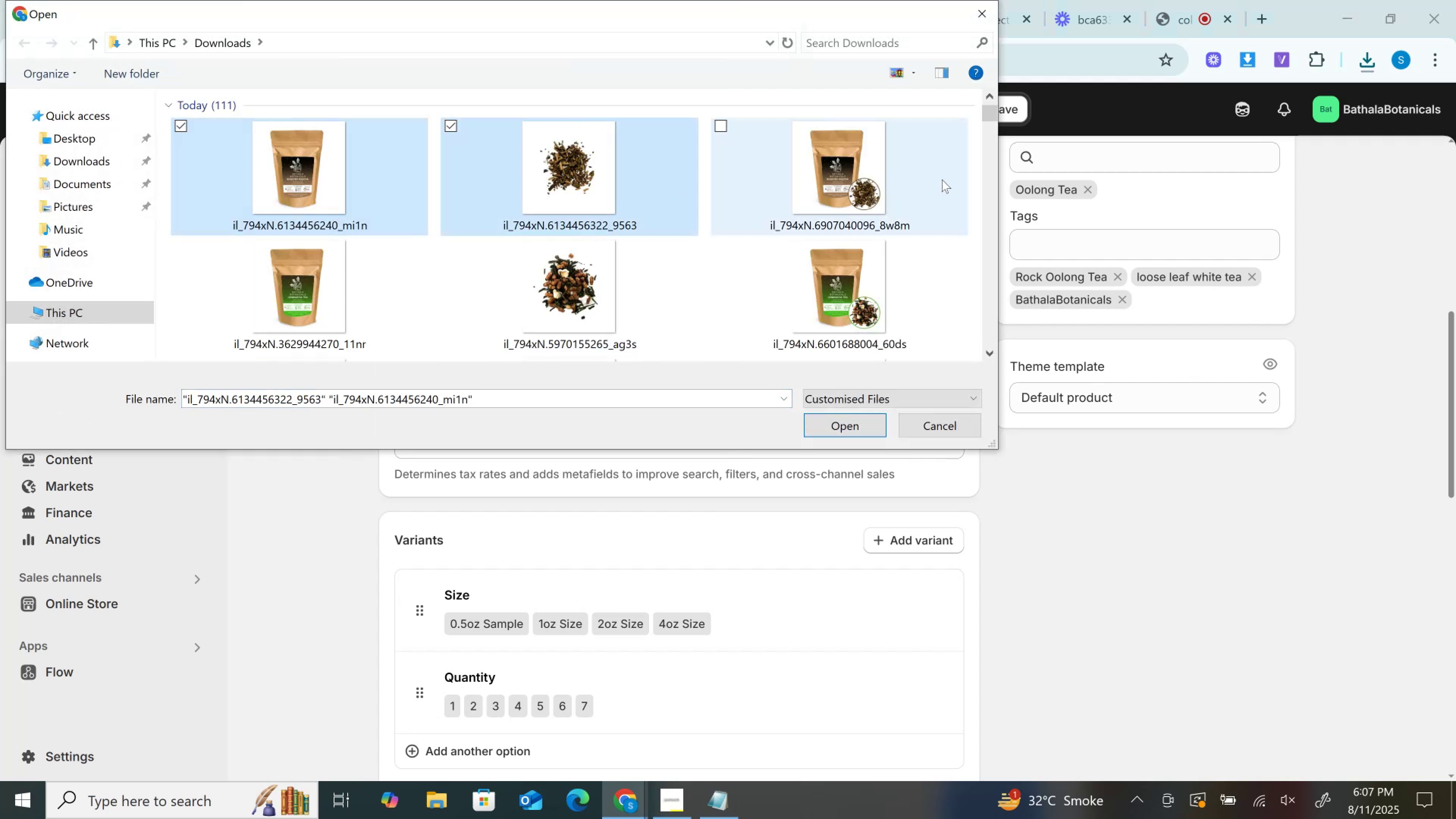 
double_click([942, 179])
 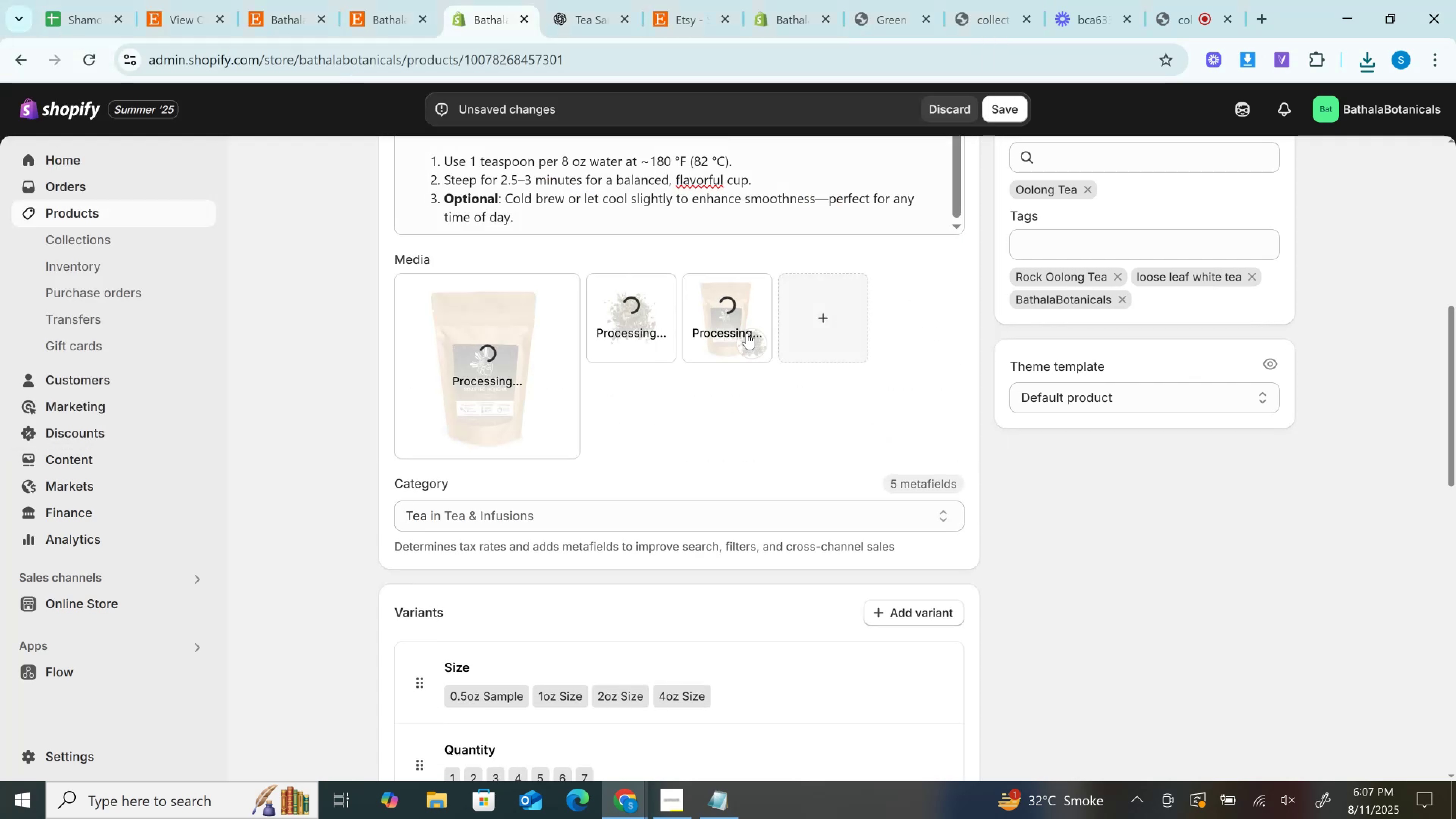 
wait(9.85)
 